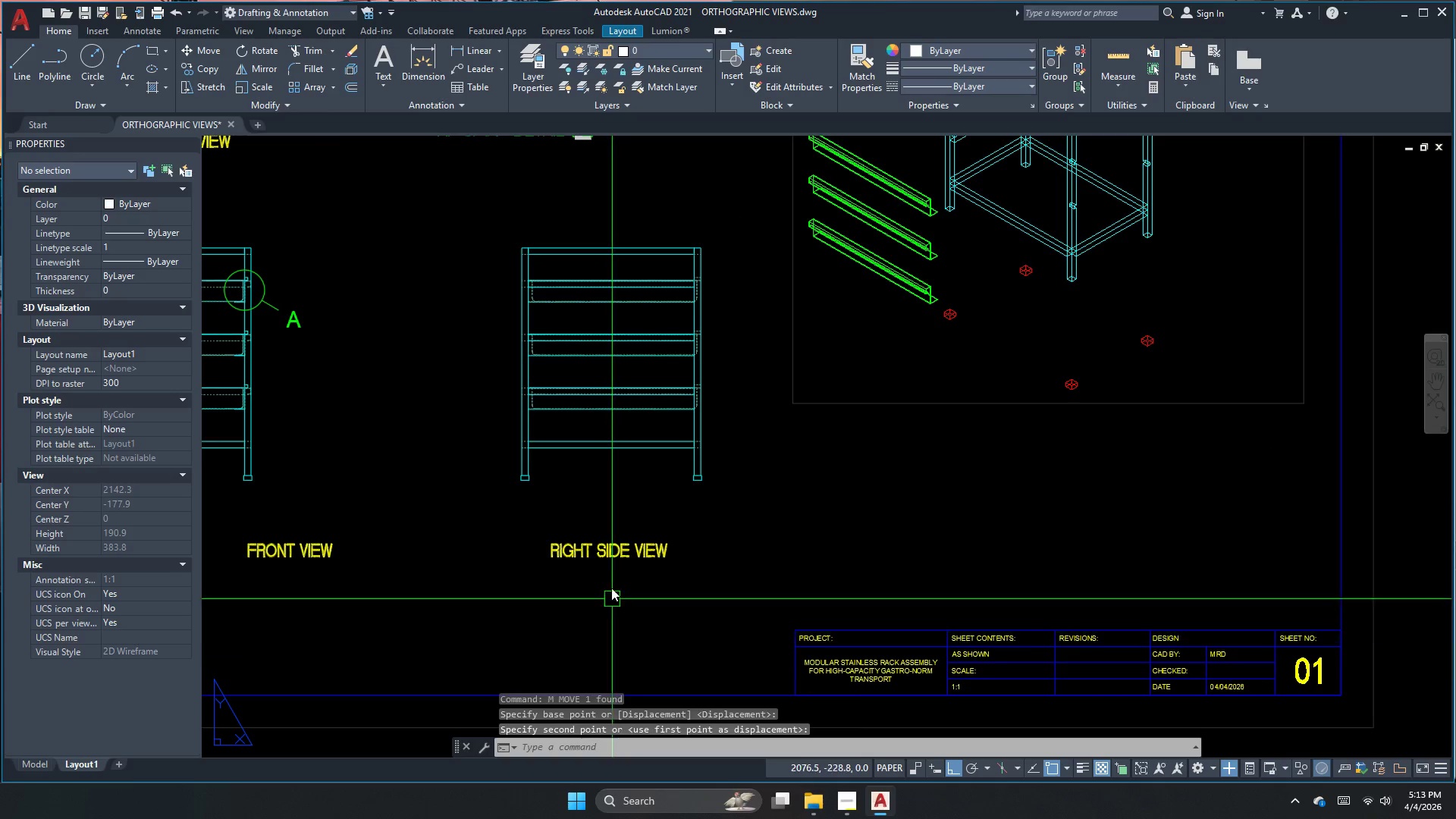 
key(Escape)
 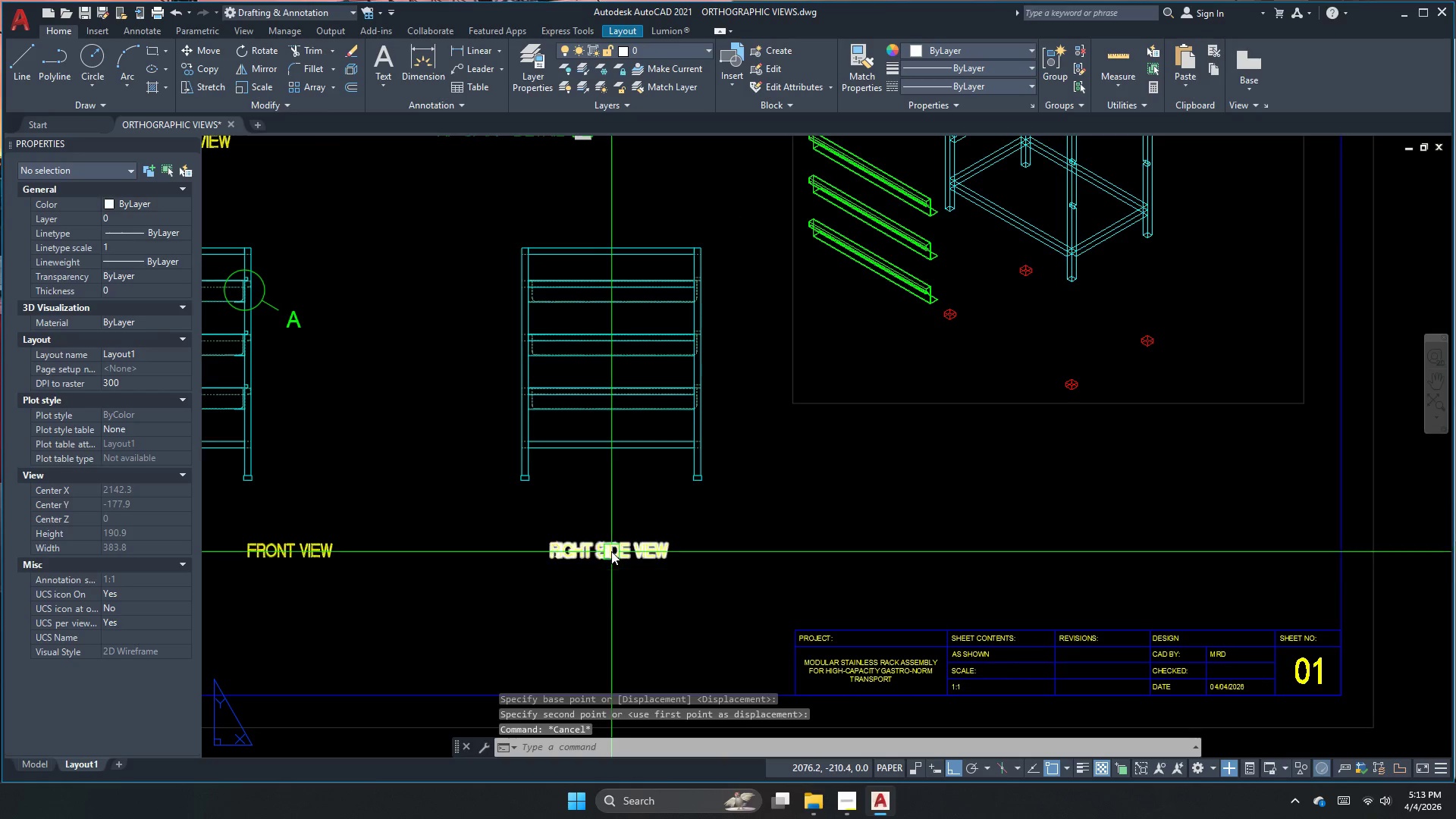 
double_click([612, 548])
 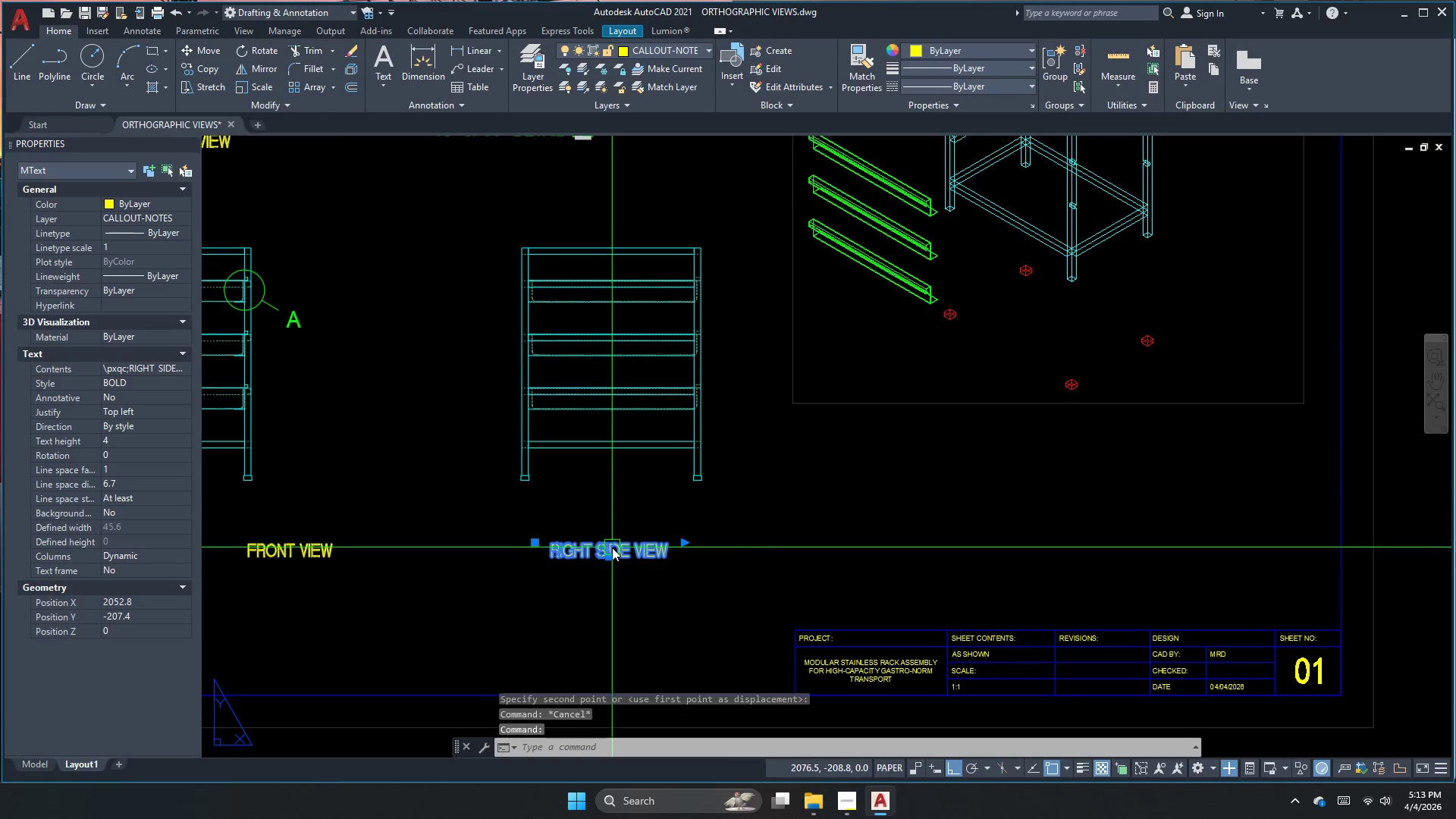 
type(co )
 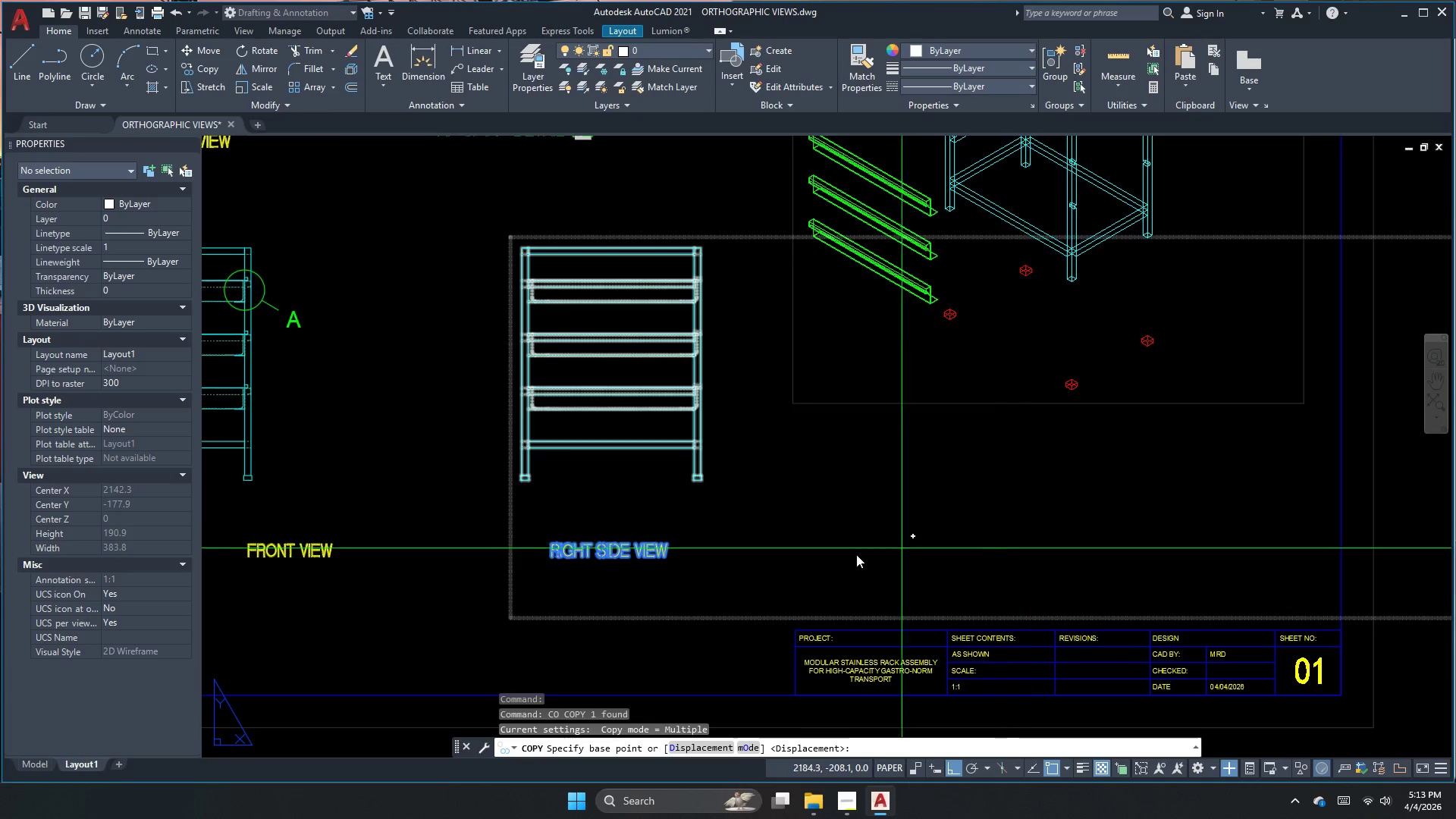 
left_click_drag(start_coordinate=[688, 582], to_coordinate=[754, 585])
 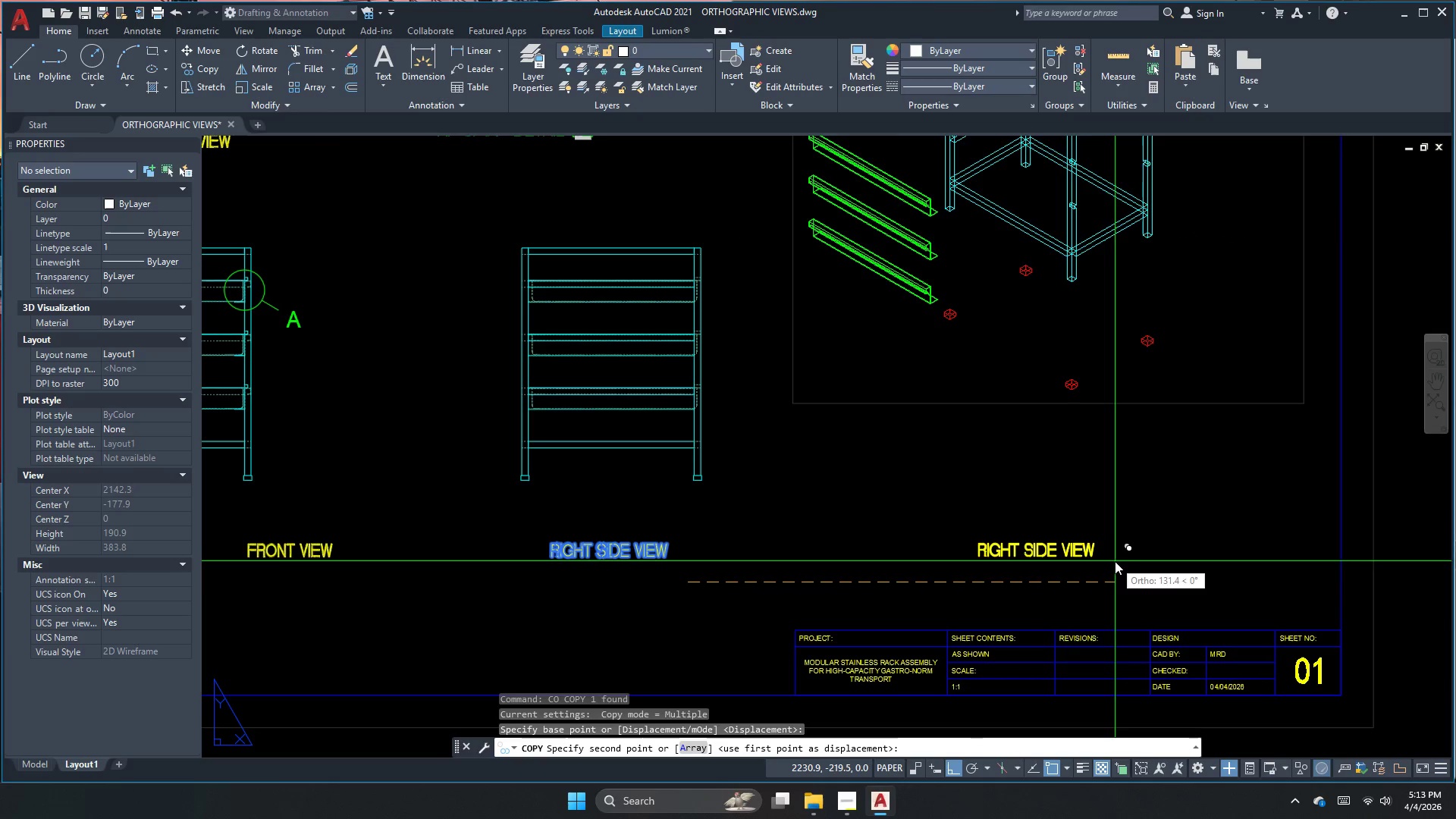 
key(Escape)
 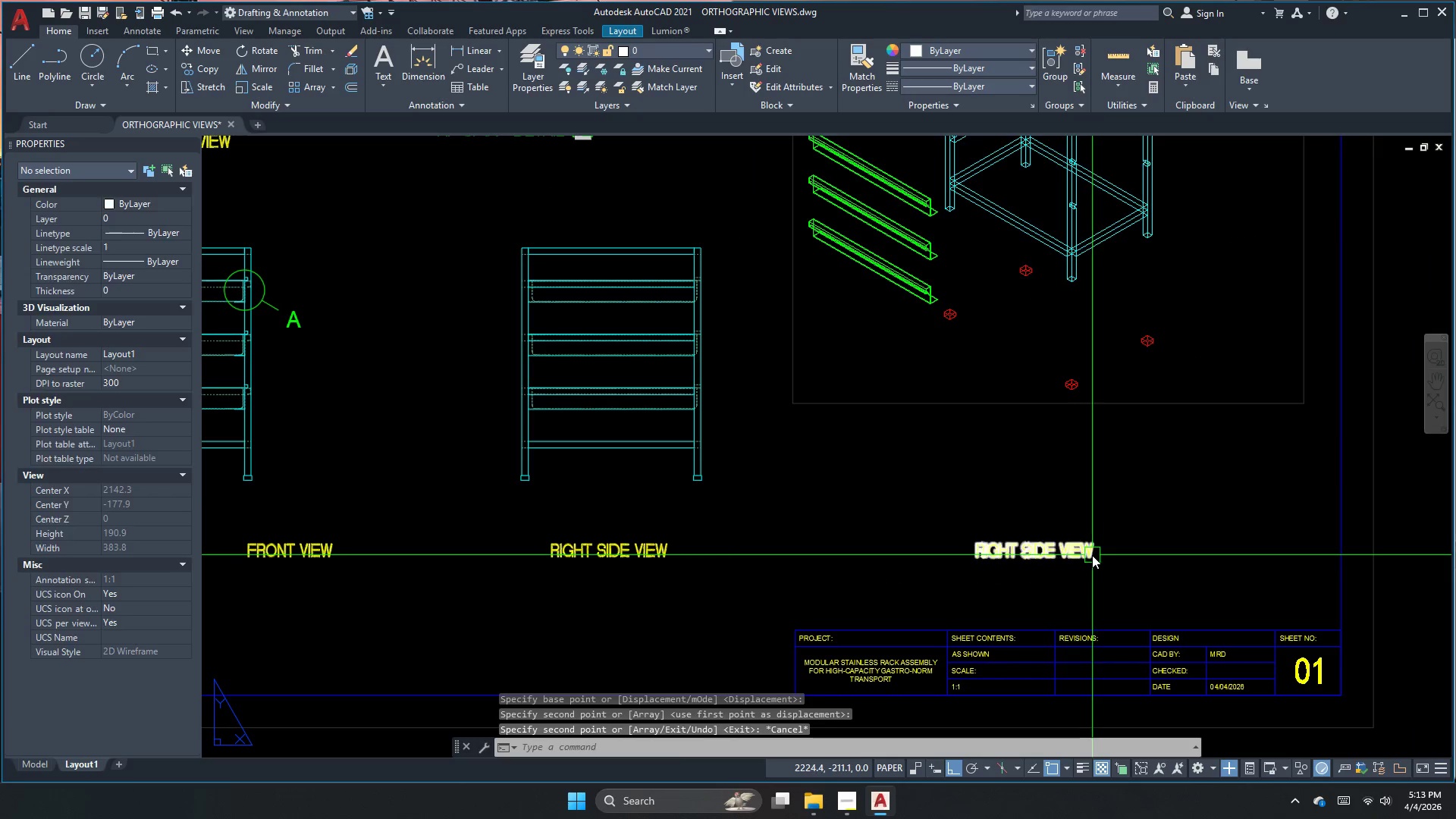 
double_click([1092, 555])
 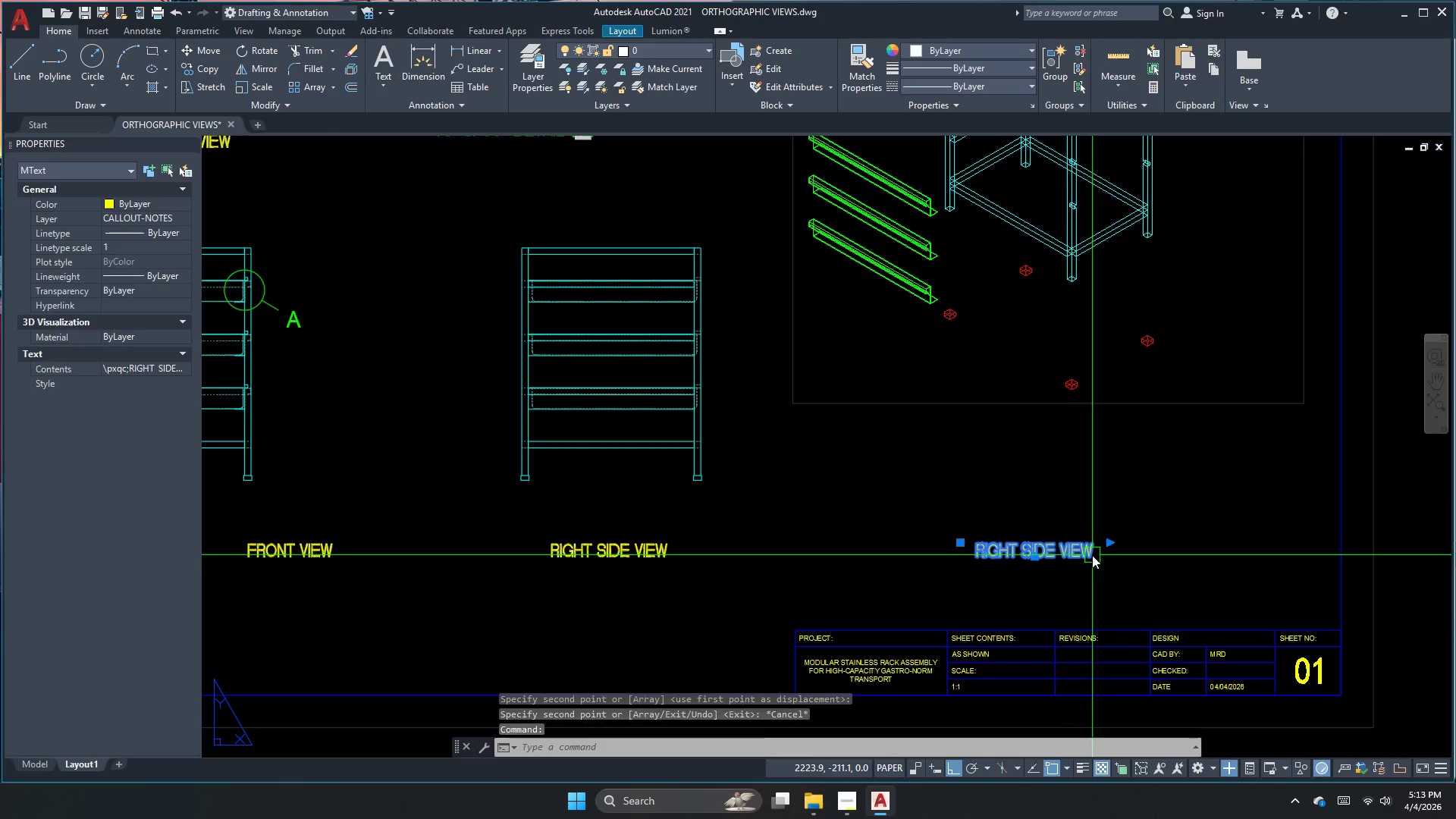 
key(M)
 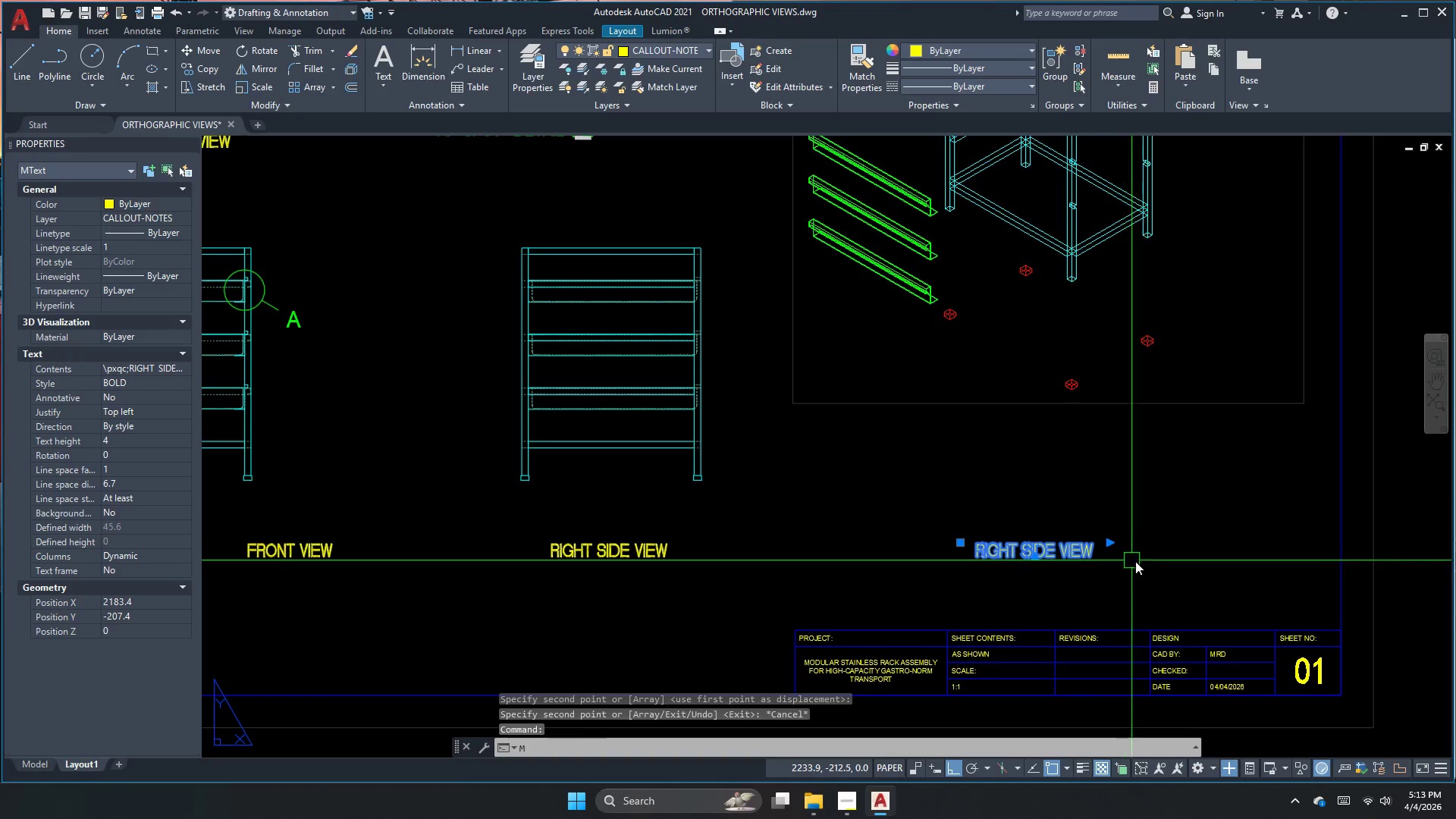 
key(Space)
 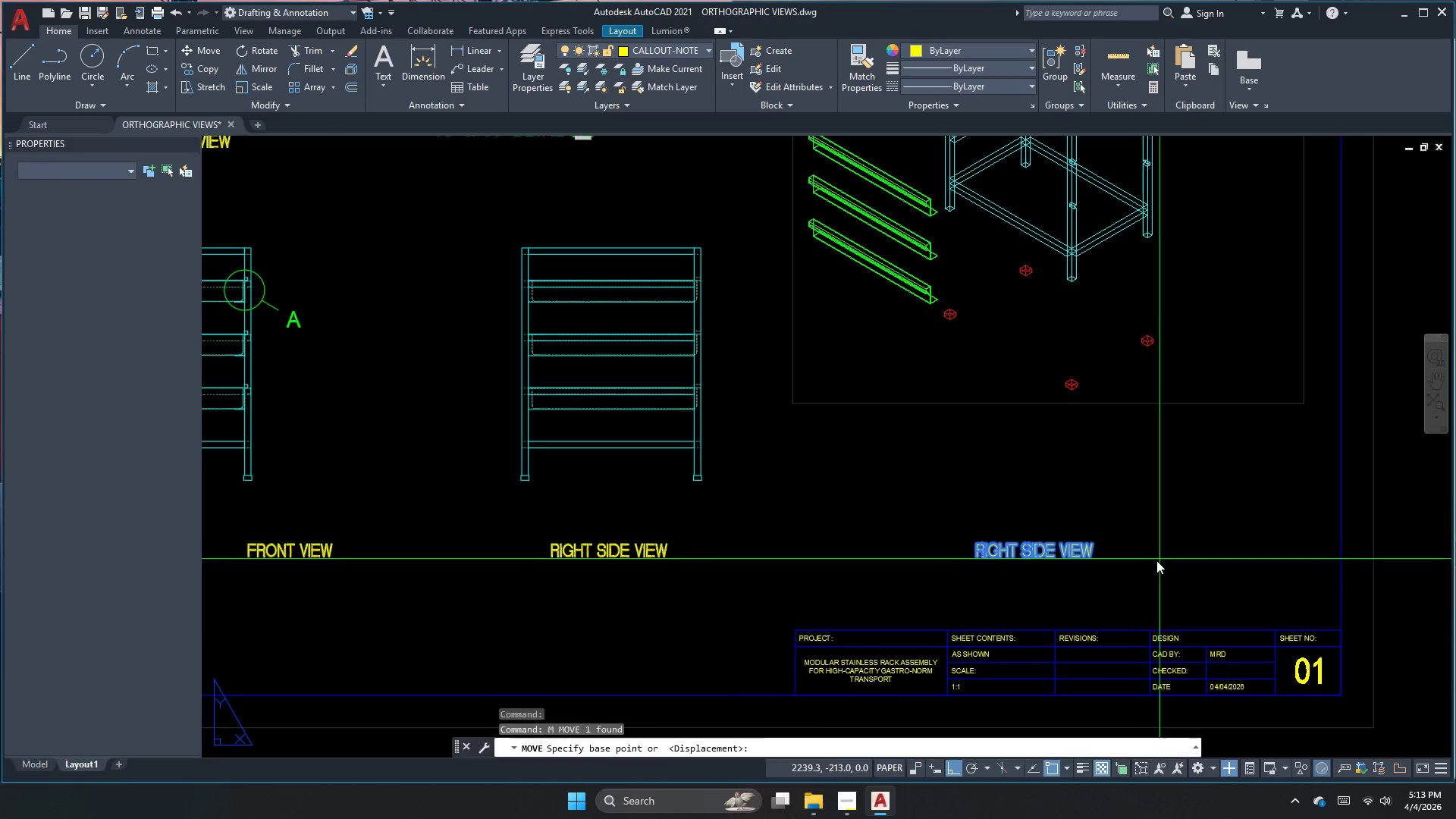 
left_click_drag(start_coordinate=[1156, 561], to_coordinate=[1153, 551])
 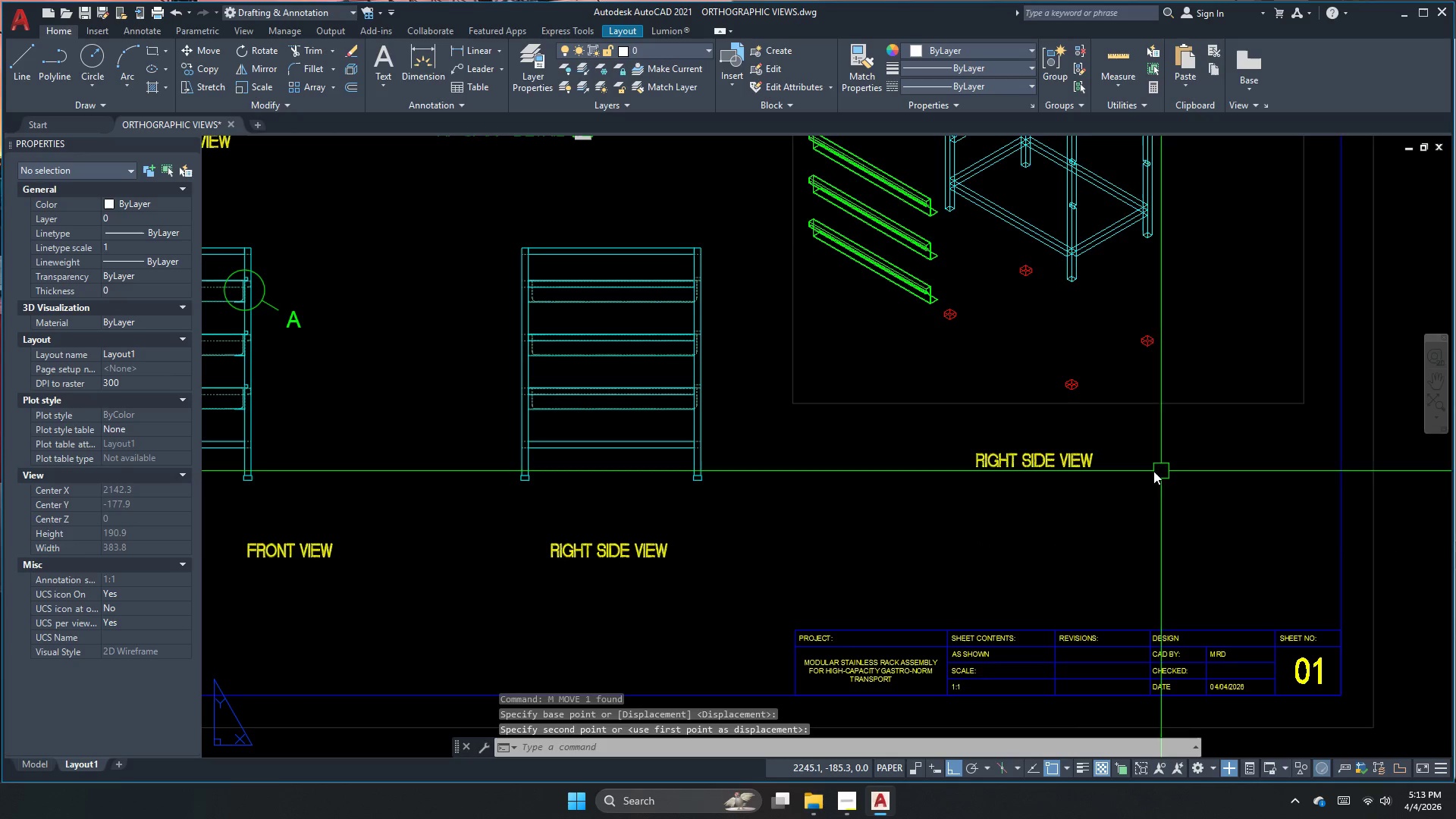 
double_click([1088, 457])
 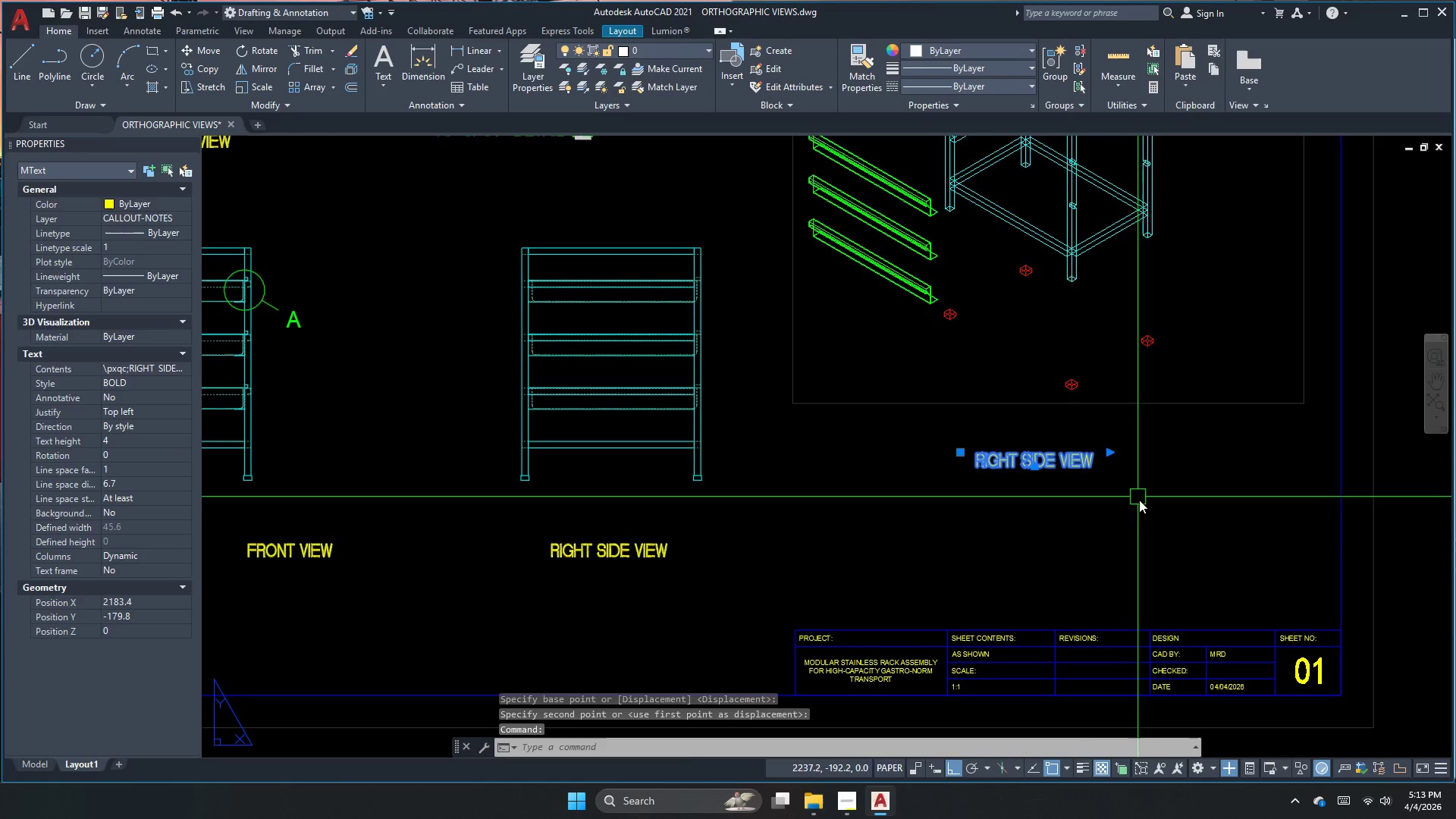 
key(Space)
 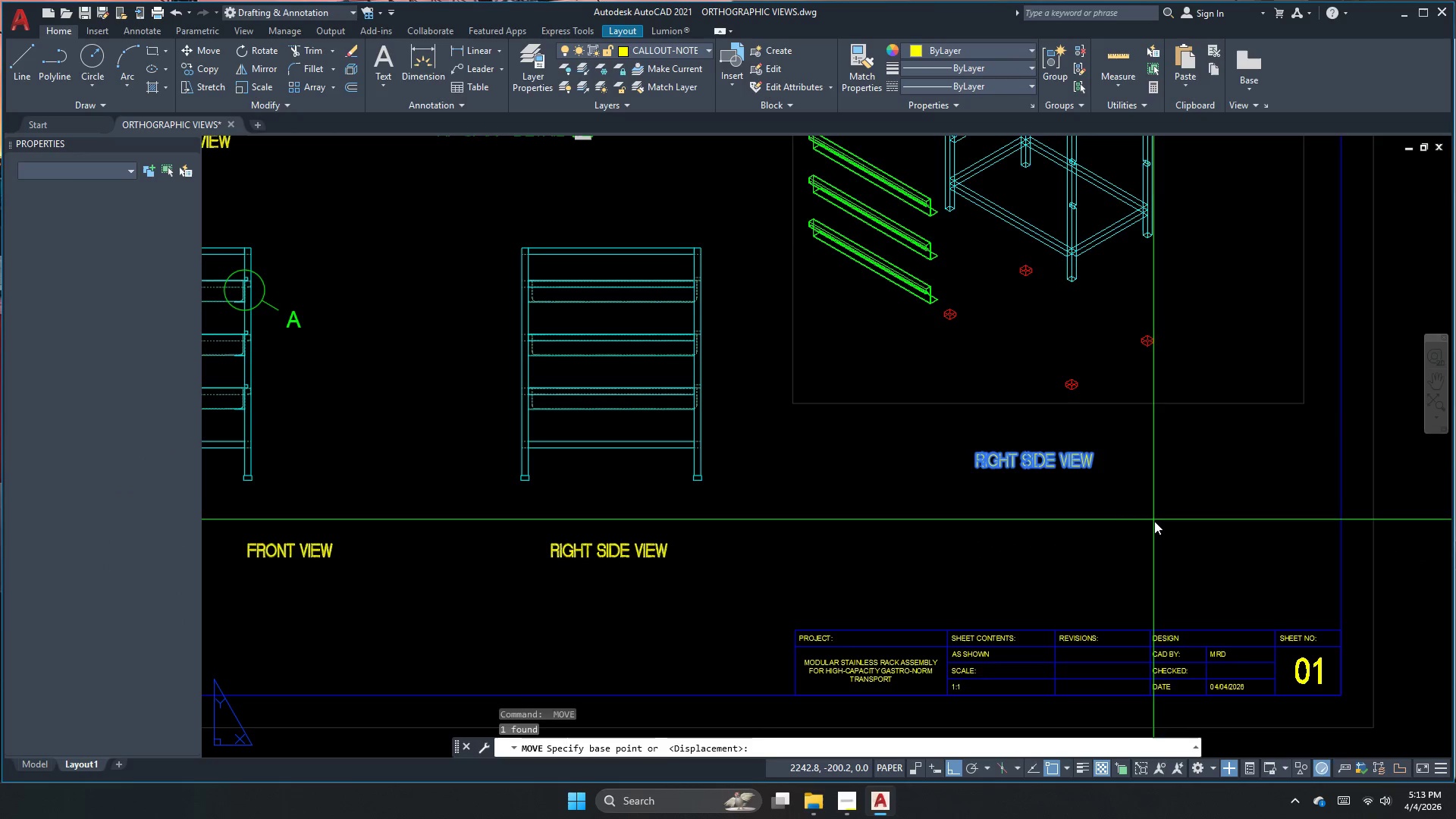 
triple_click([1154, 521])
 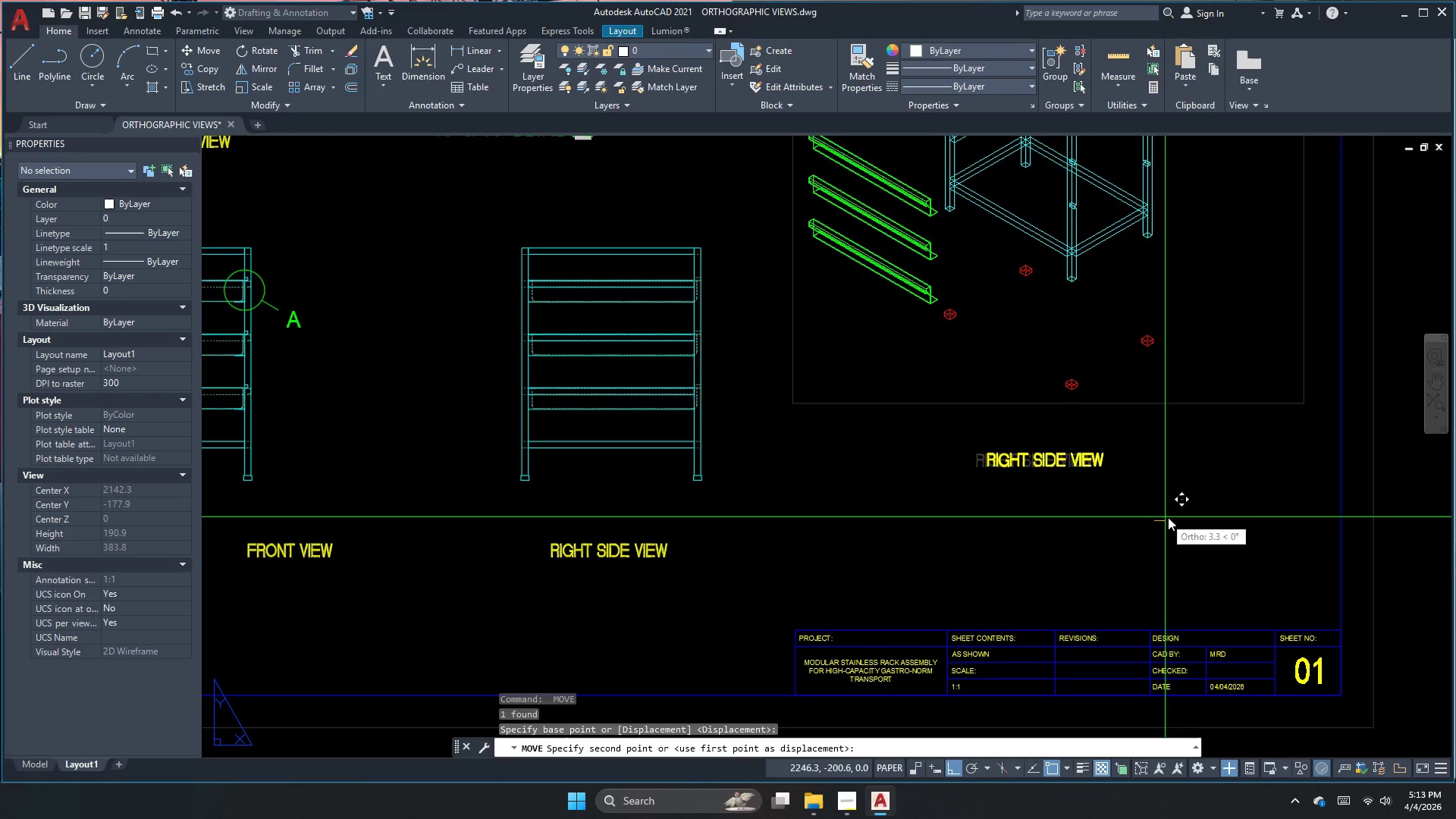 
left_click_drag(start_coordinate=[1169, 516], to_coordinate=[1163, 516])
 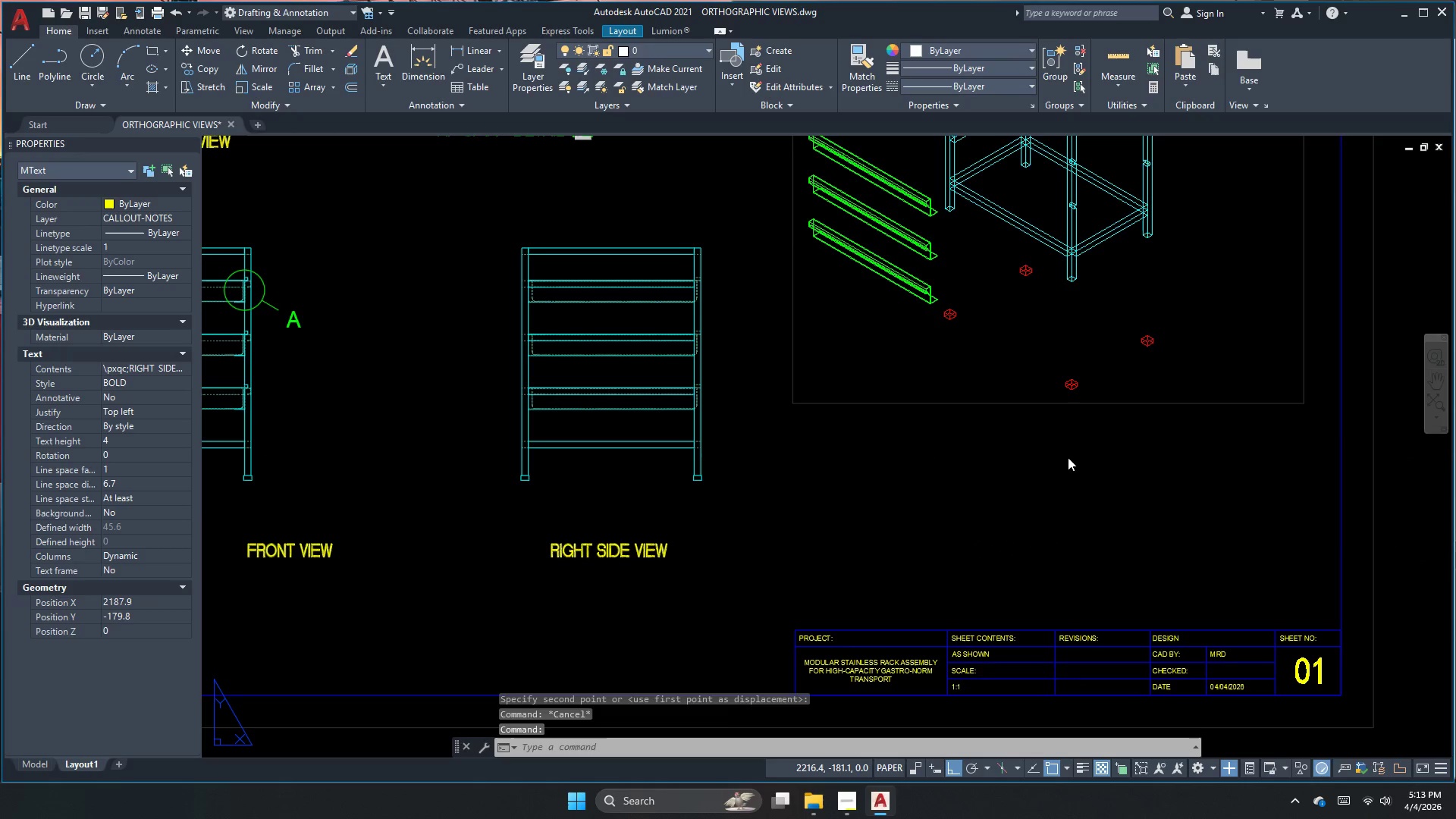 
key(Escape)
 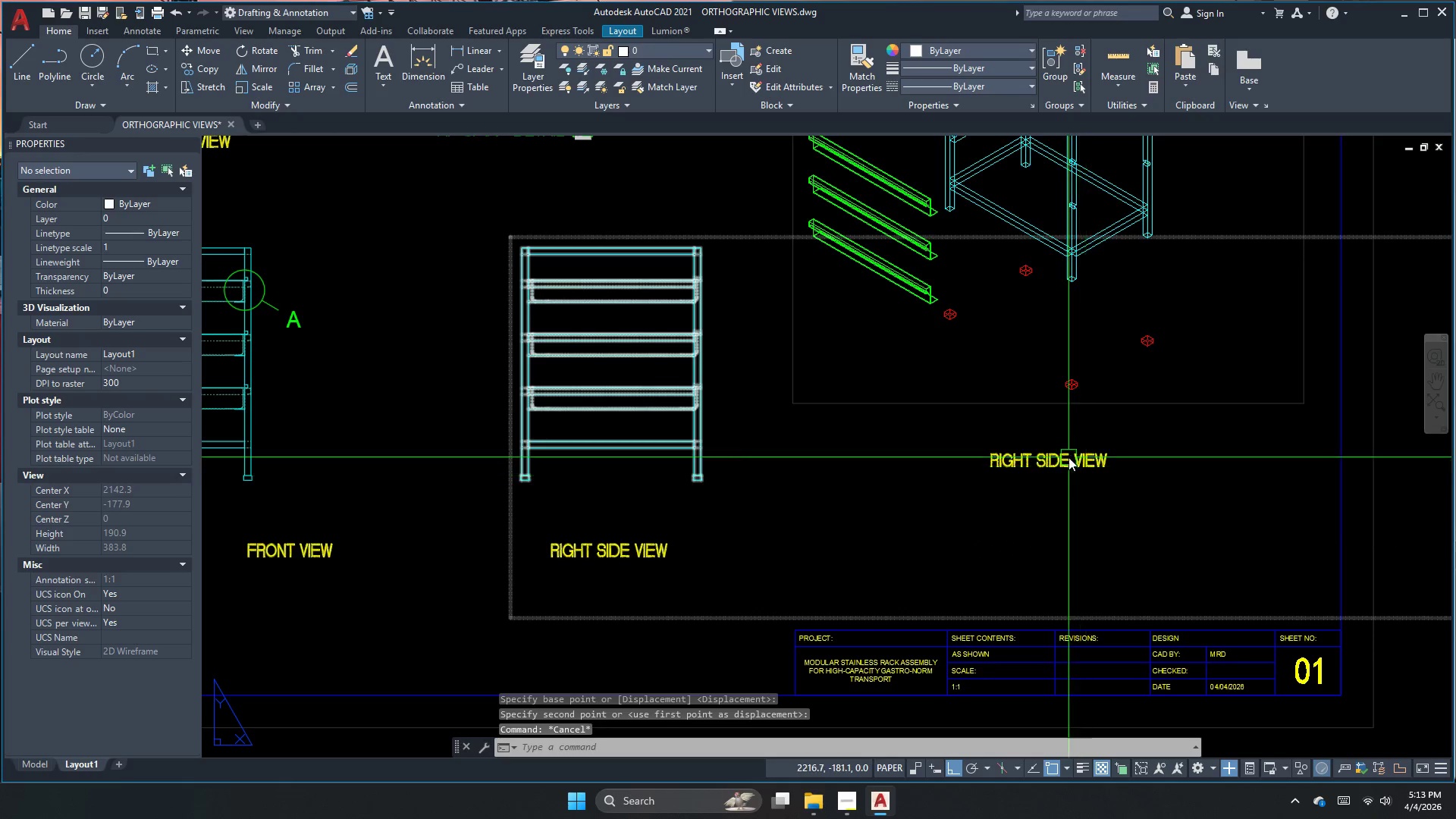 
double_click([1068, 457])
 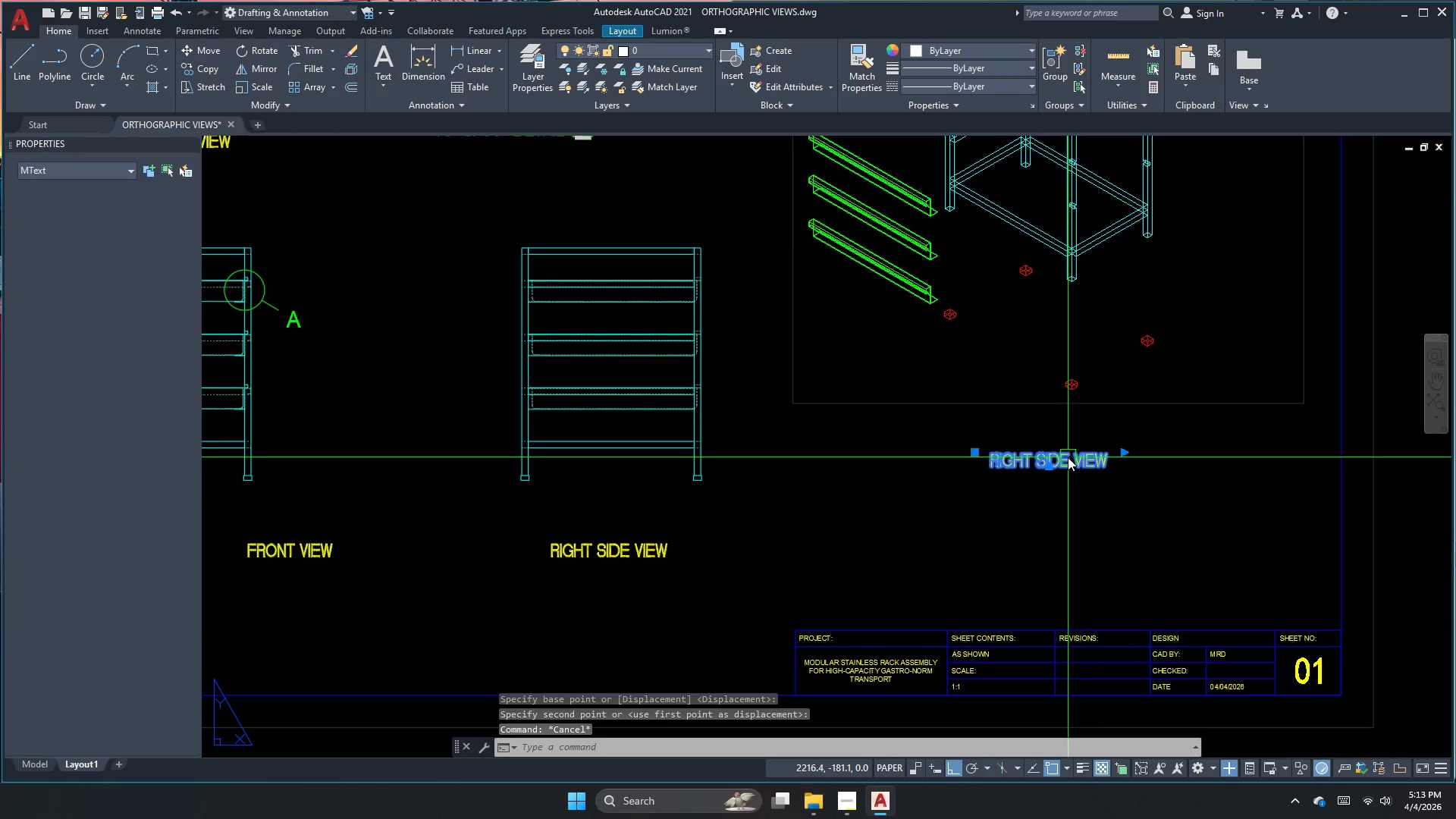 
triple_click([1068, 457])
 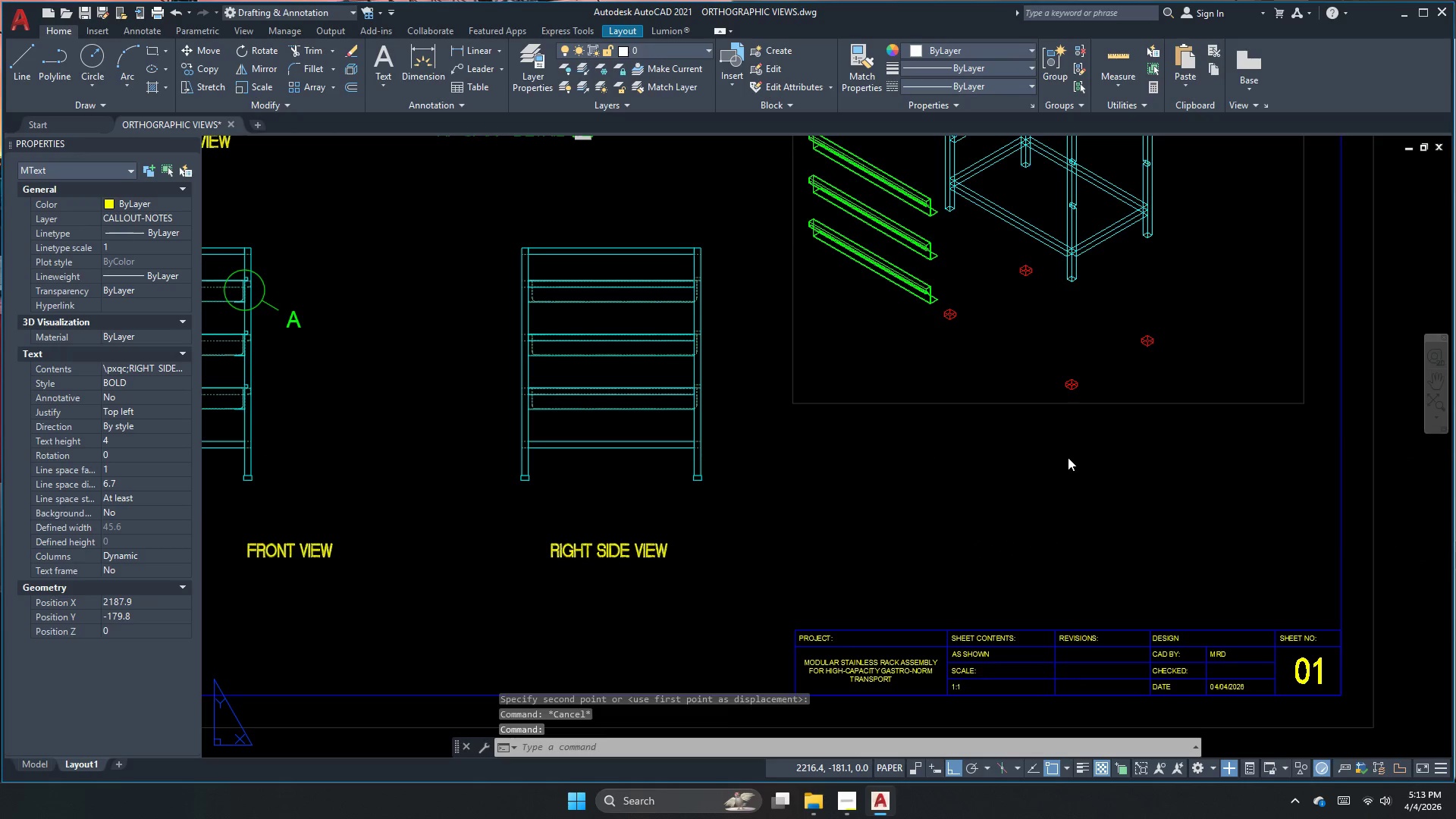 
triple_click([1068, 457])
 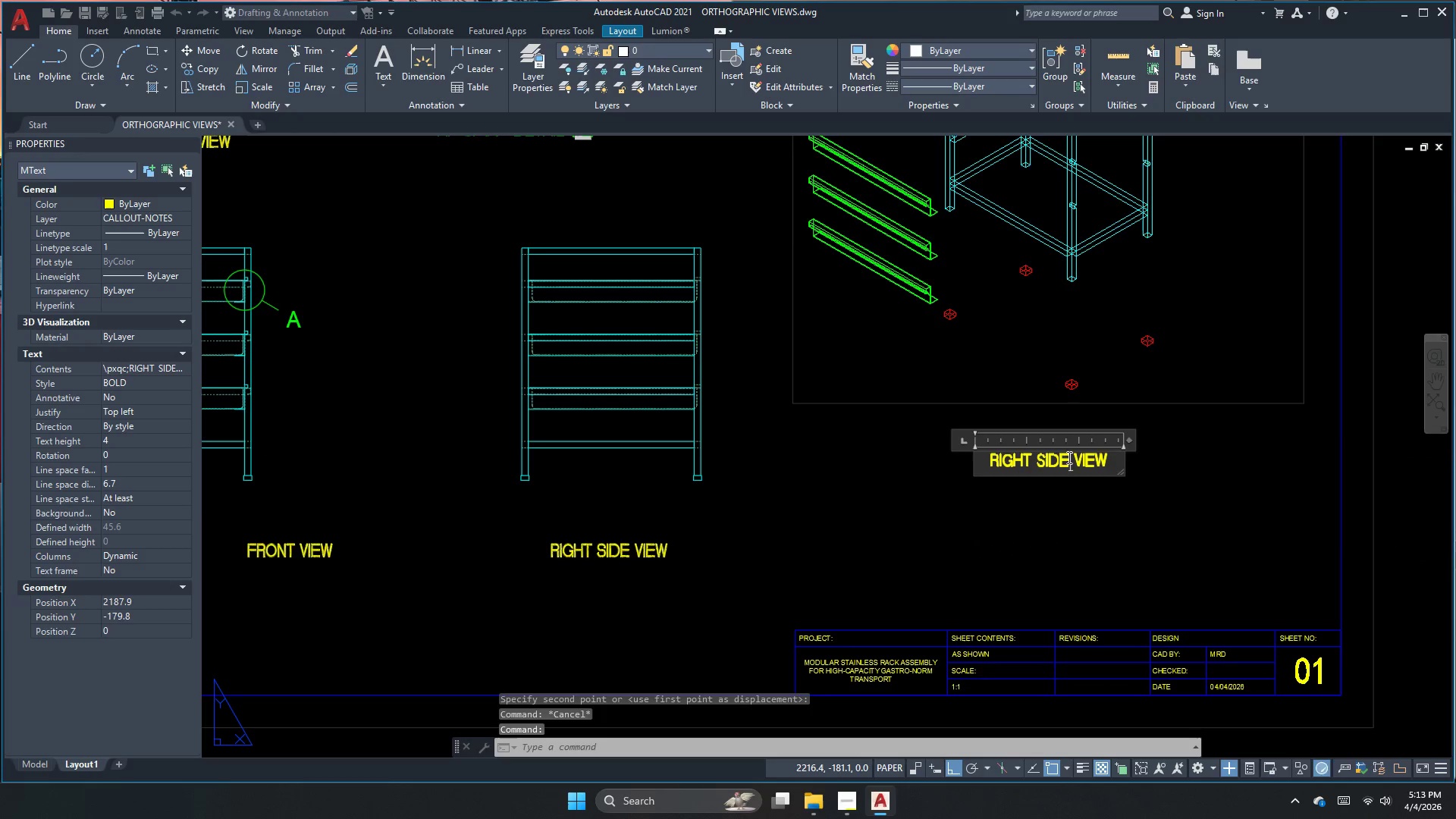 
key(Control+ControlLeft)
 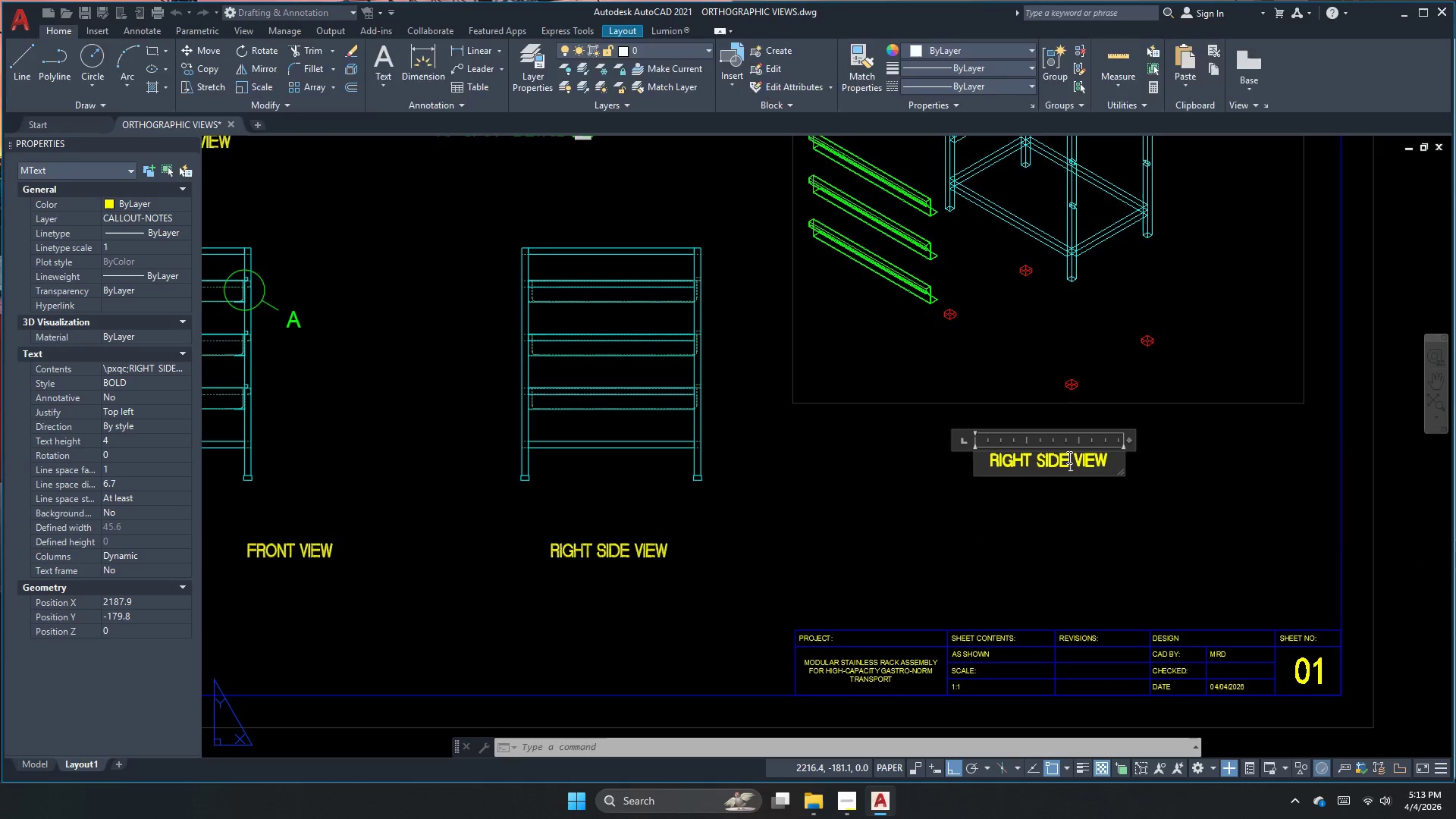 
key(Control+A)
 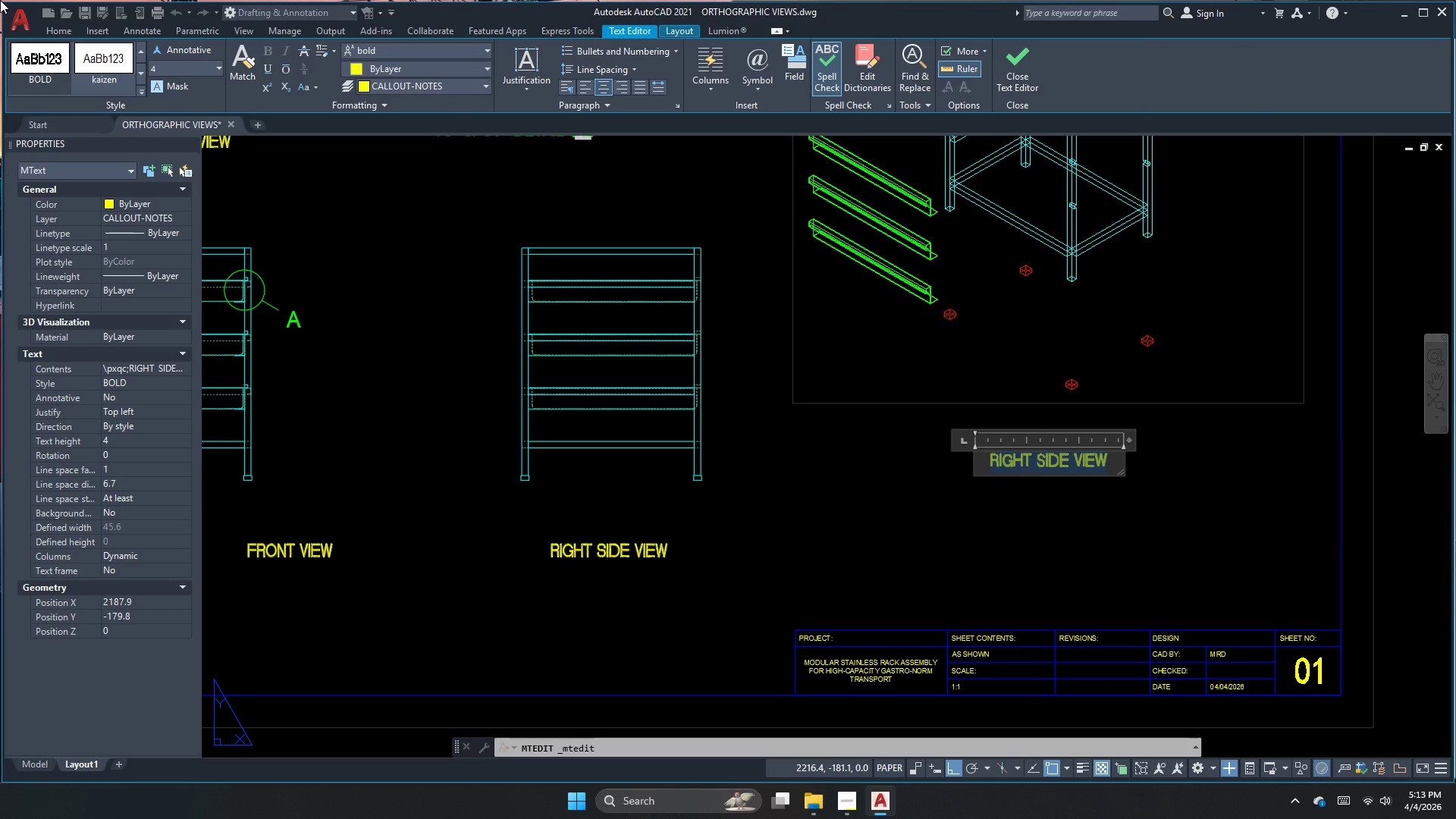 
type(exploded view)
 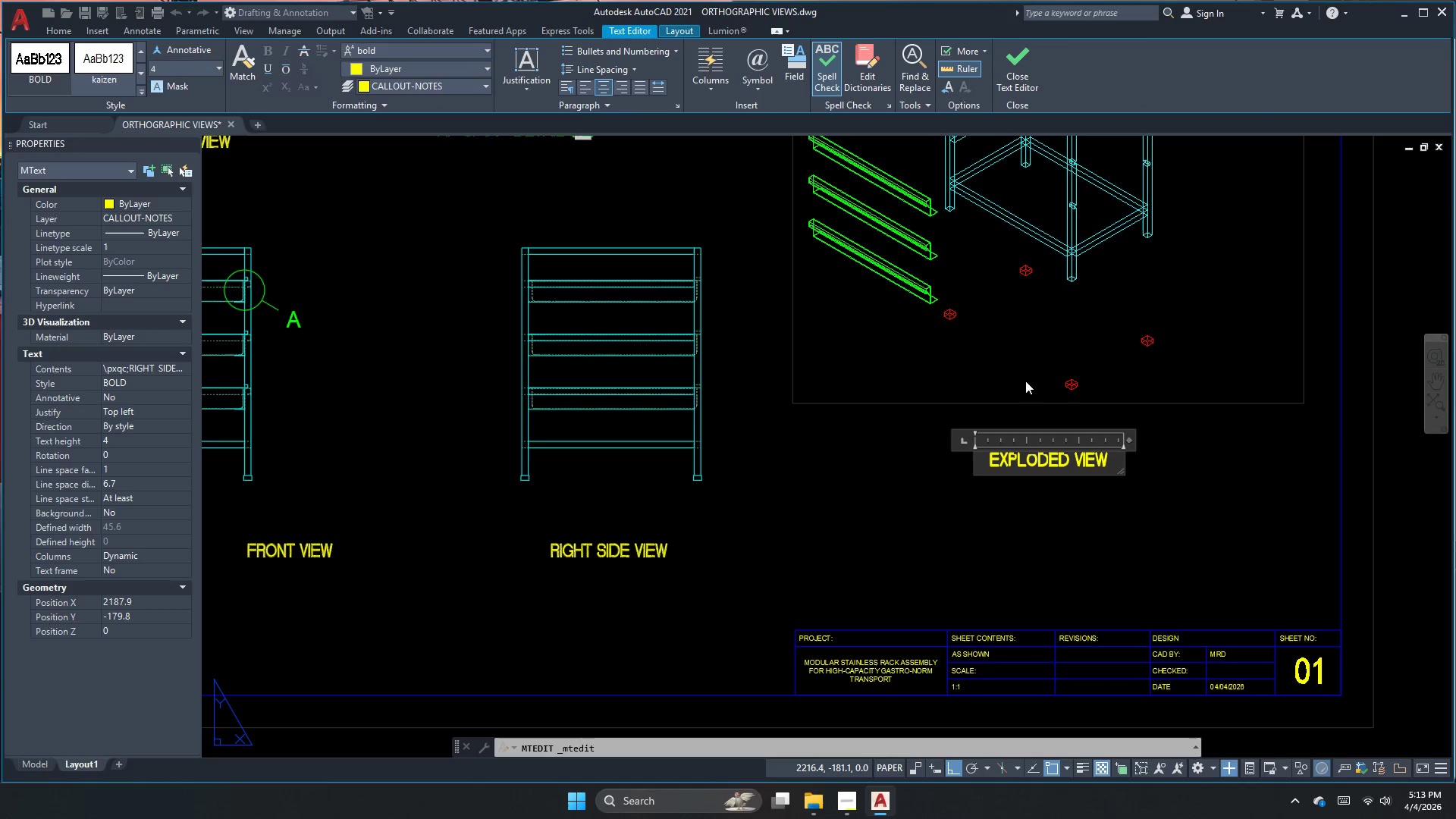 
left_click([1170, 568])
 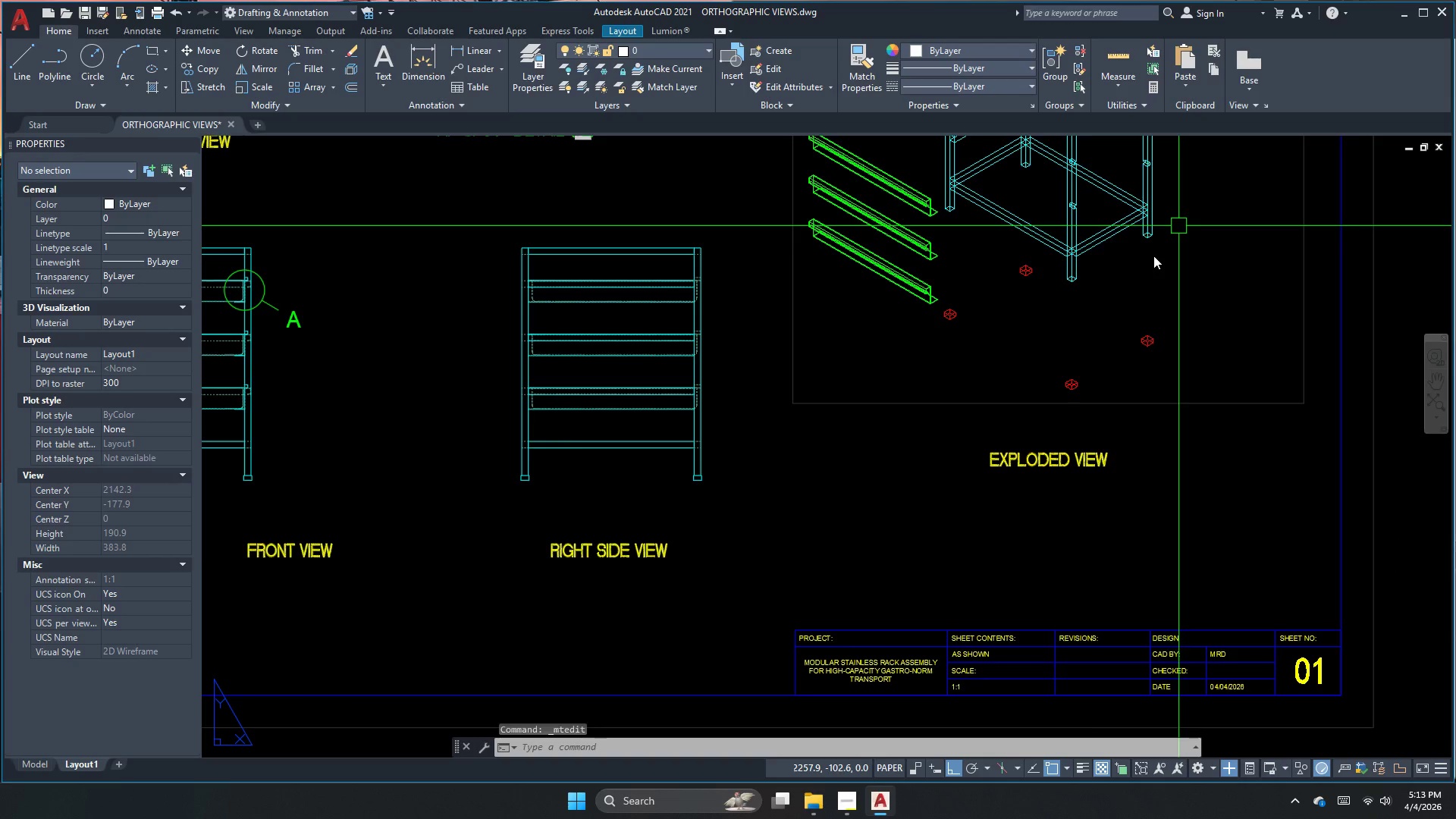 
scroll: coordinate [1063, 411], scroll_direction: down, amount: 1.0
 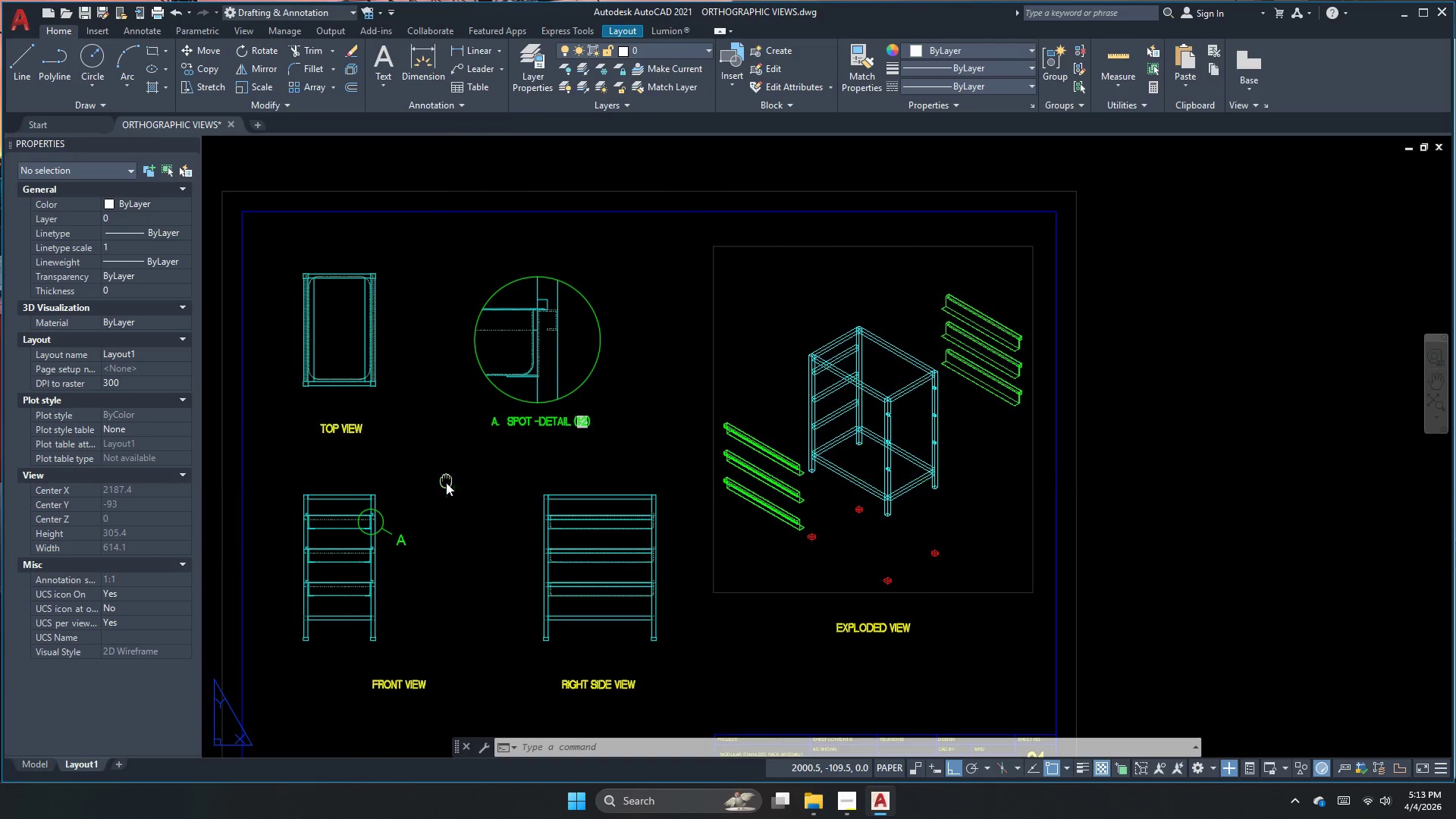 
wait(6.09)
 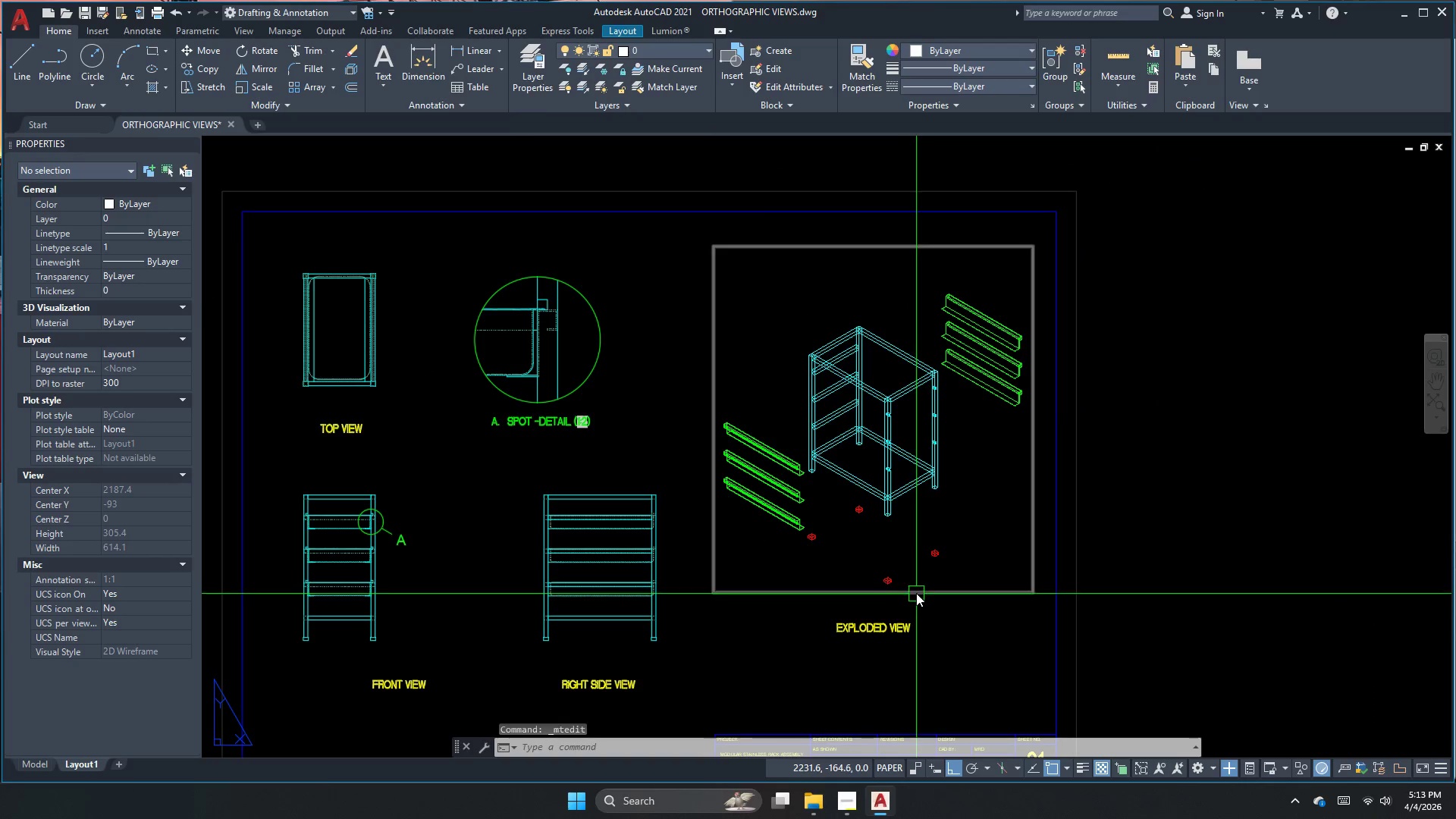 
key(Escape)
 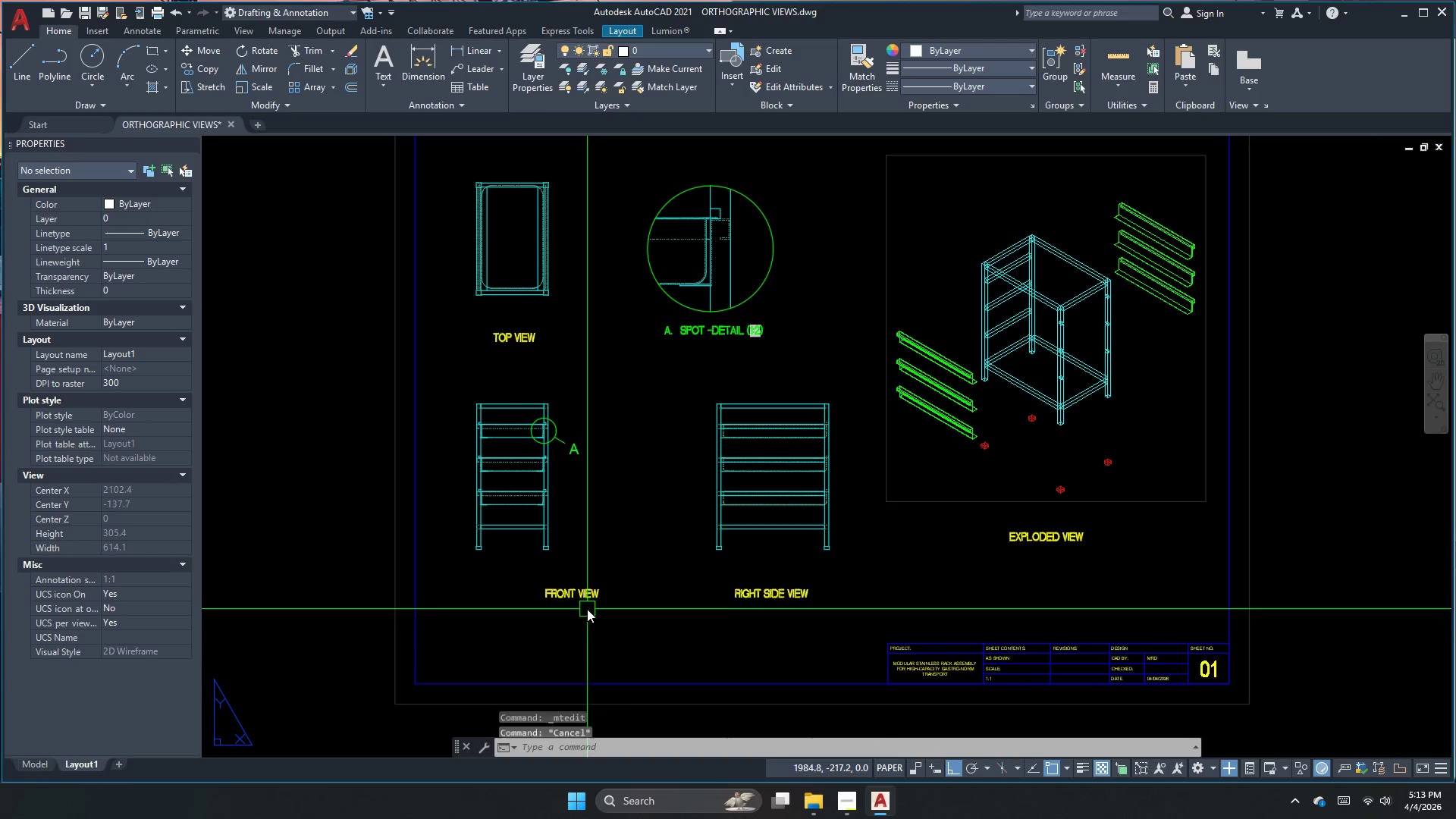 
left_click([587, 609])
 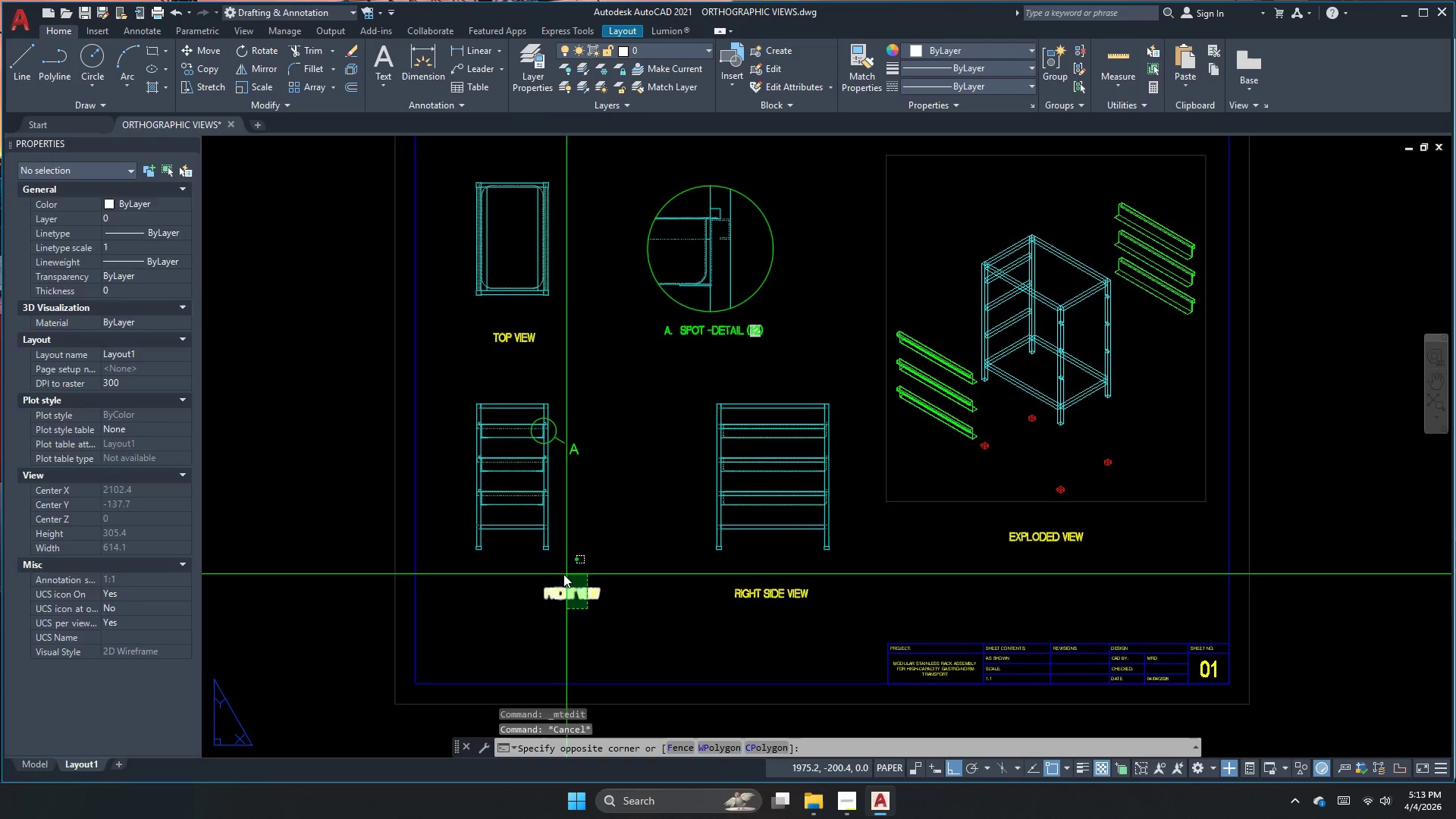 
left_click_drag(start_coordinate=[563, 574], to_coordinate=[562, 584])
 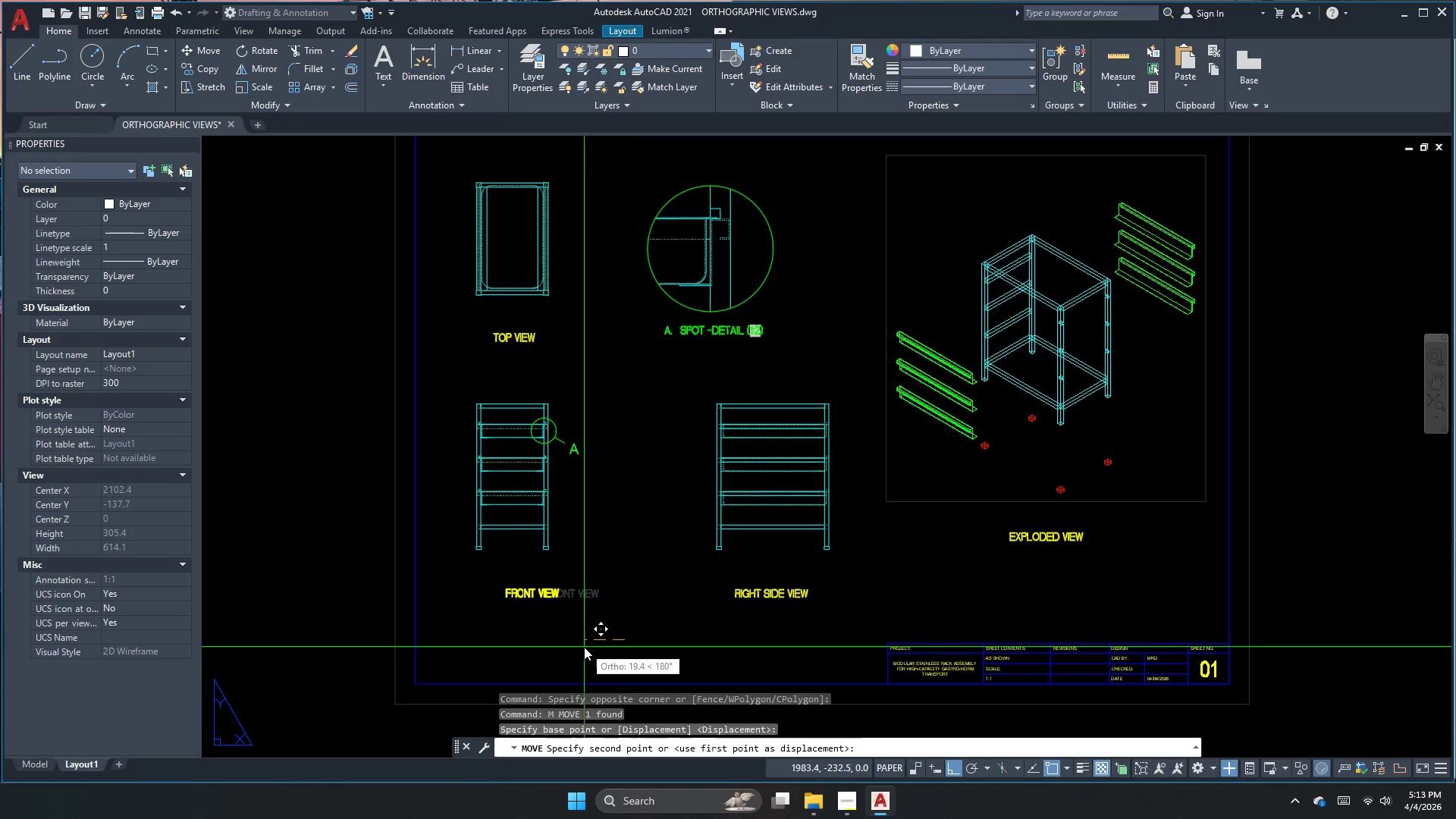 
key(M)
 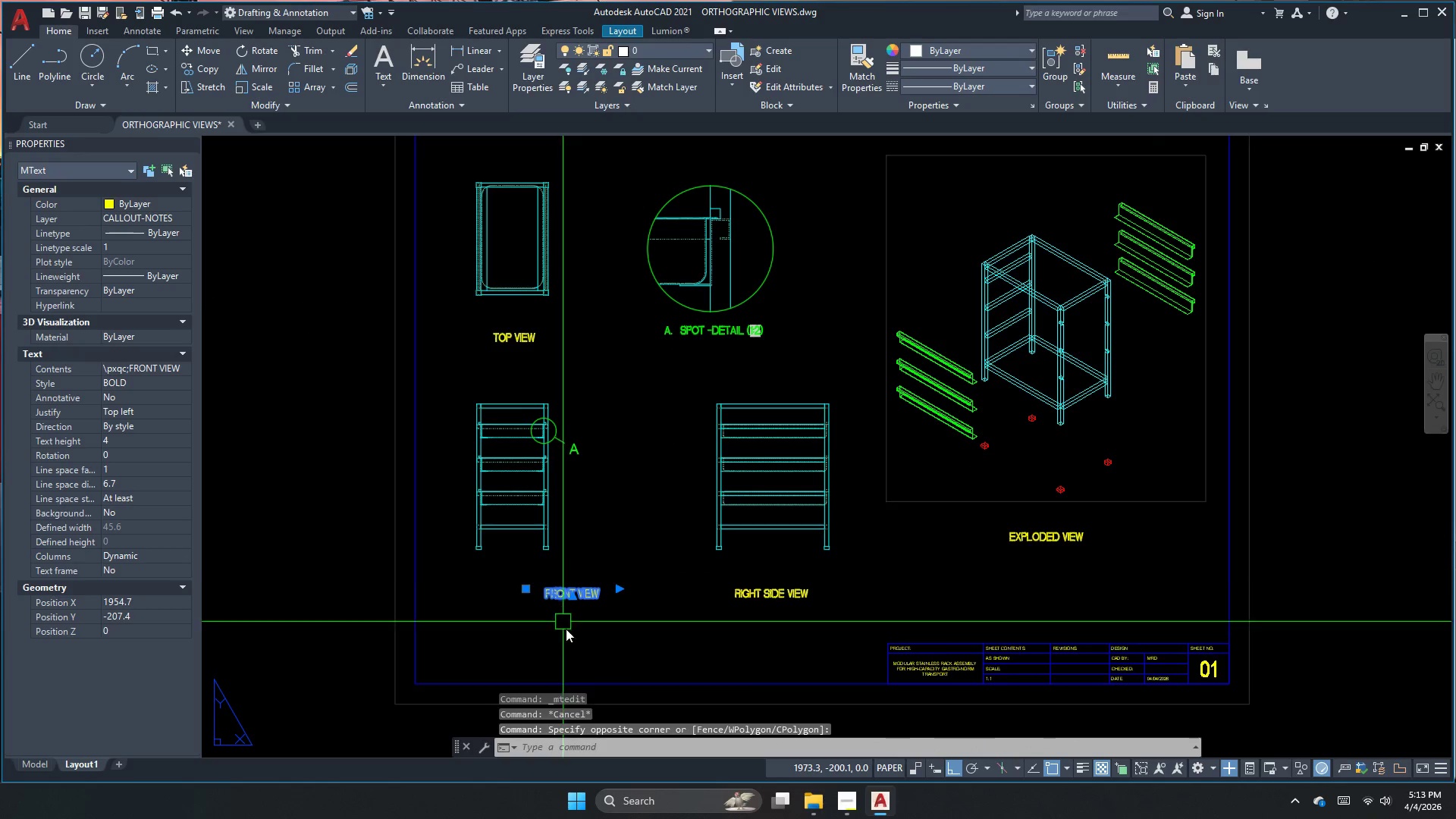 
key(Space)
 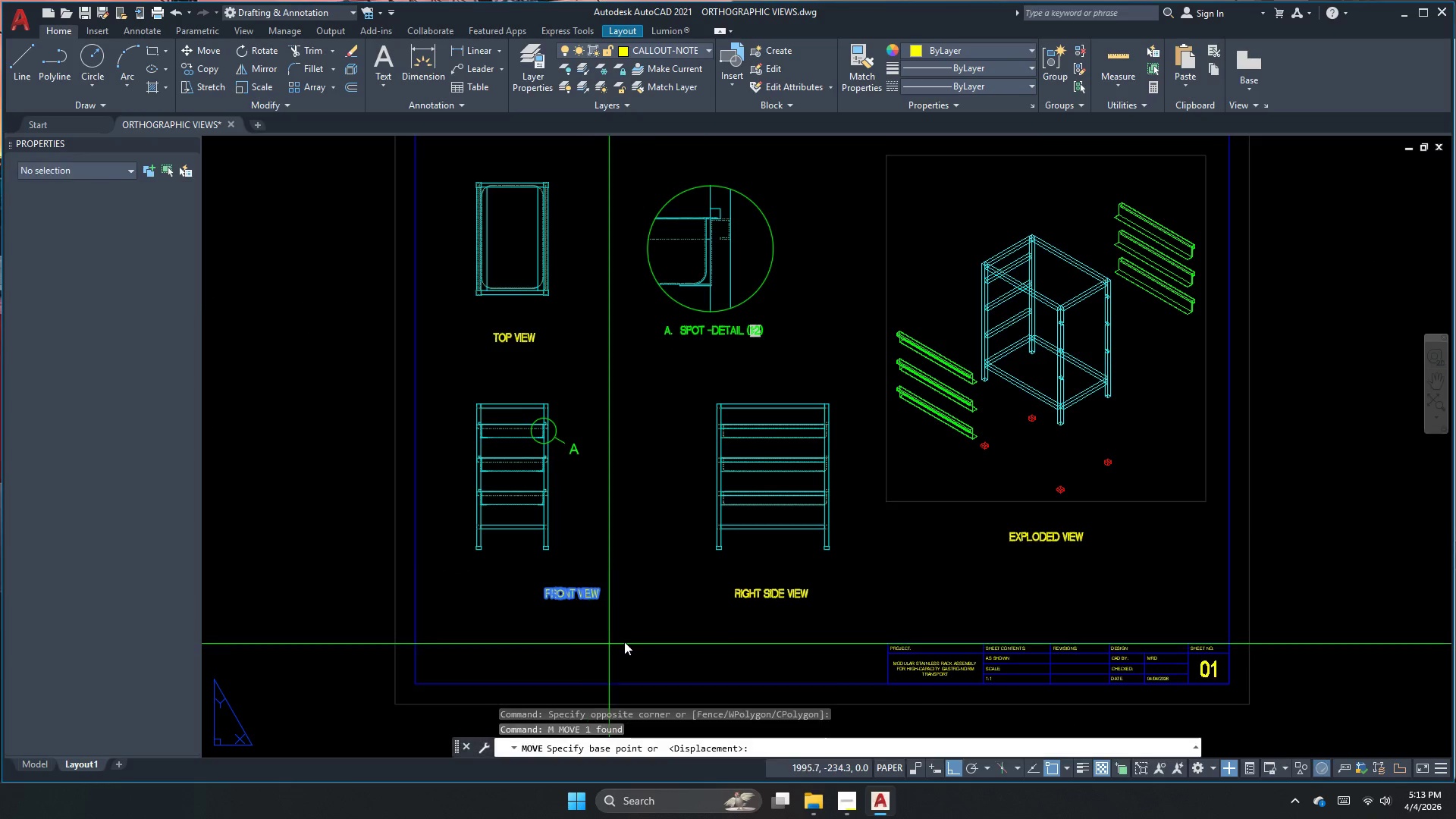 
left_click_drag(start_coordinate=[624, 640], to_coordinate=[607, 642])
 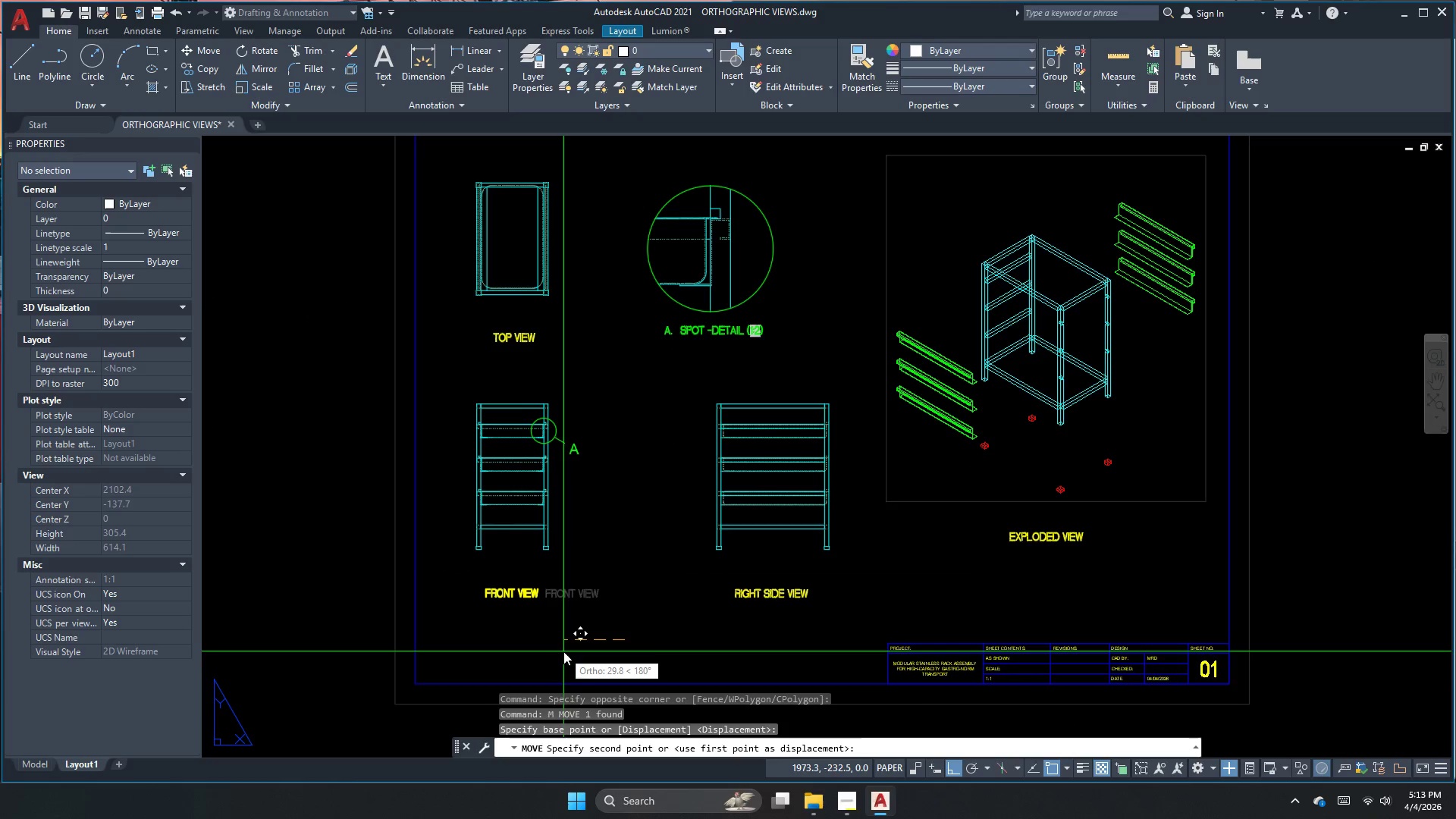 
left_click([563, 651])
 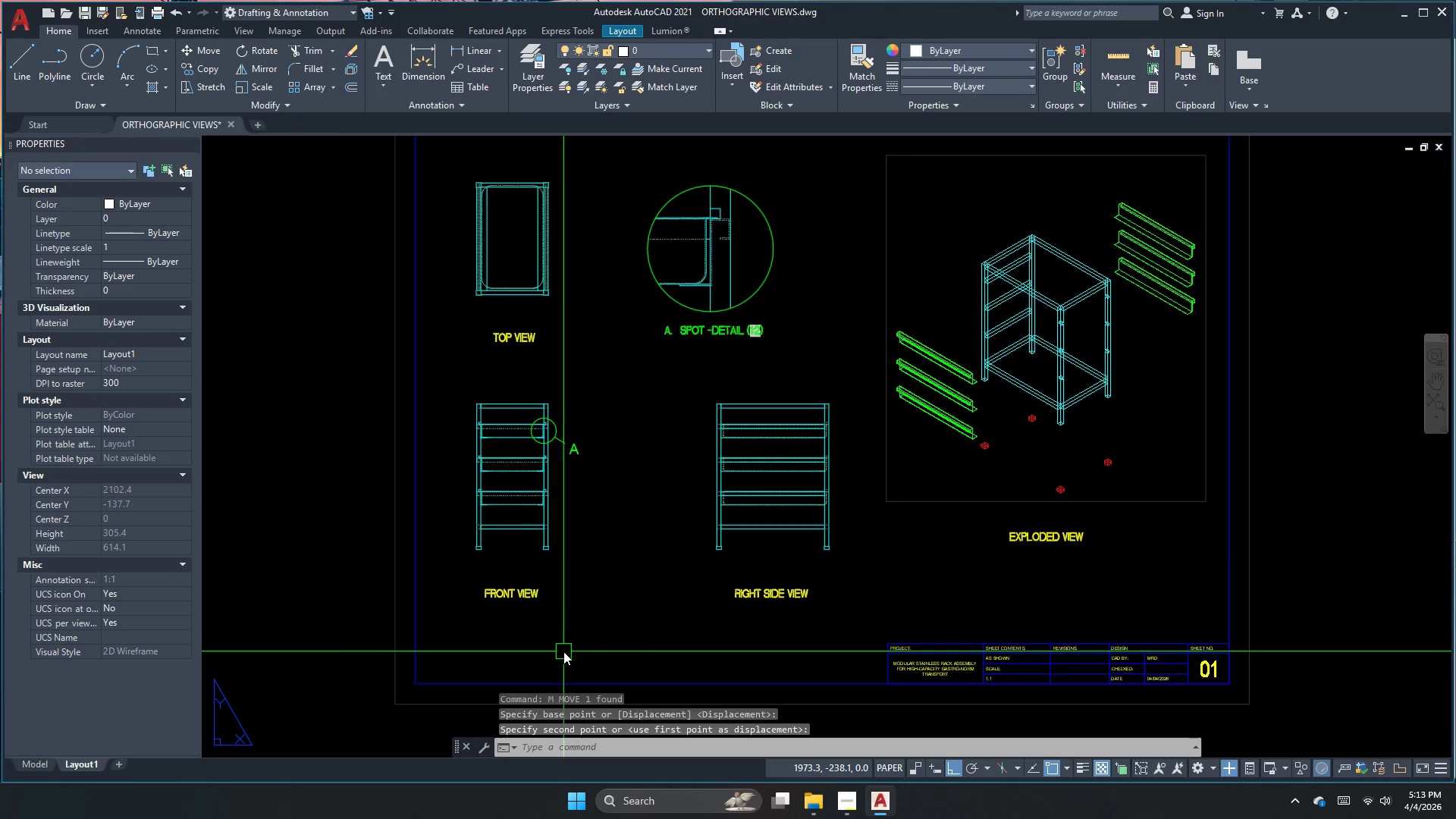 
key(Escape)
 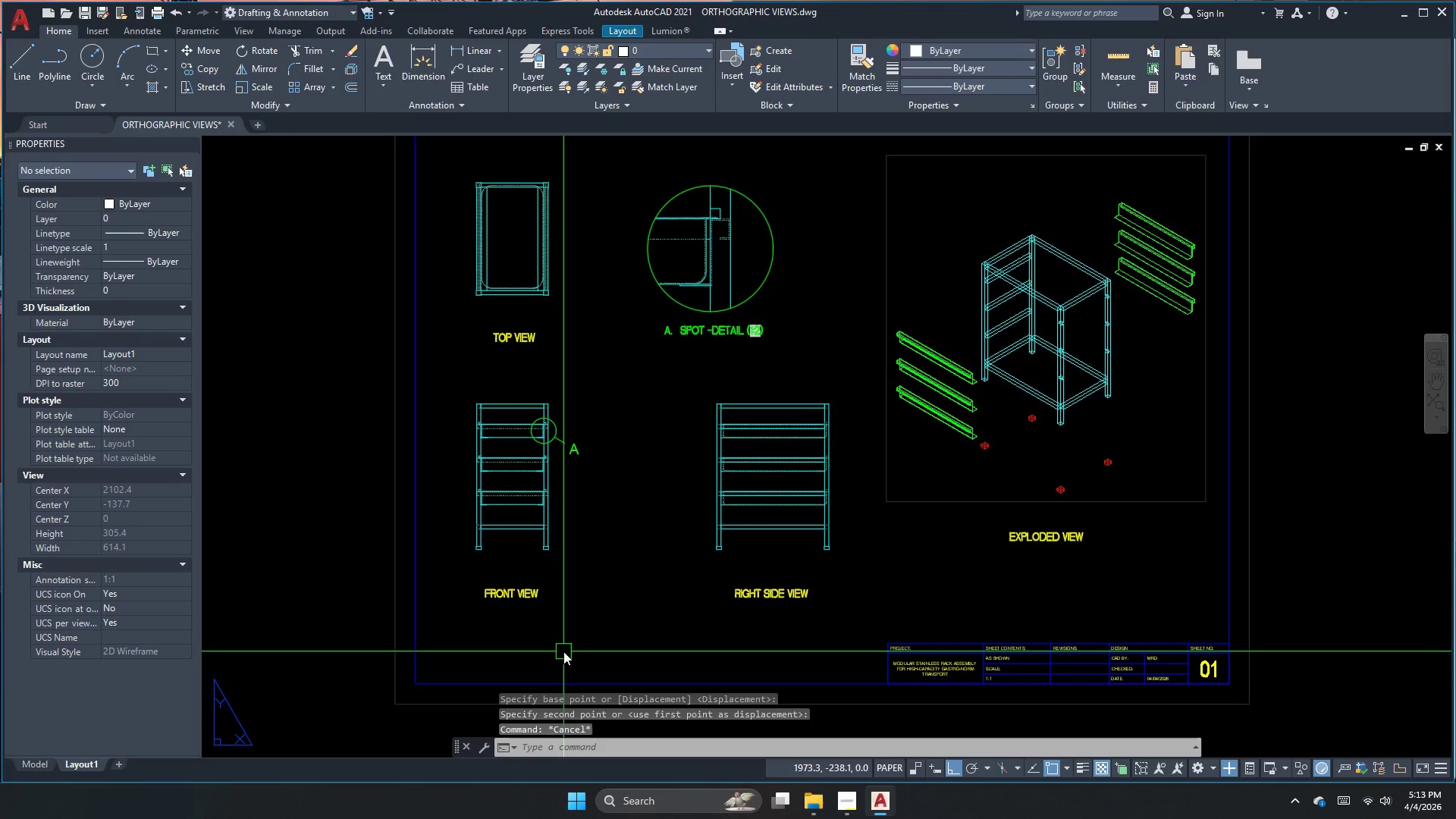 
key(Control+ControlLeft)
 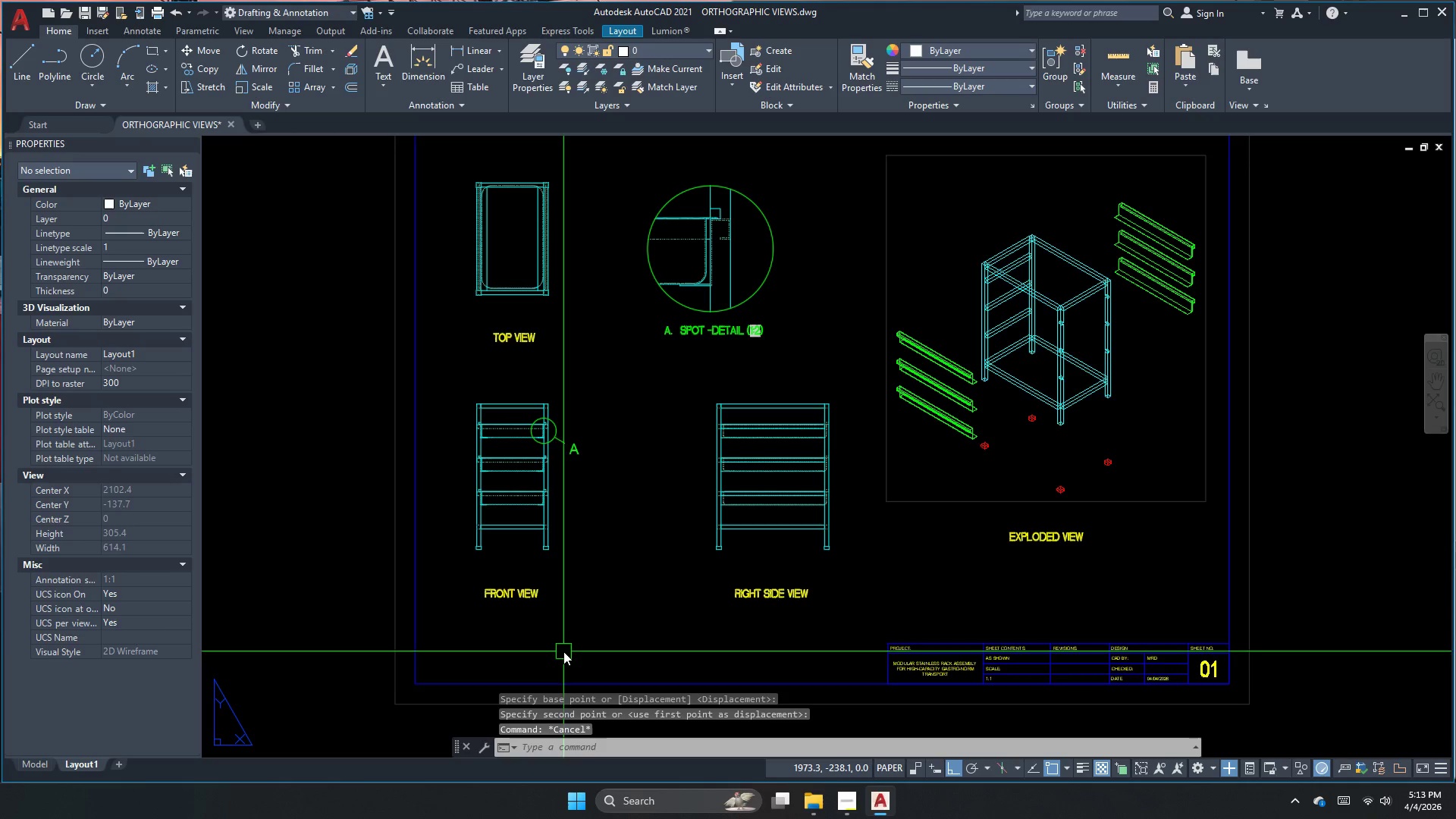 
key(Control+S)
 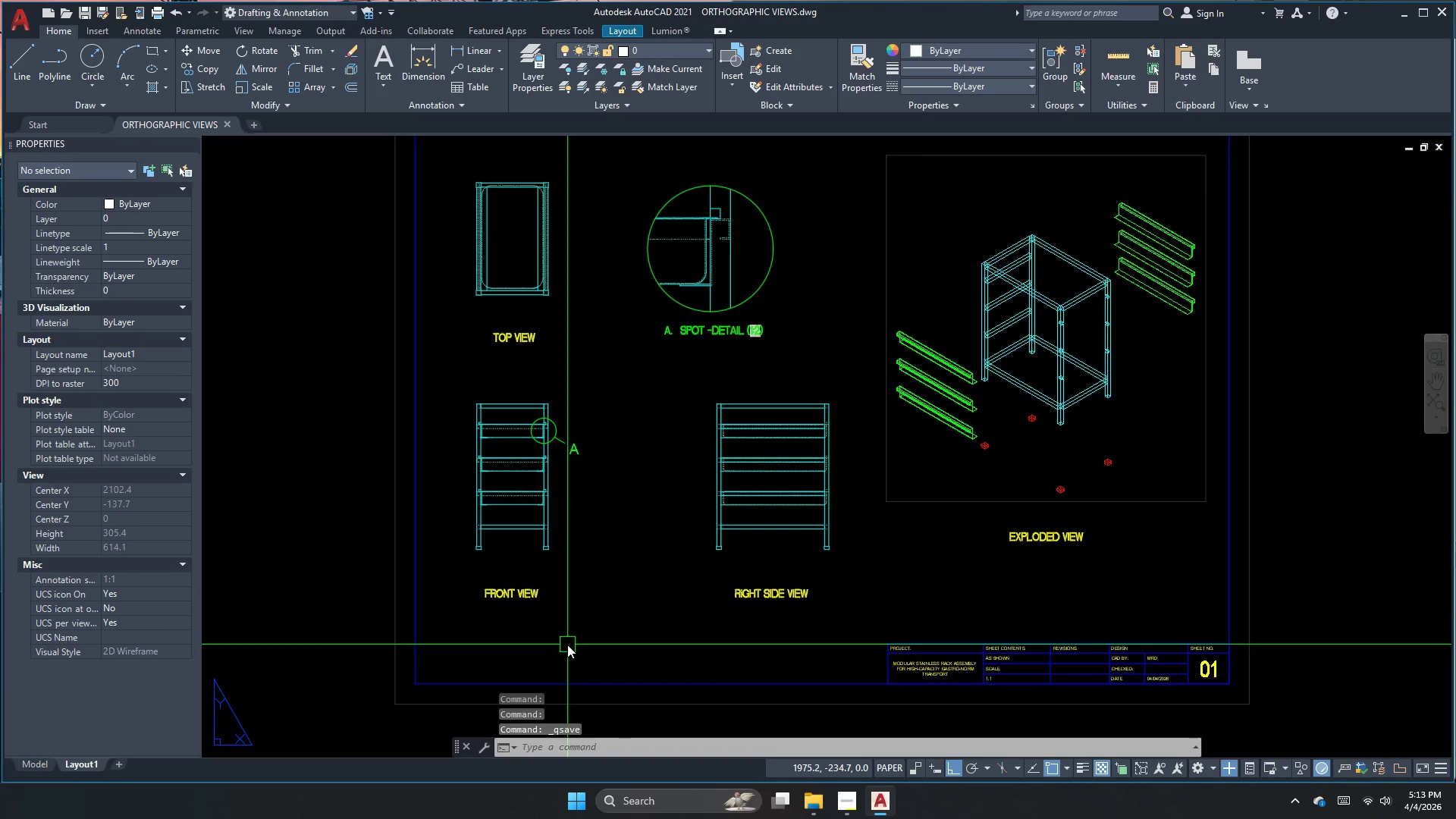 
left_click_drag(start_coordinate=[587, 645], to_coordinate=[561, 543])
 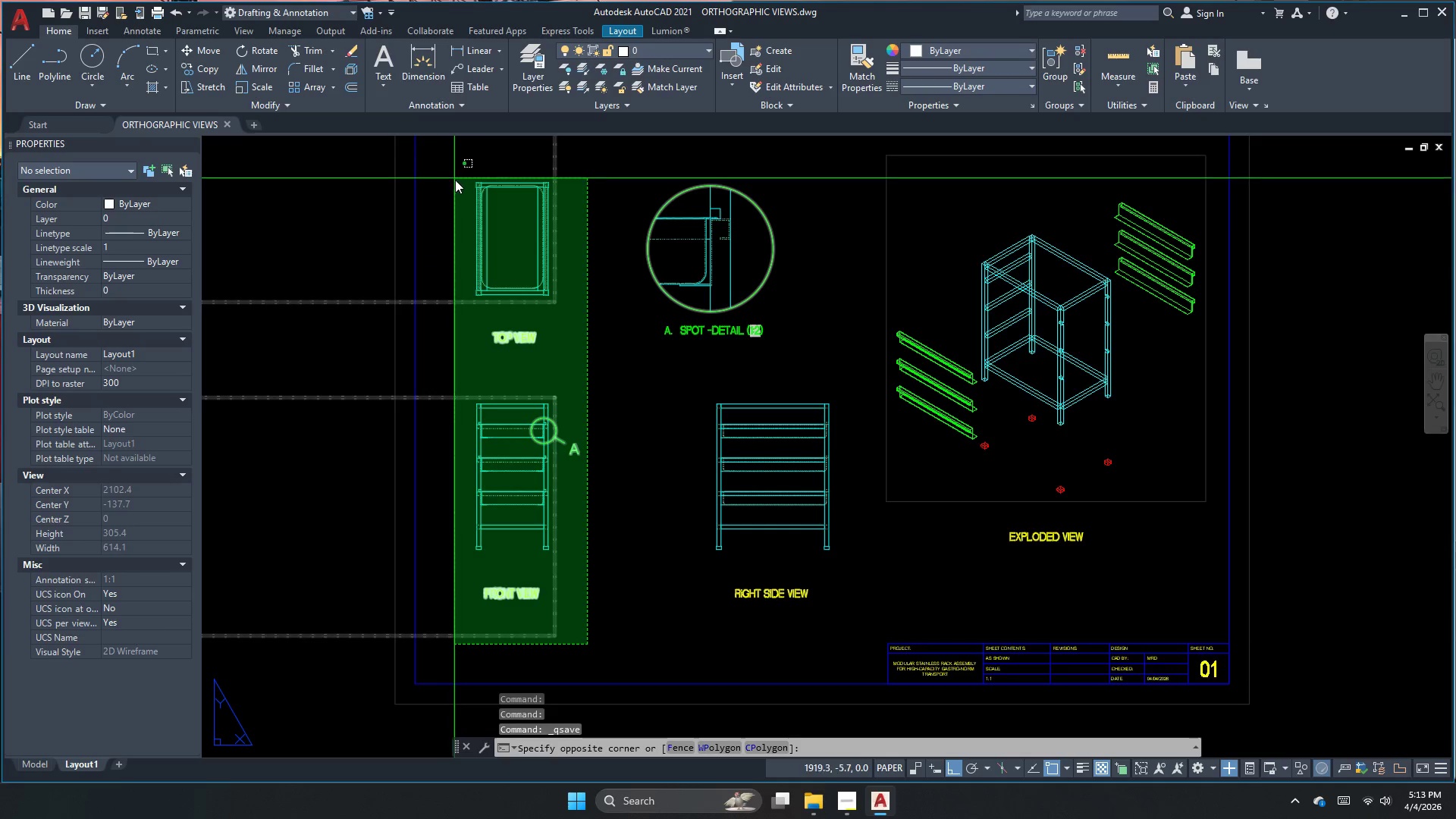 
left_click([457, 183])
 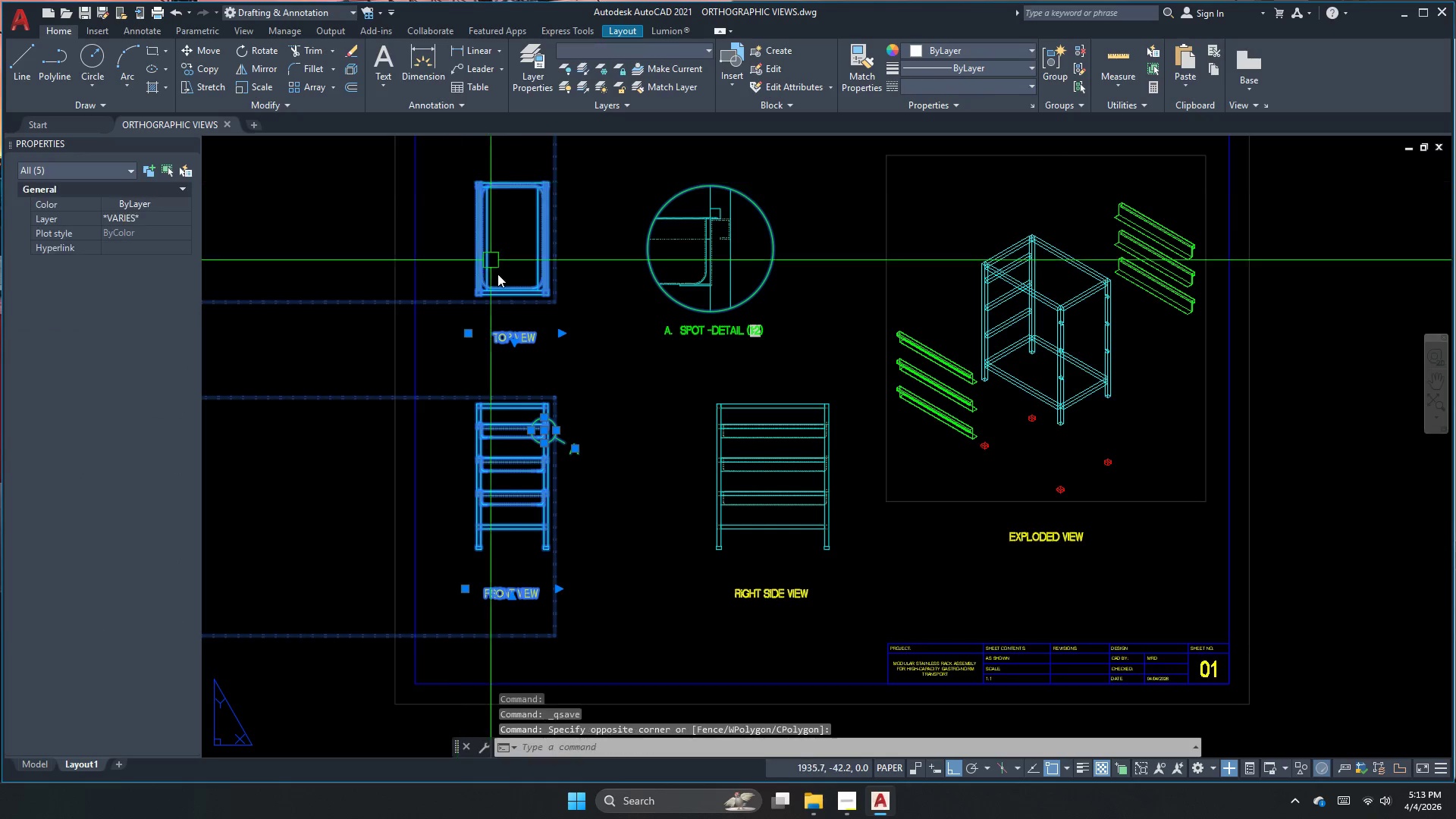 
key(M)
 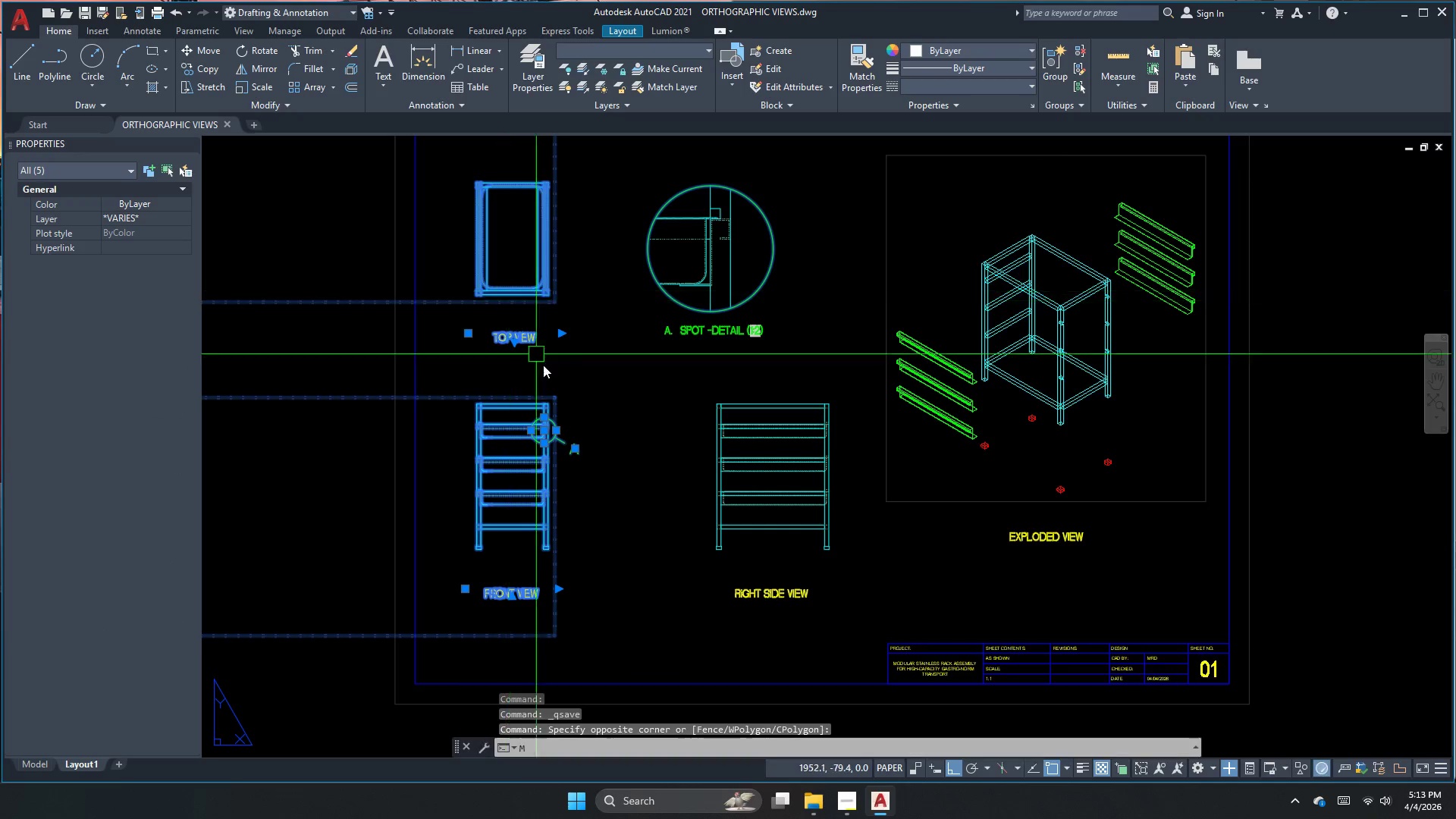 
key(Space)
 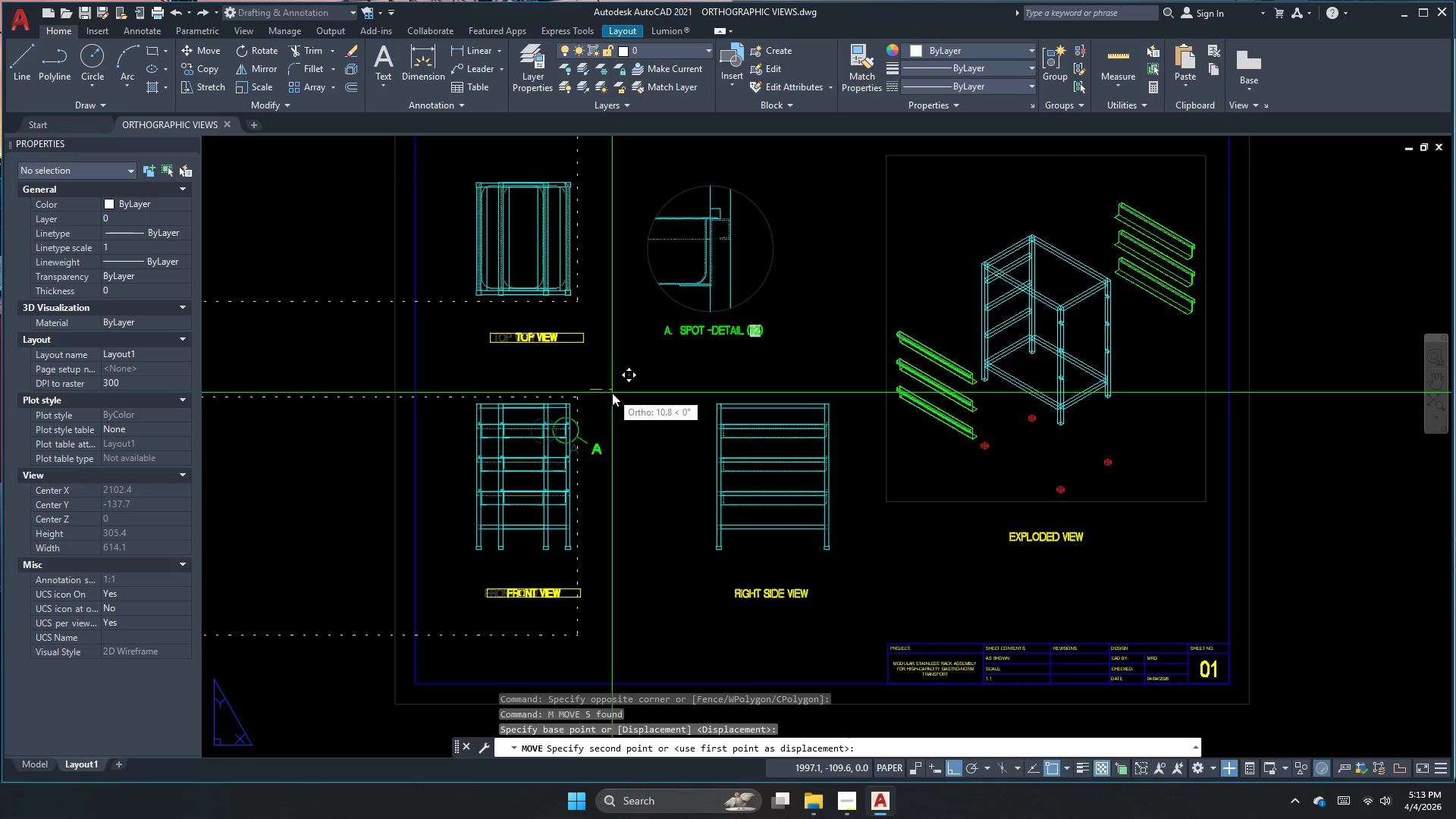 
left_click([613, 393])
 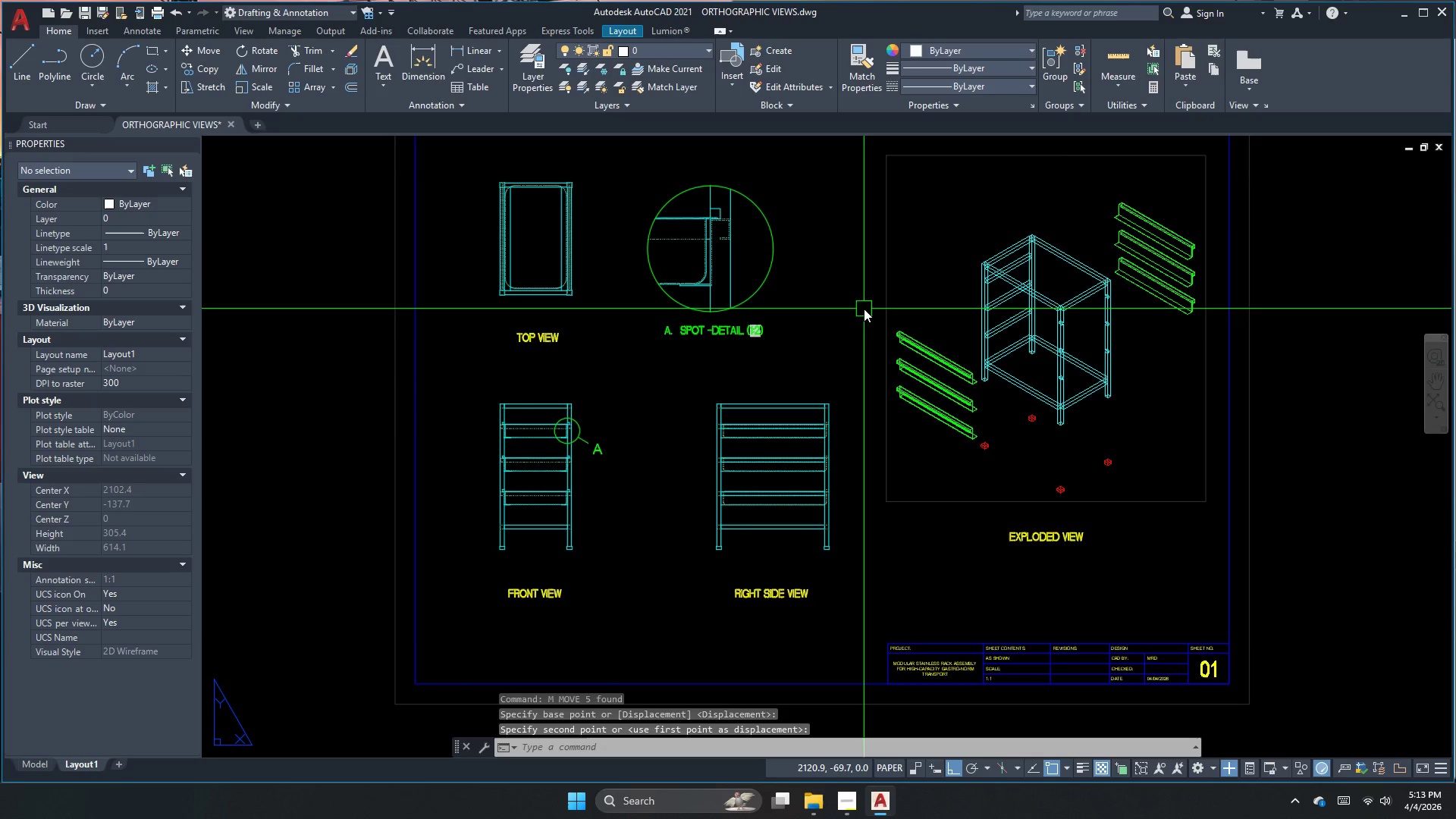 
key(Escape)
 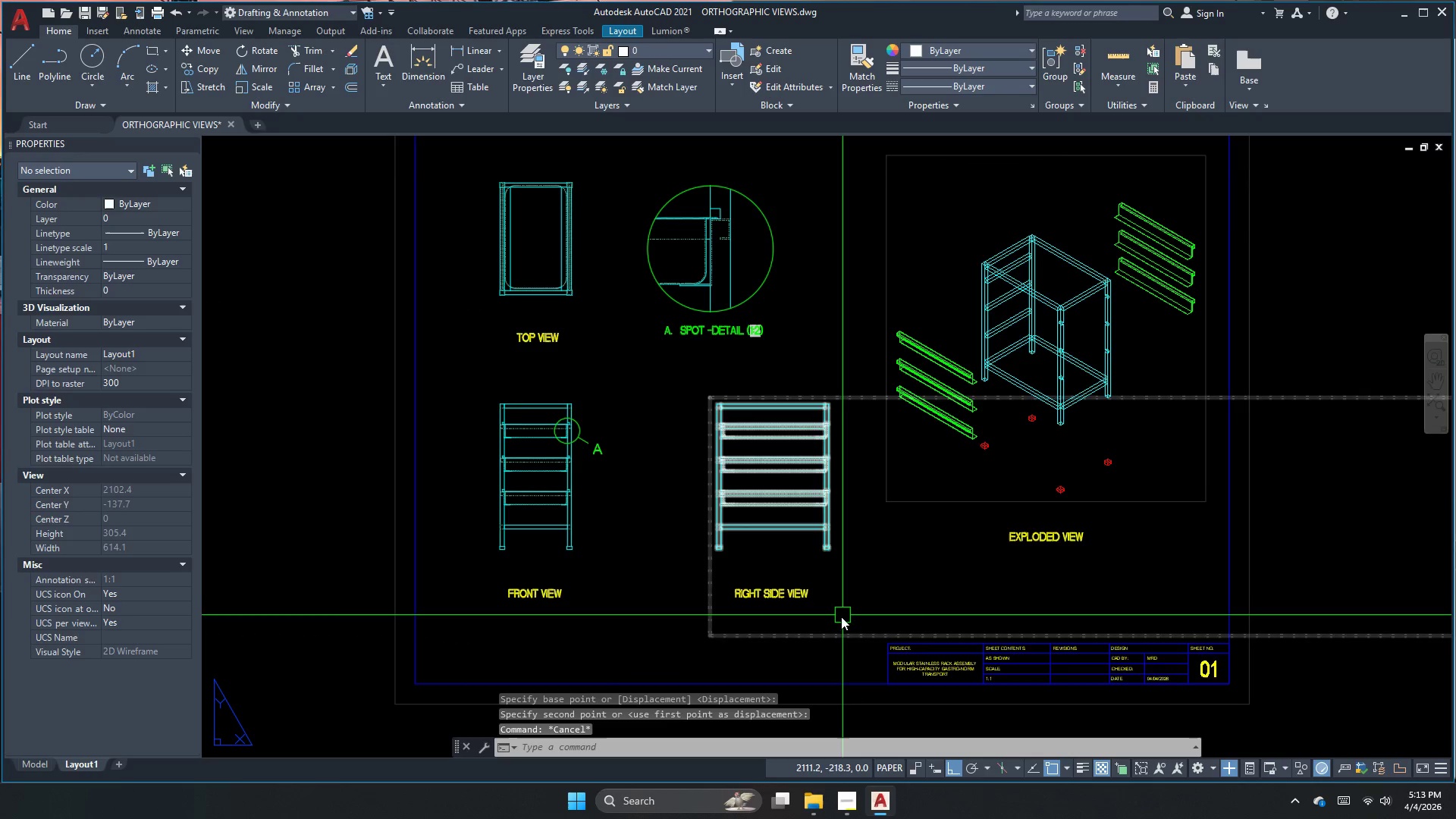 
left_click_drag(start_coordinate=[841, 617], to_coordinate=[837, 611])
 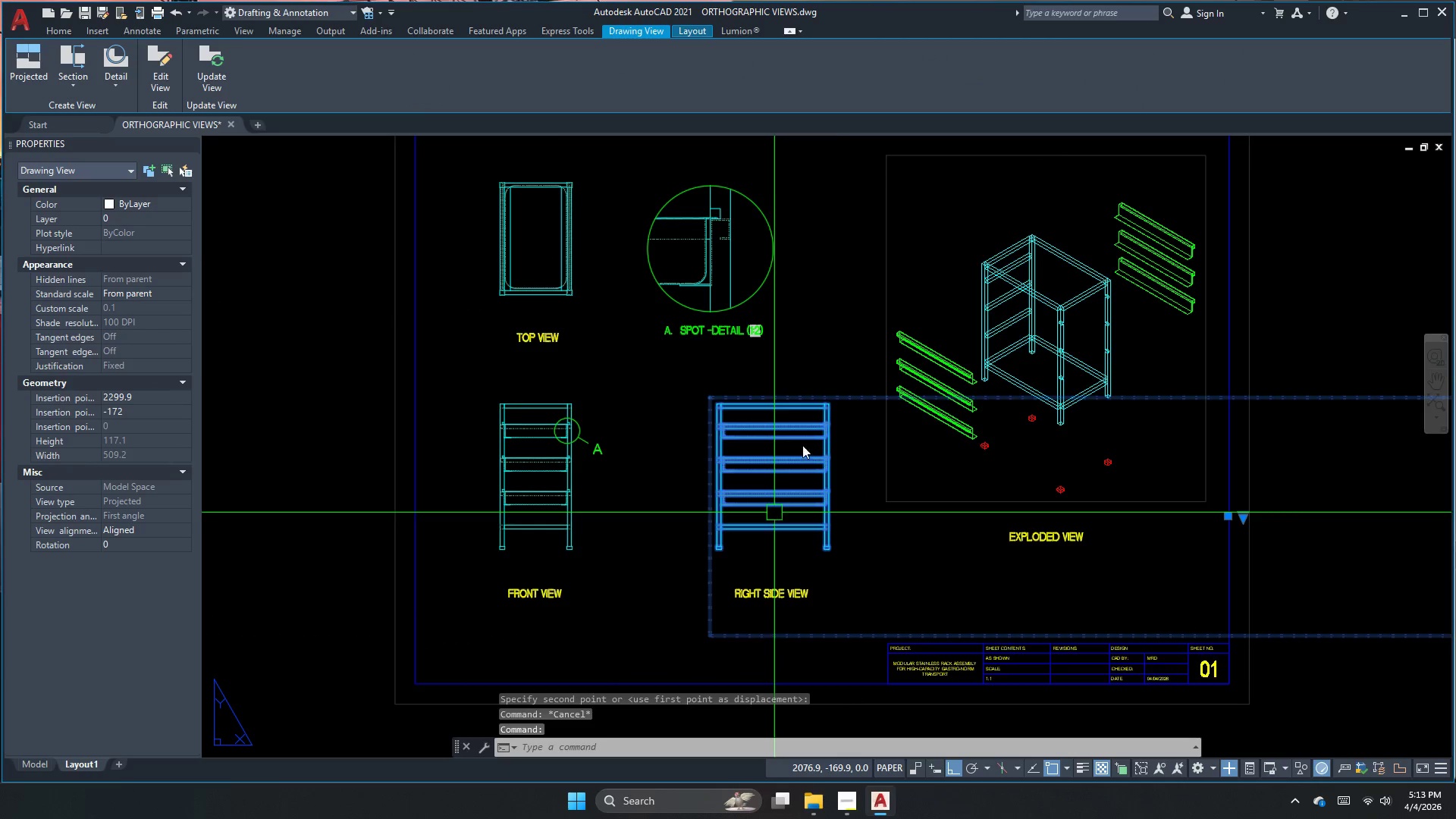 
key(Escape)
 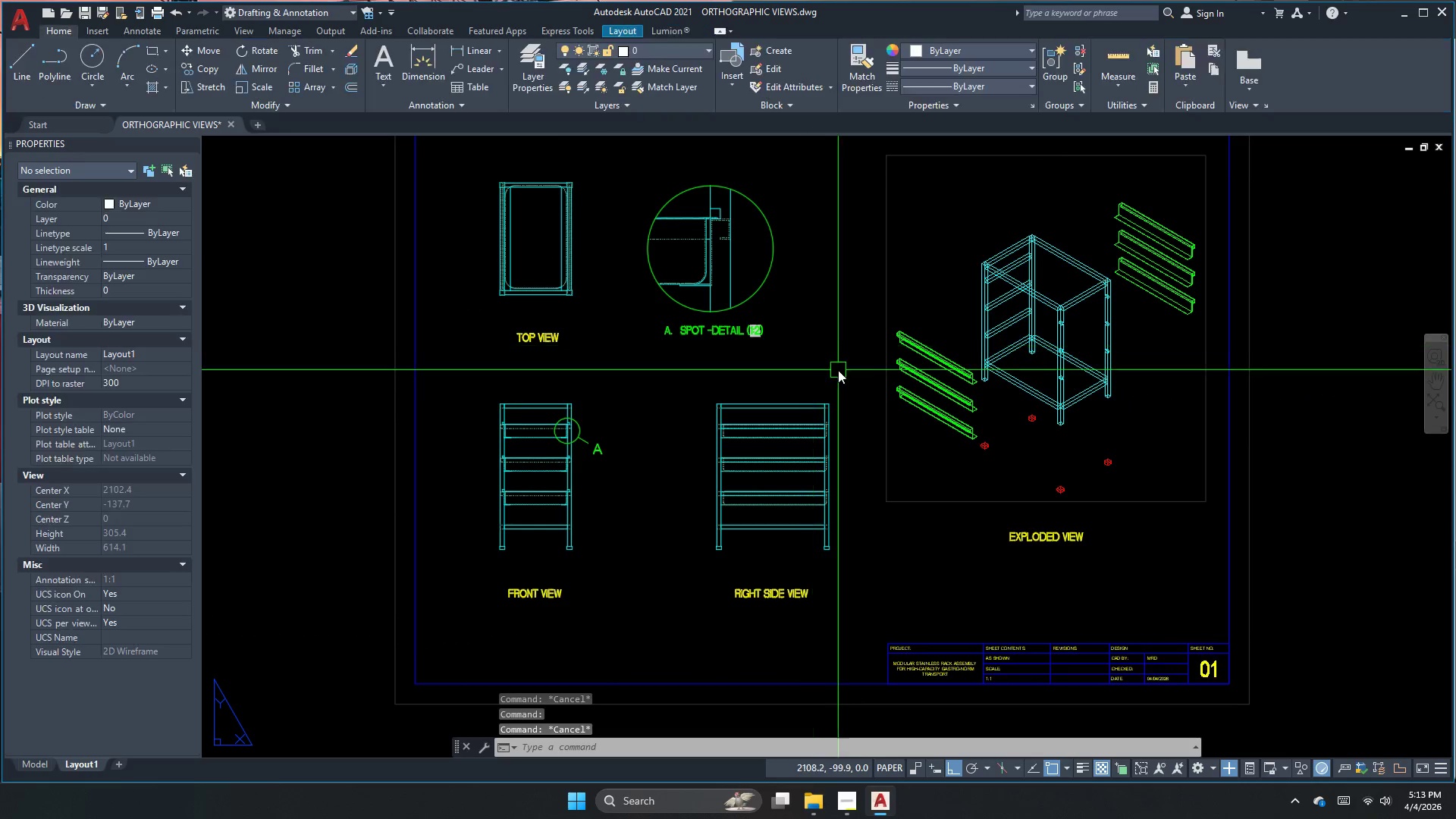 
left_click_drag(start_coordinate=[838, 372], to_coordinate=[839, 376])
 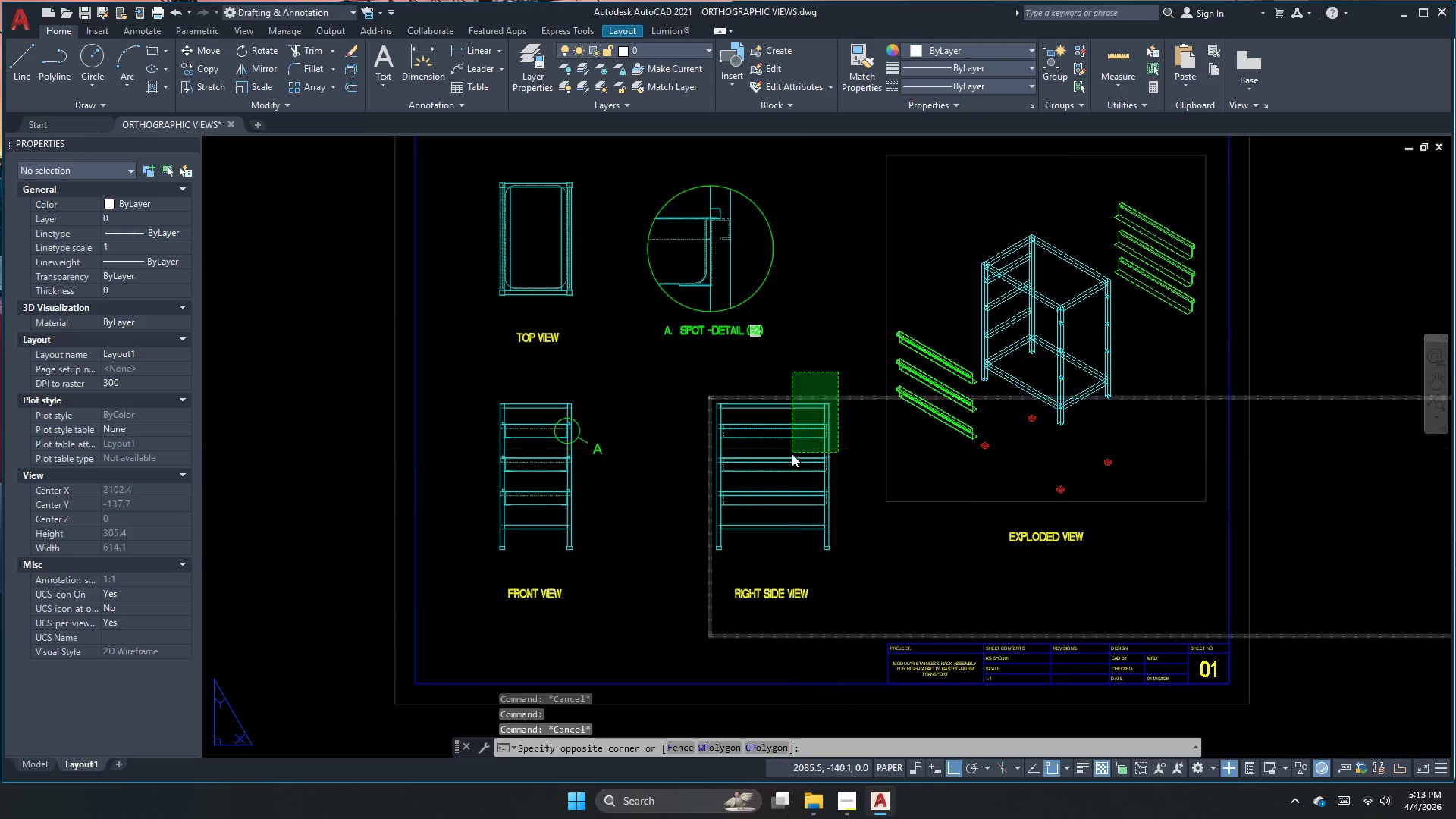 
left_click_drag(start_coordinate=[792, 453], to_coordinate=[790, 457])
 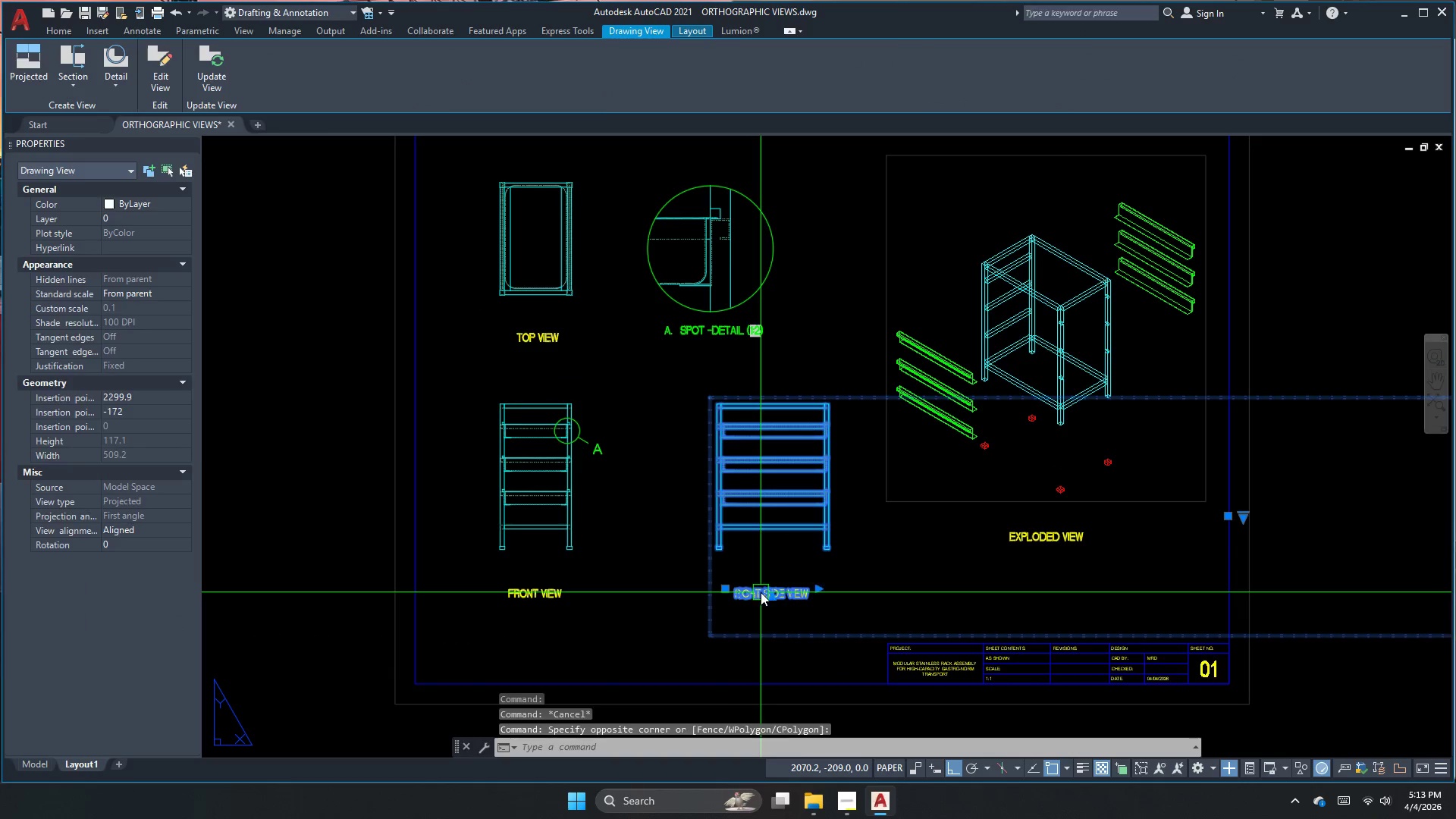 
key(M)
 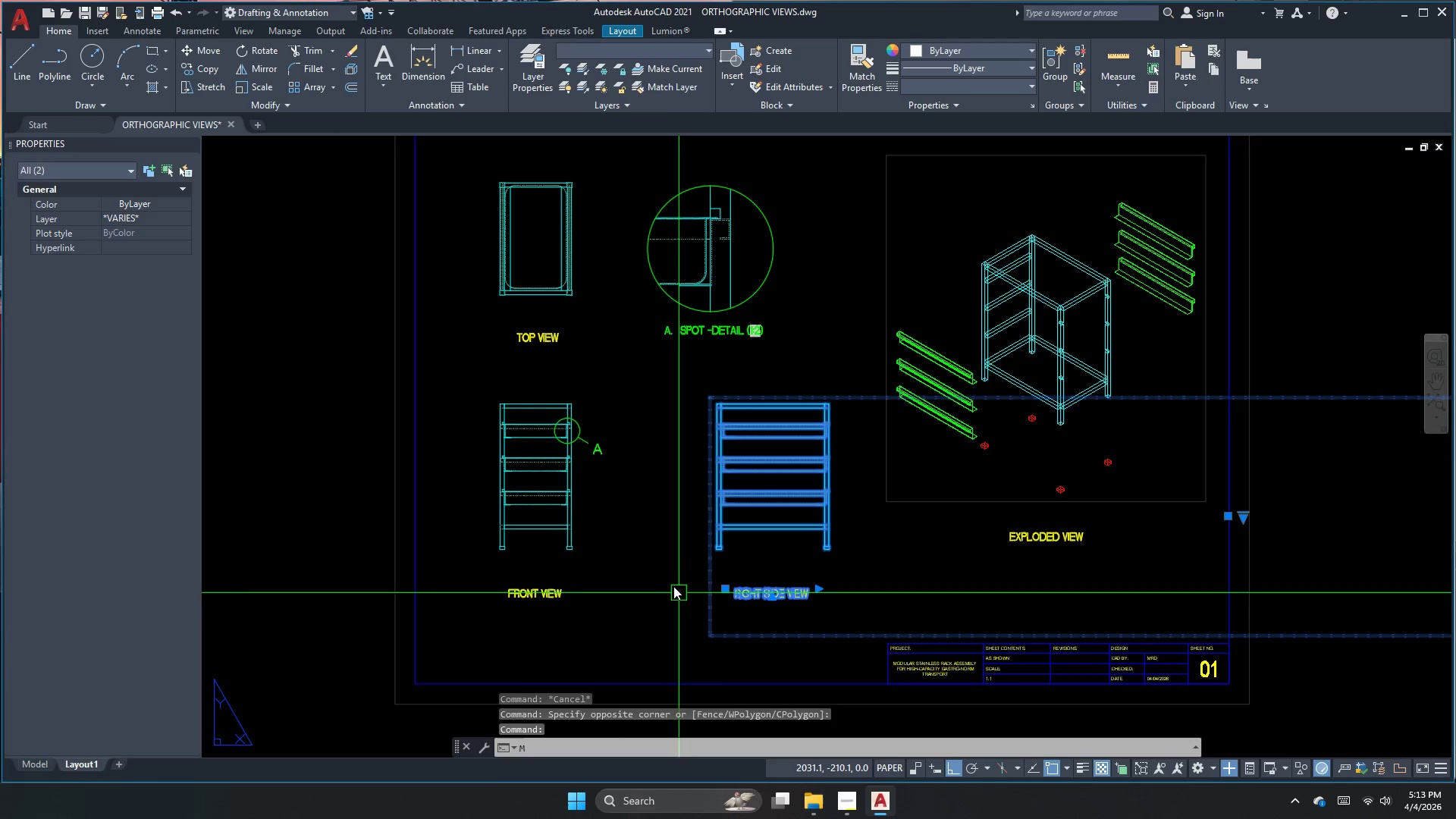 
key(Space)
 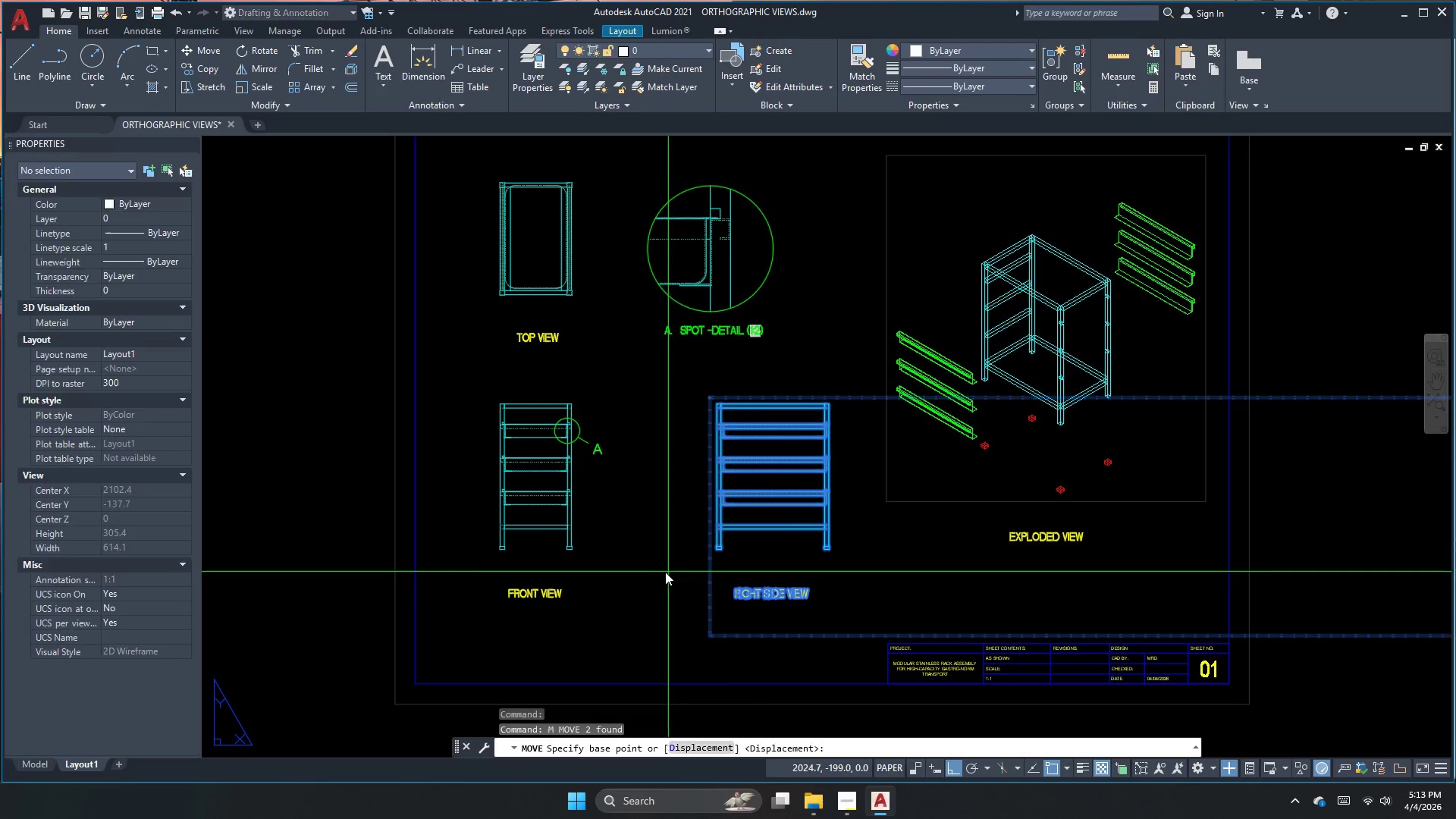 
left_click([665, 572])
 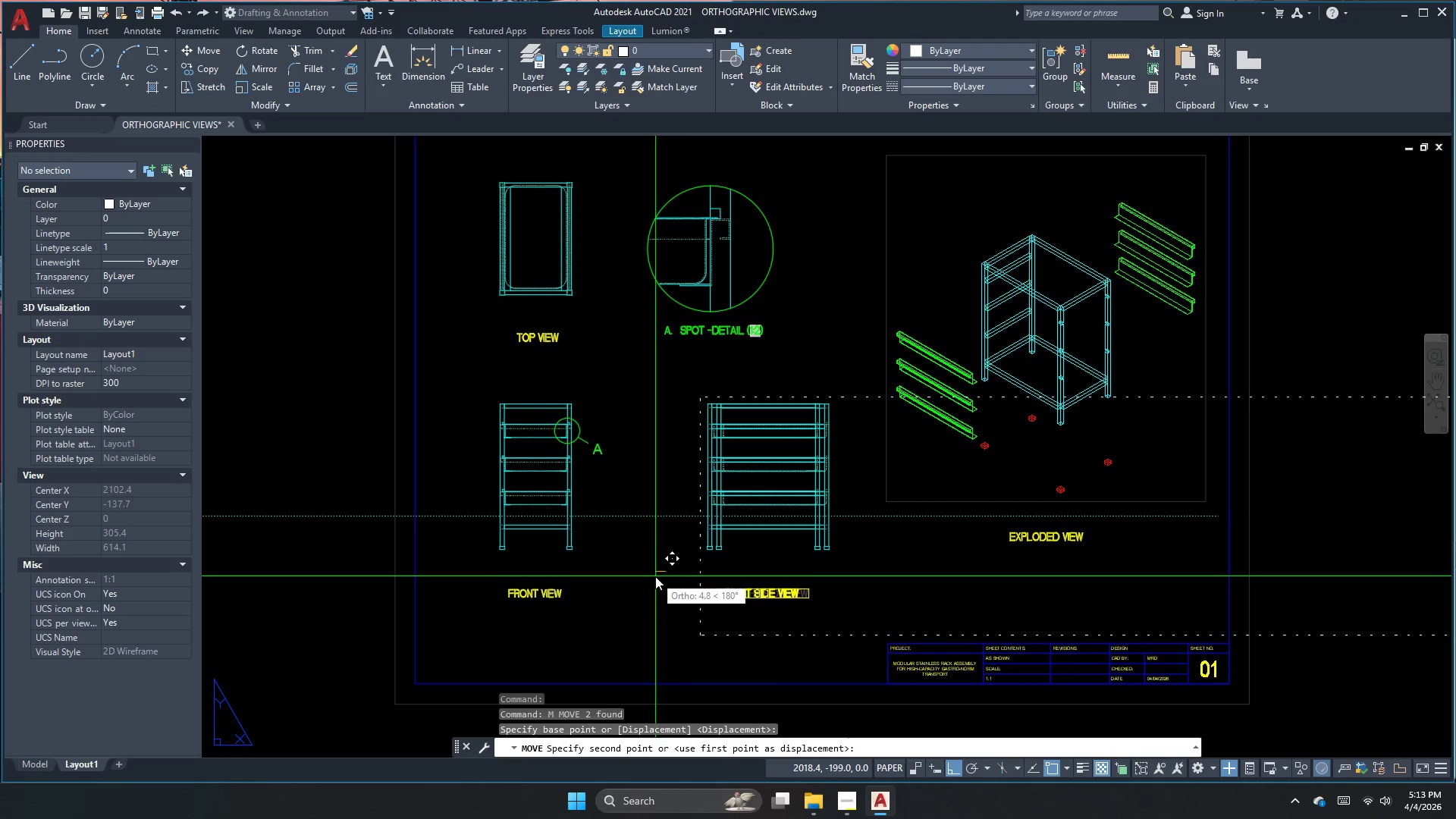 
left_click([655, 576])
 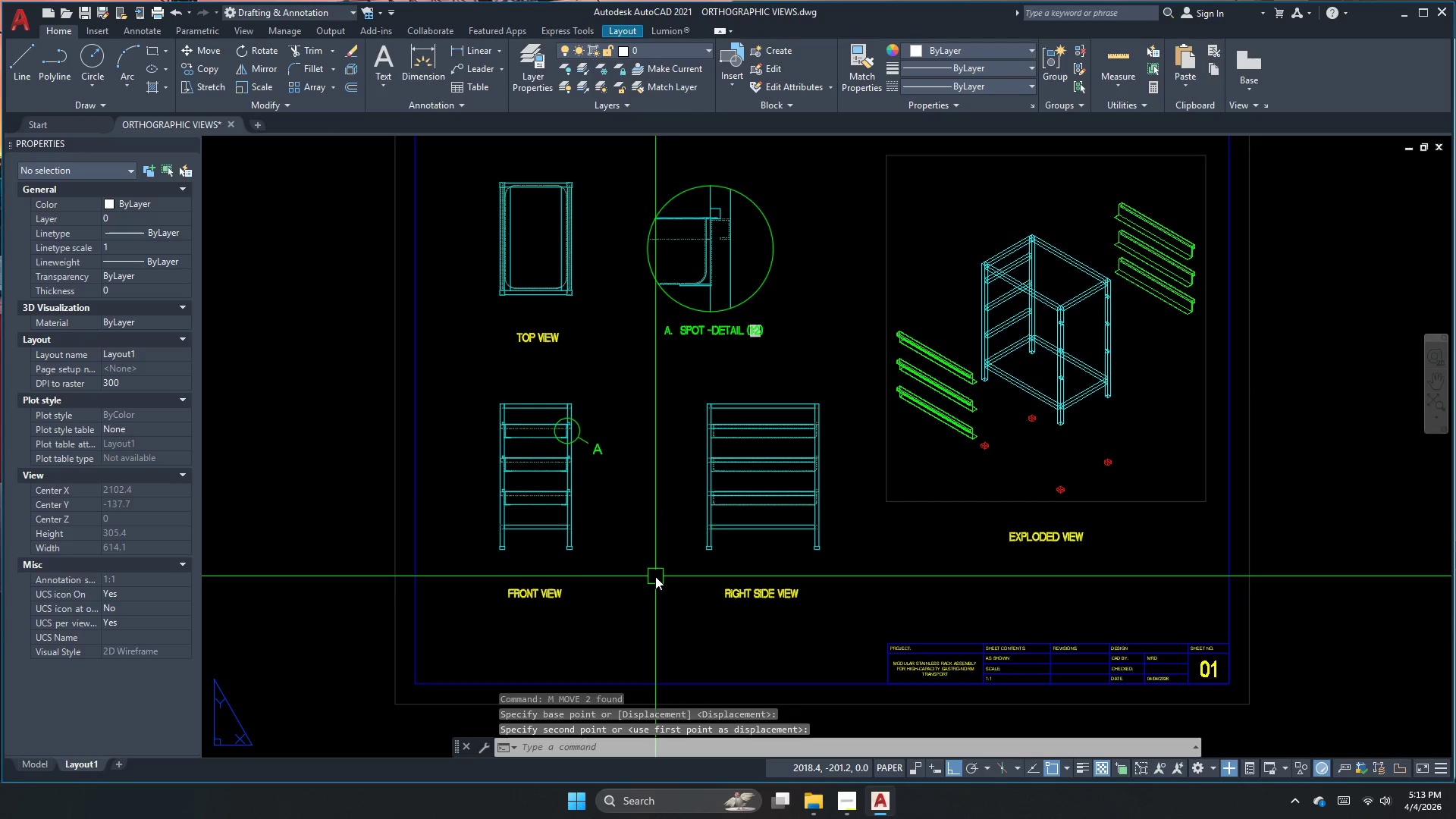 
key(Escape)
 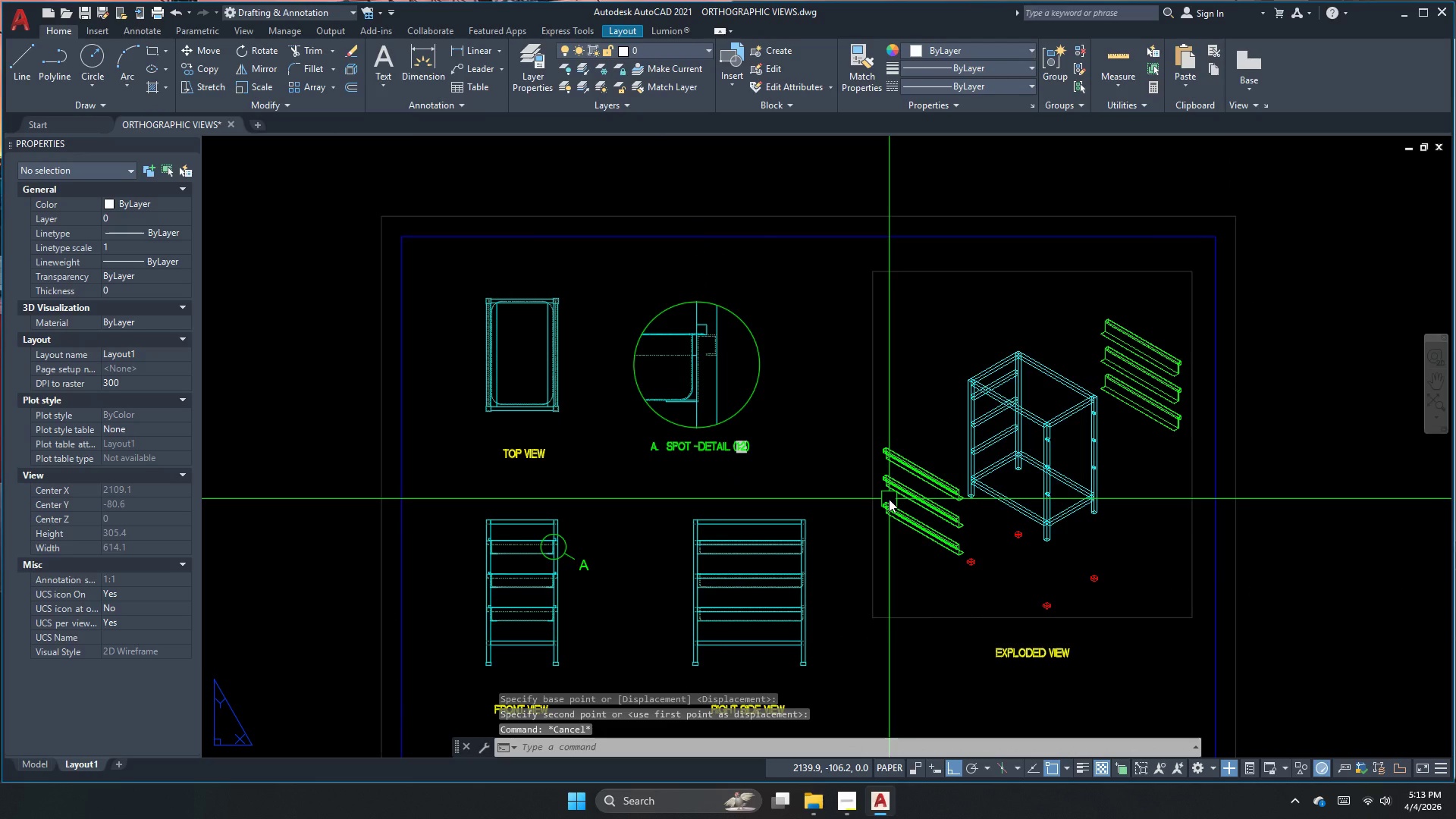 
key(Escape)
 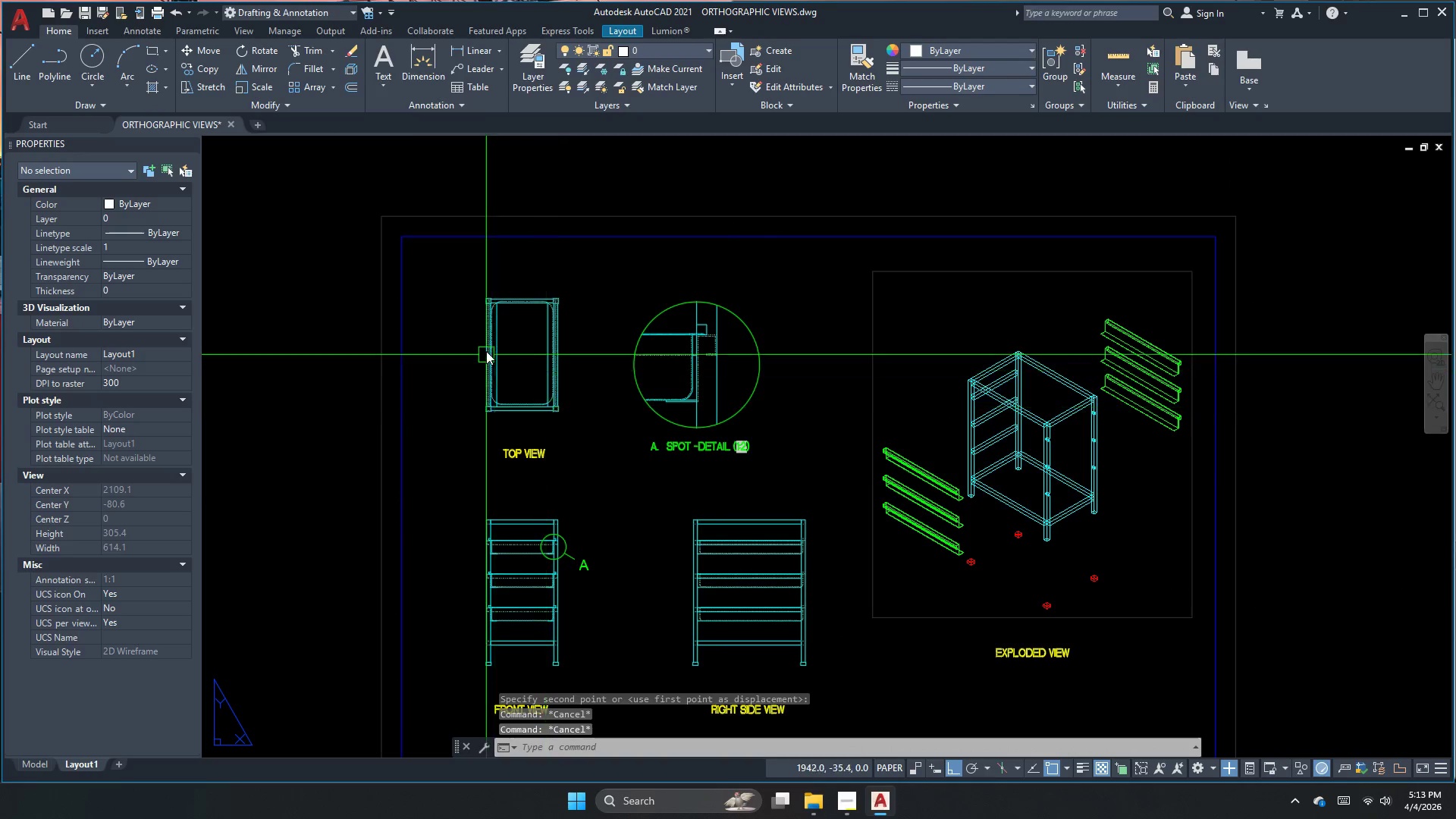 
key(Escape)
 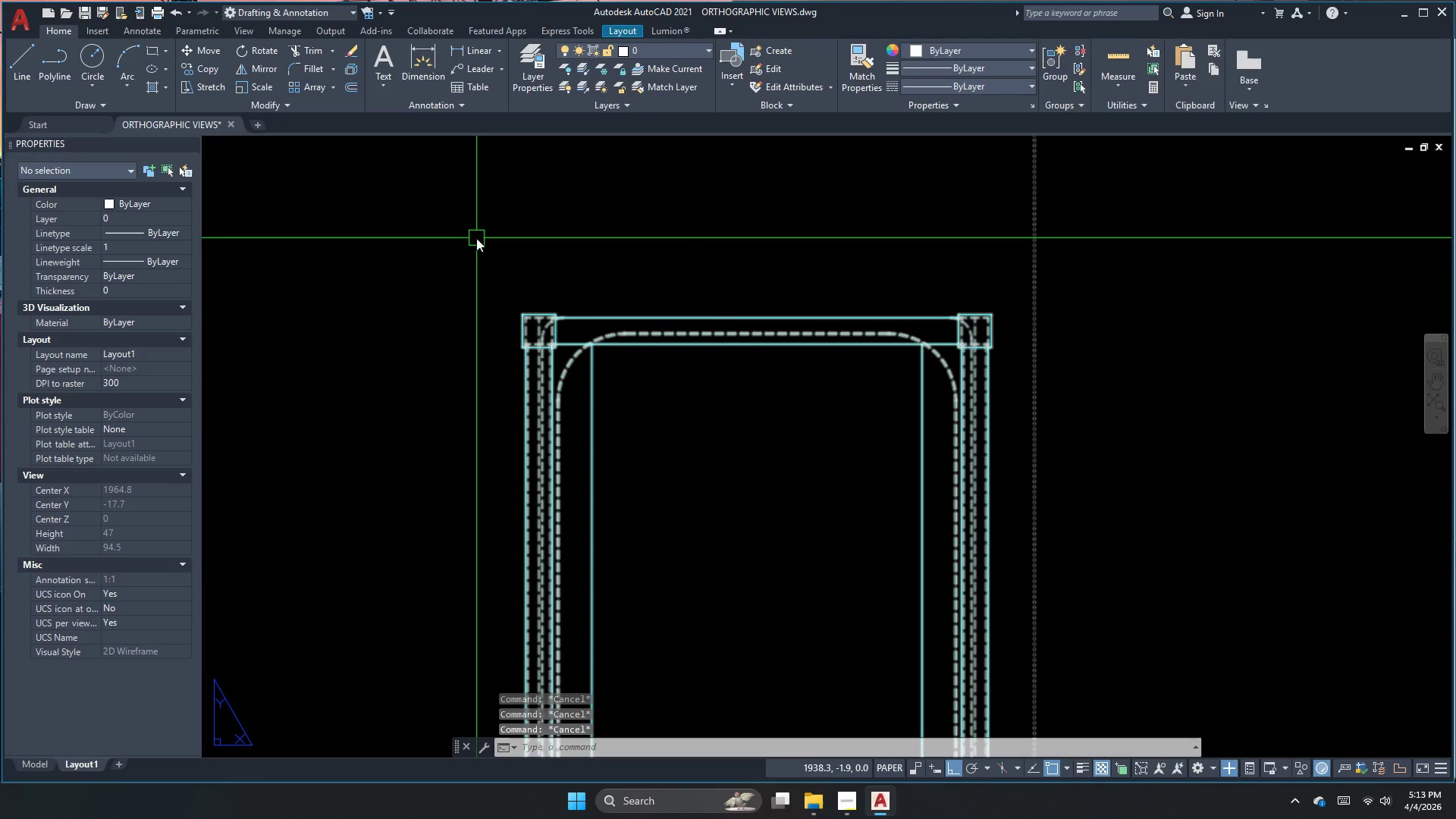 
scroll: coordinate [476, 238], scroll_direction: up, amount: 4.0
 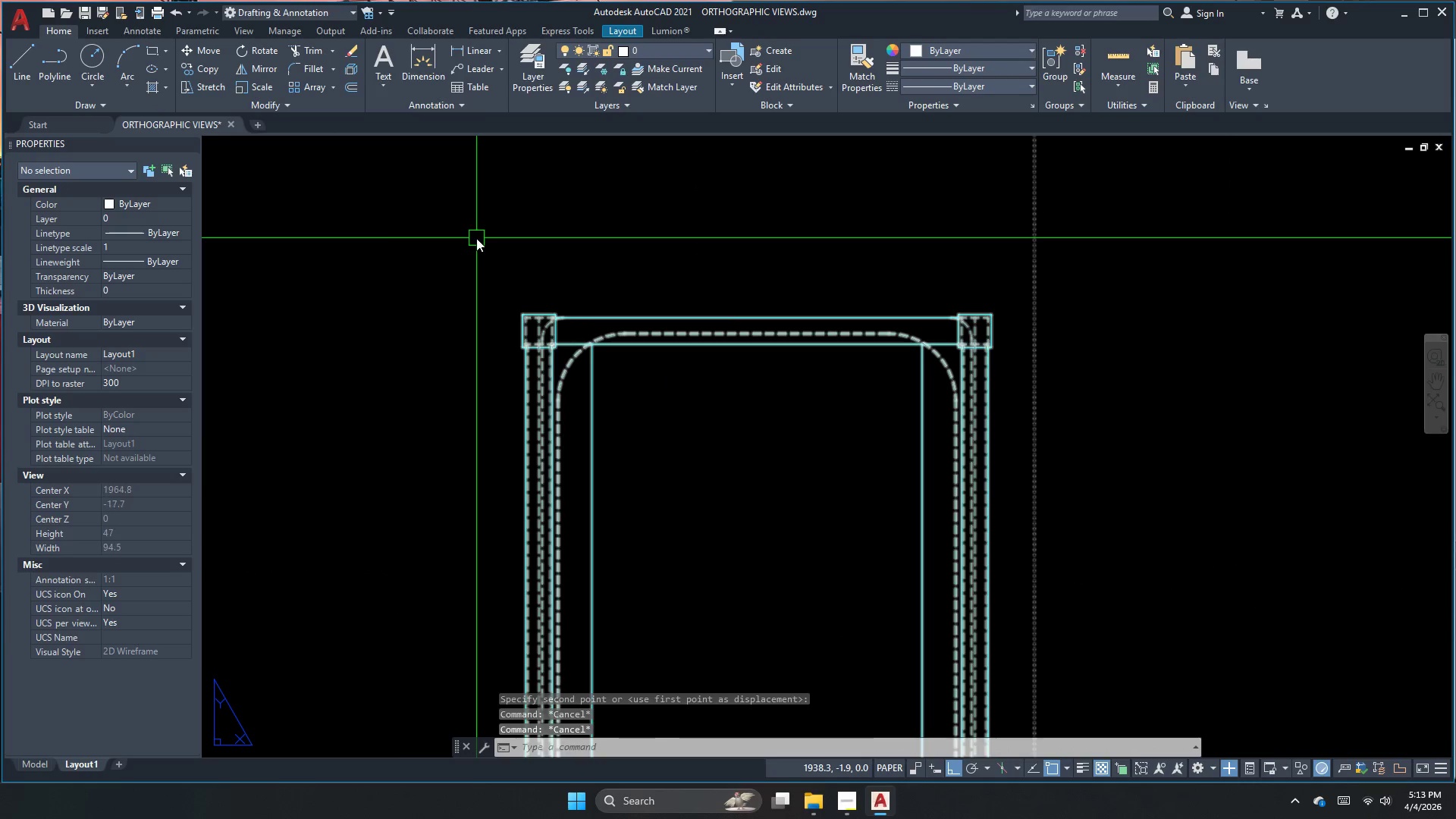 
key(Escape)
key(Escape)
type(dl)
 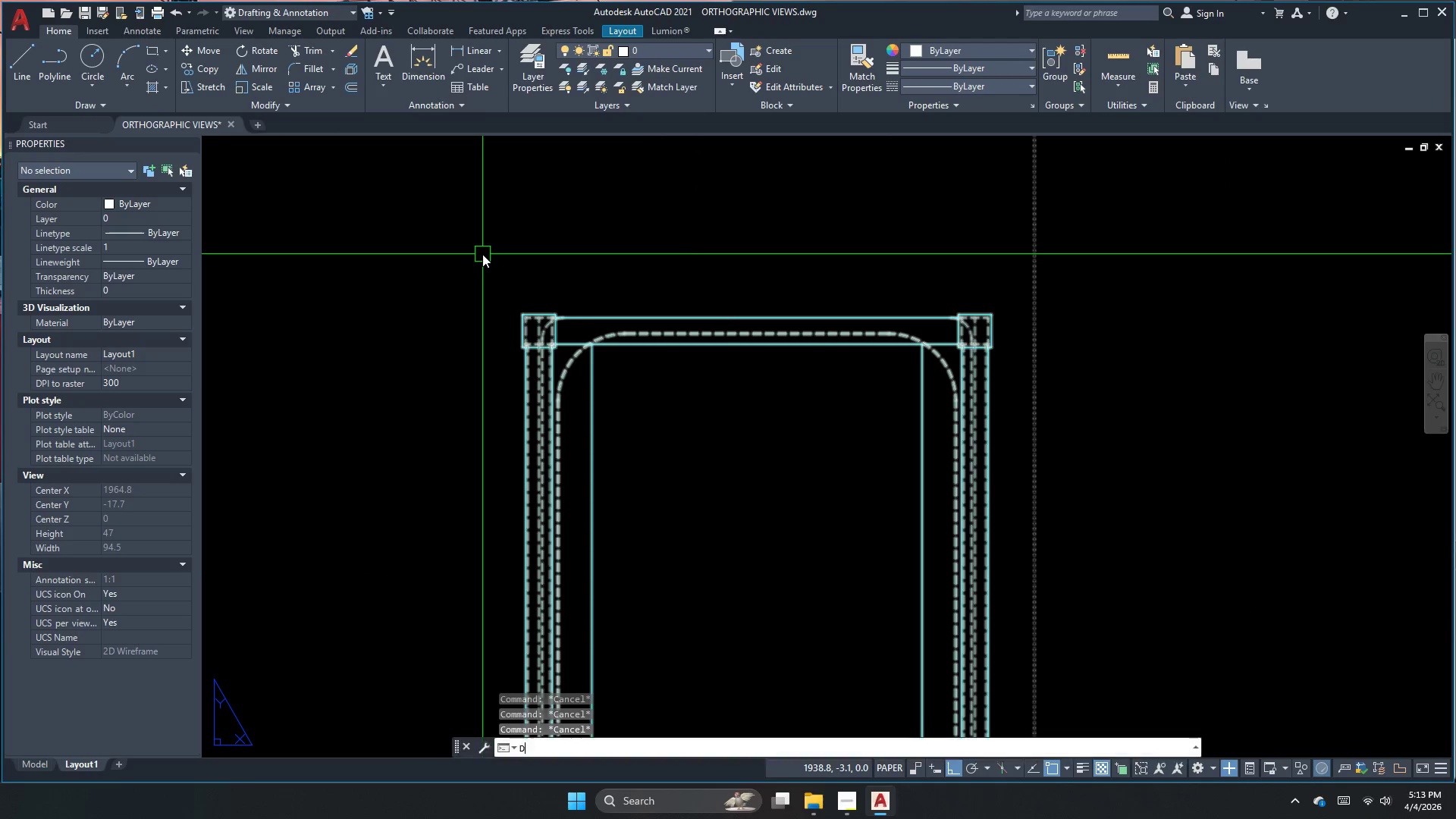 
key(I)
 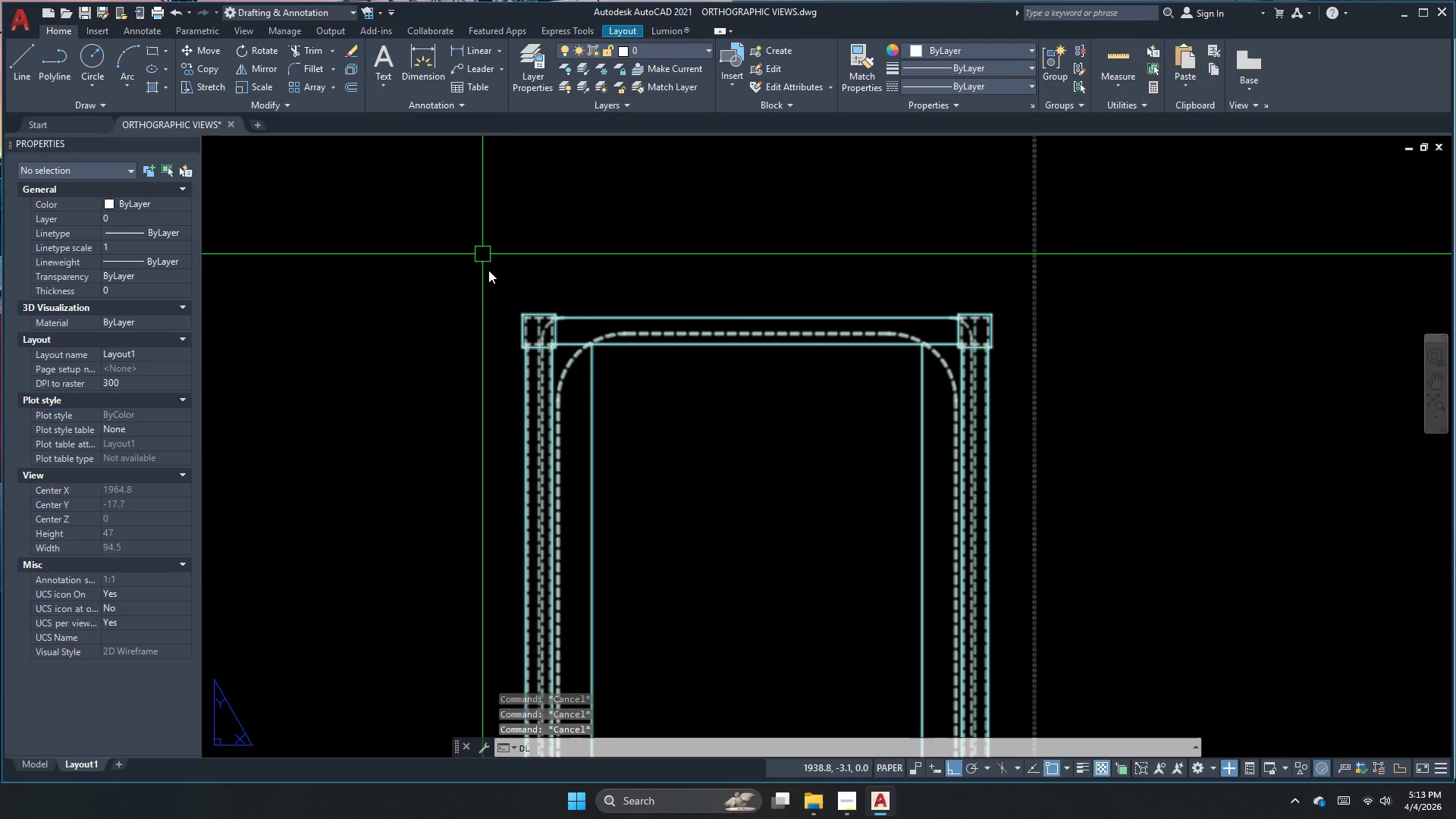 
key(Space)
 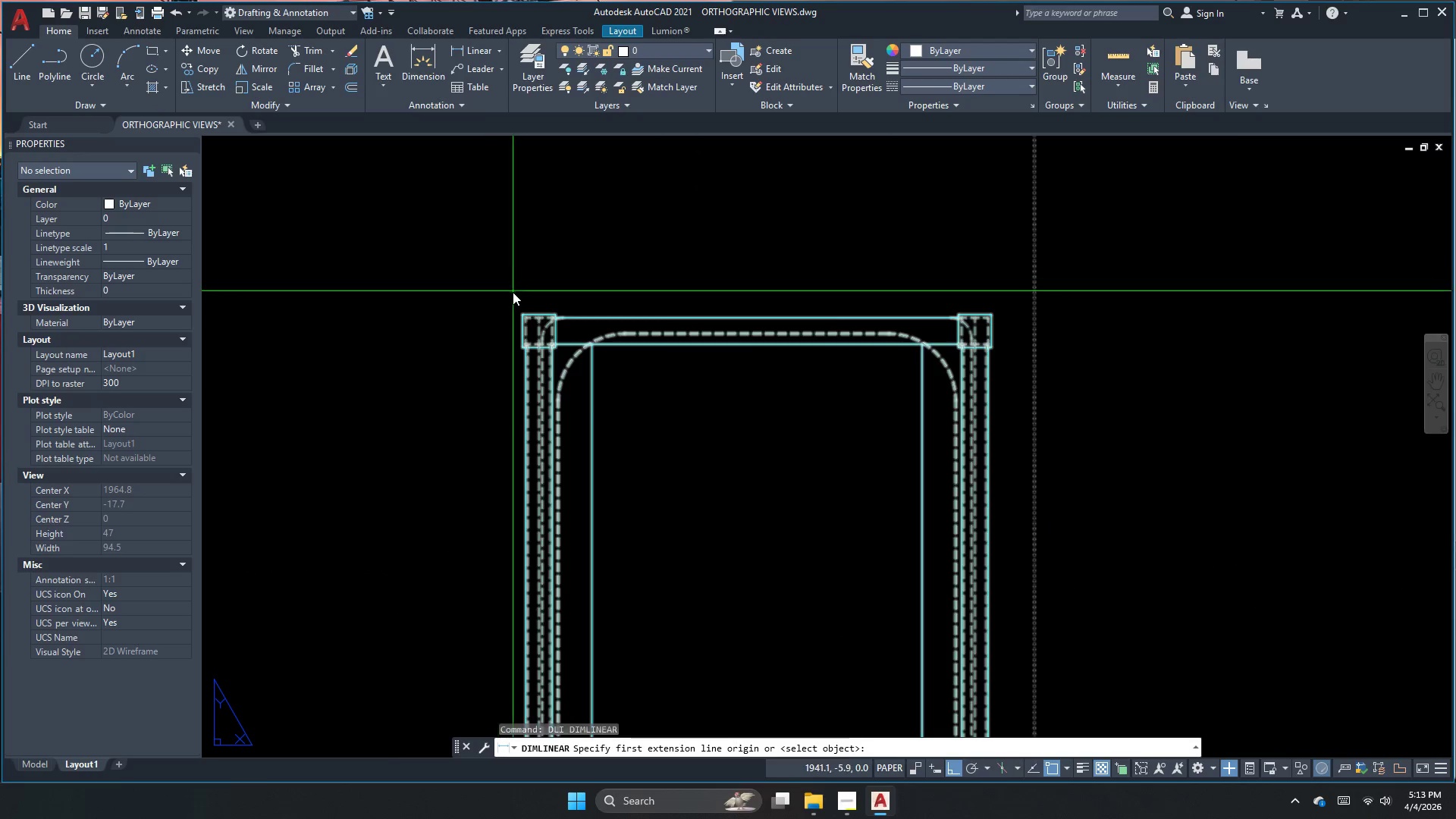 
scroll: coordinate [511, 302], scroll_direction: up, amount: 4.0
 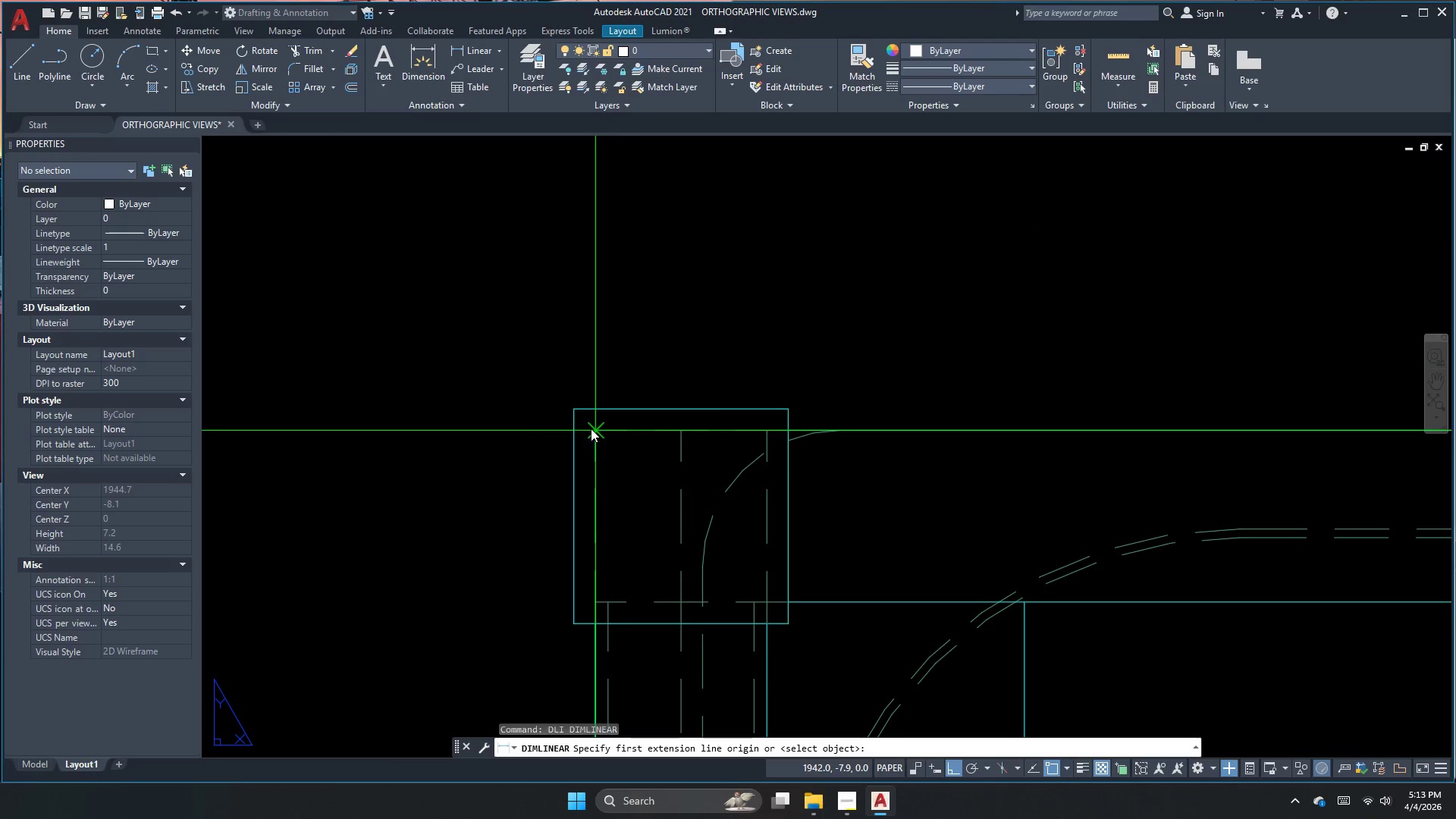 
key(Escape)
 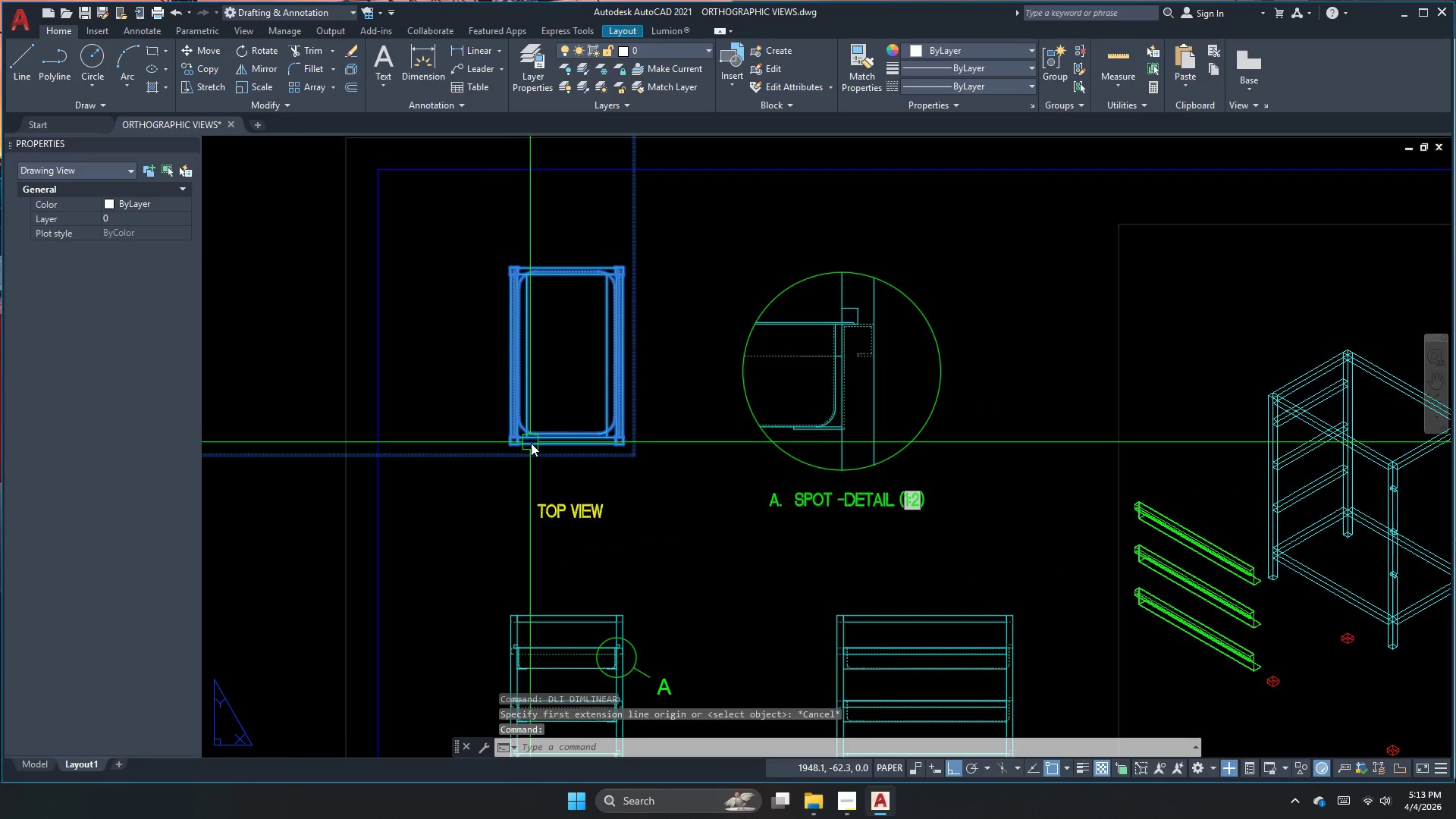 
scroll: coordinate [510, 262], scroll_direction: down, amount: 7.0
 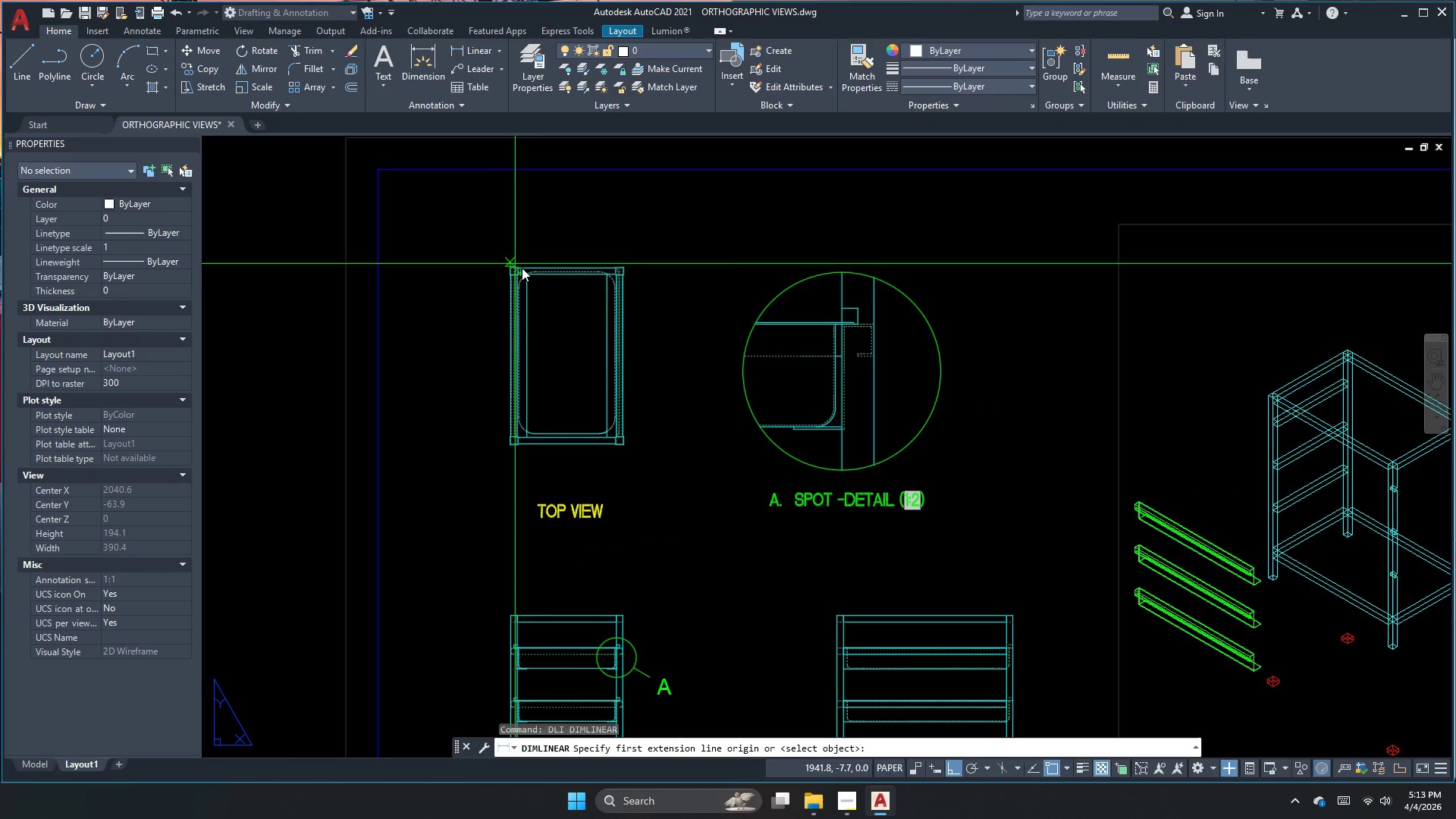 
key(Escape)
 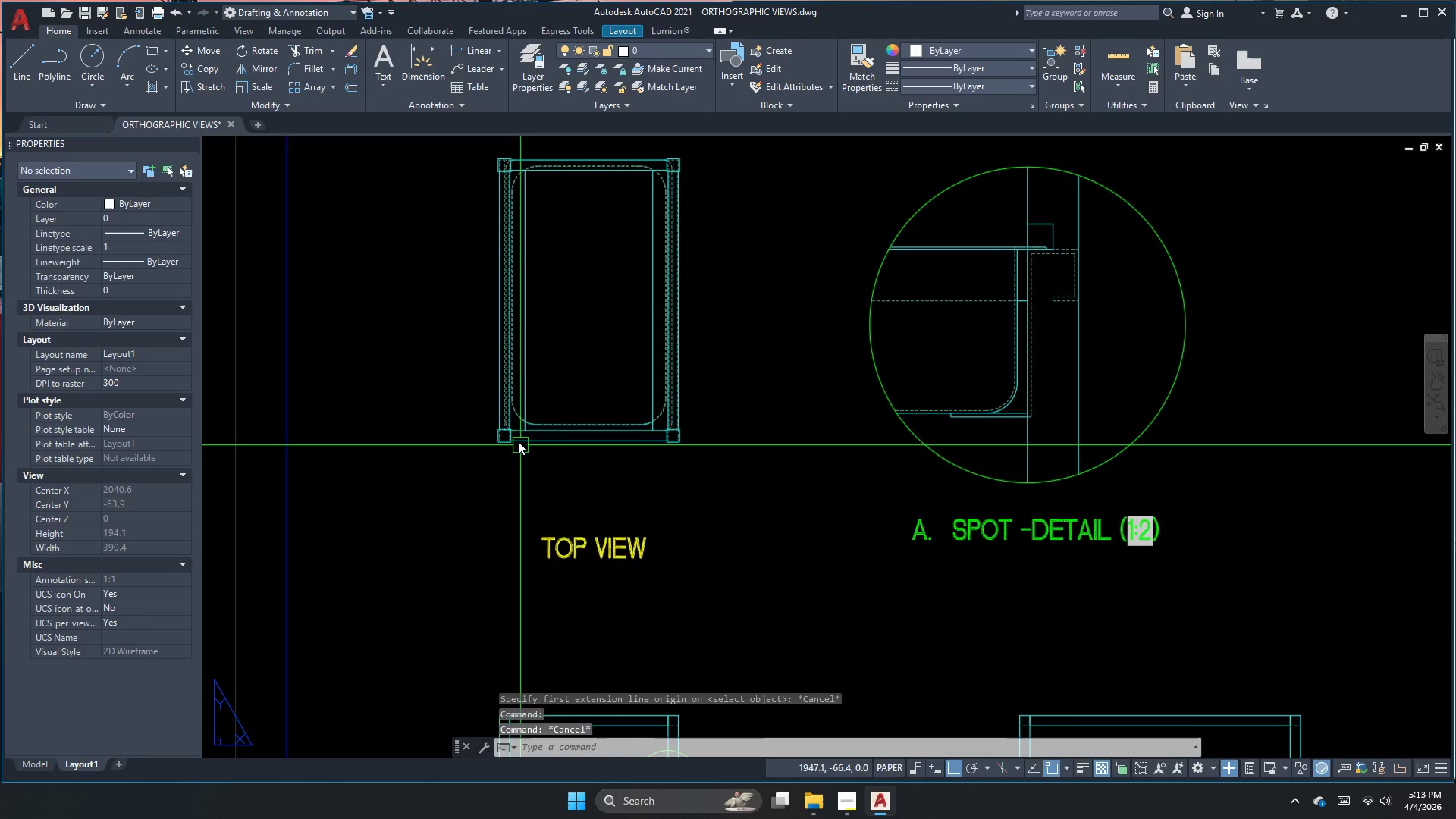 
scroll: coordinate [518, 441], scroll_direction: up, amount: 4.0
 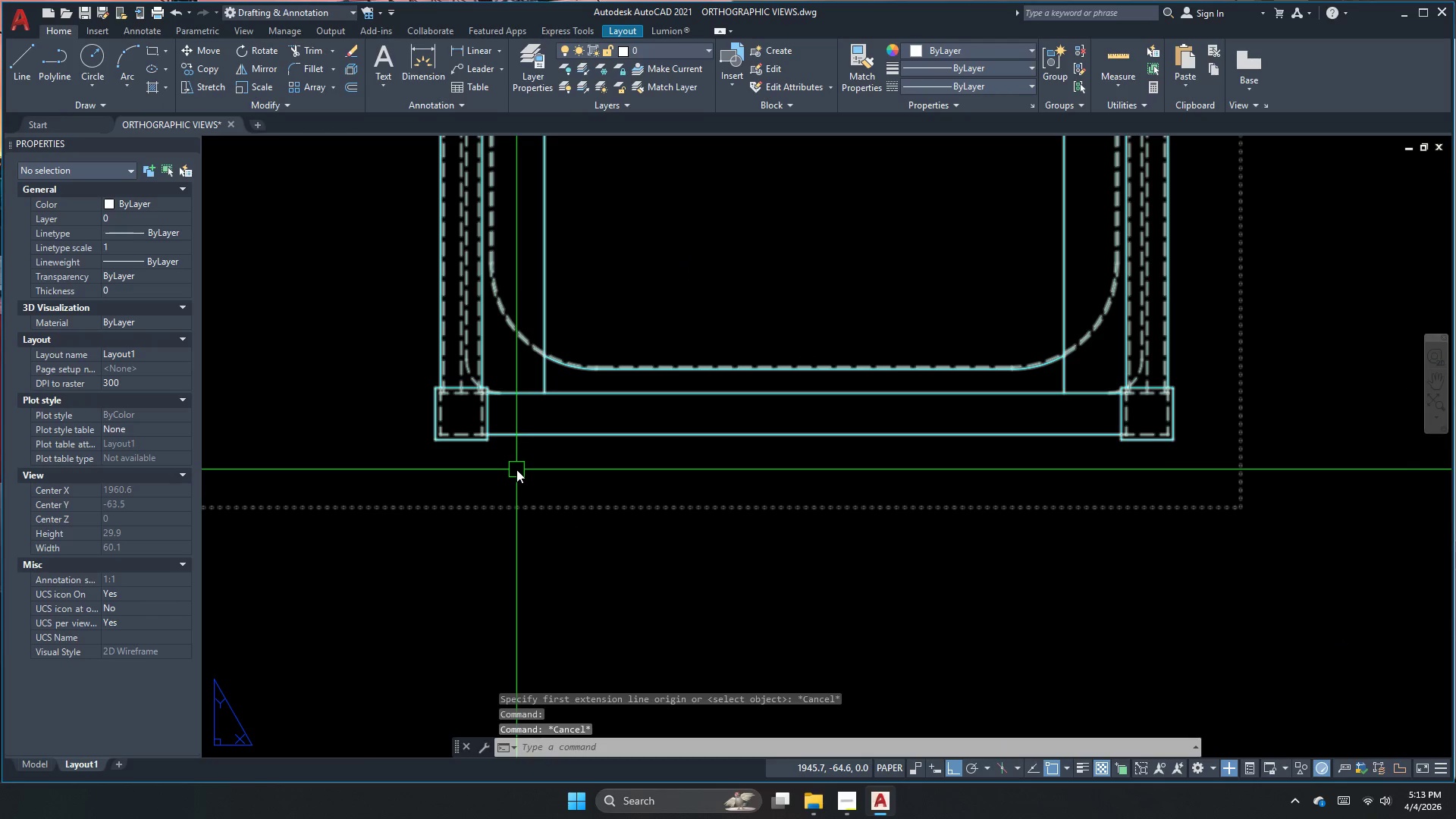 
key(Escape)
 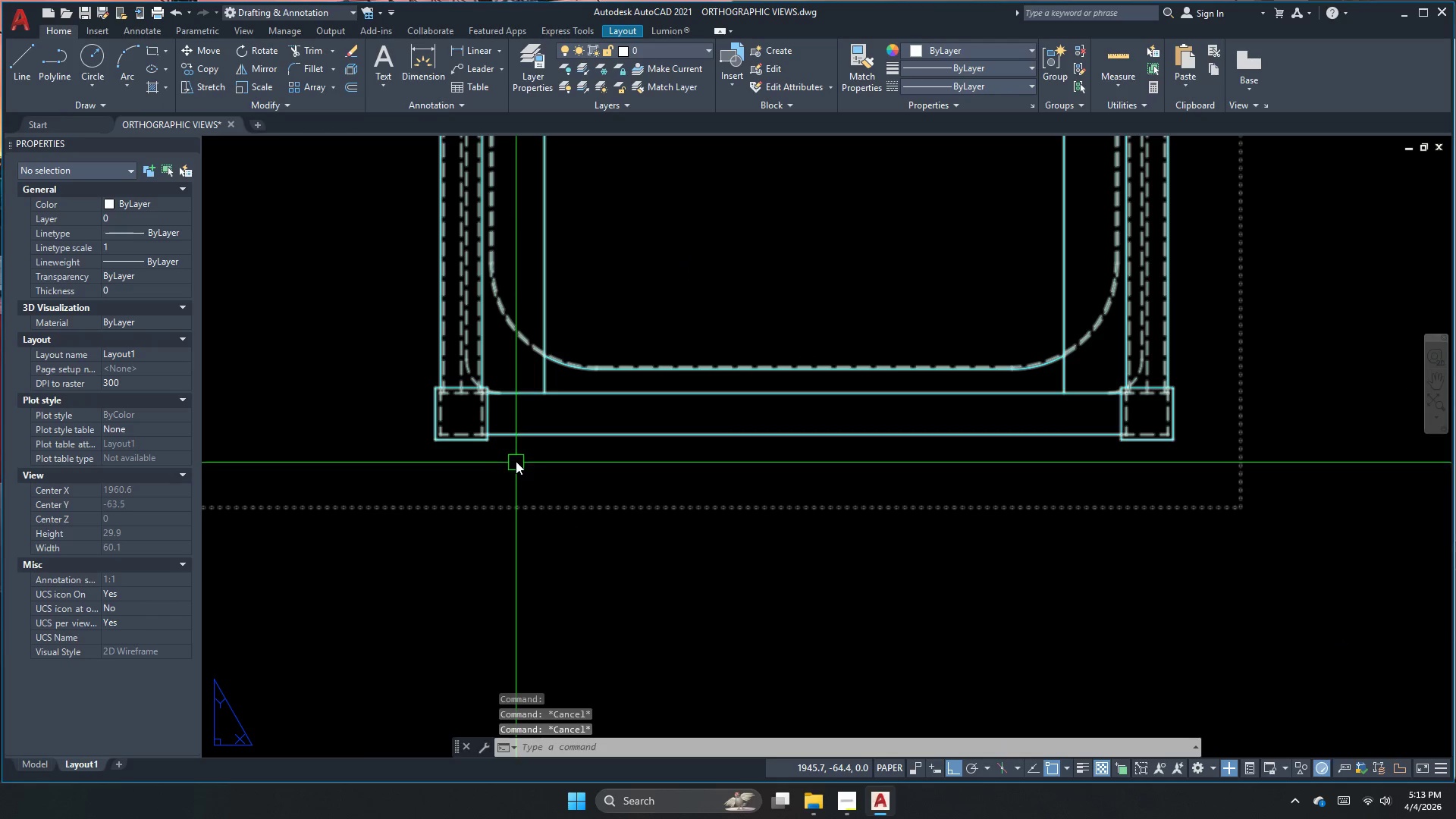 
mouse_move([664, 404])
 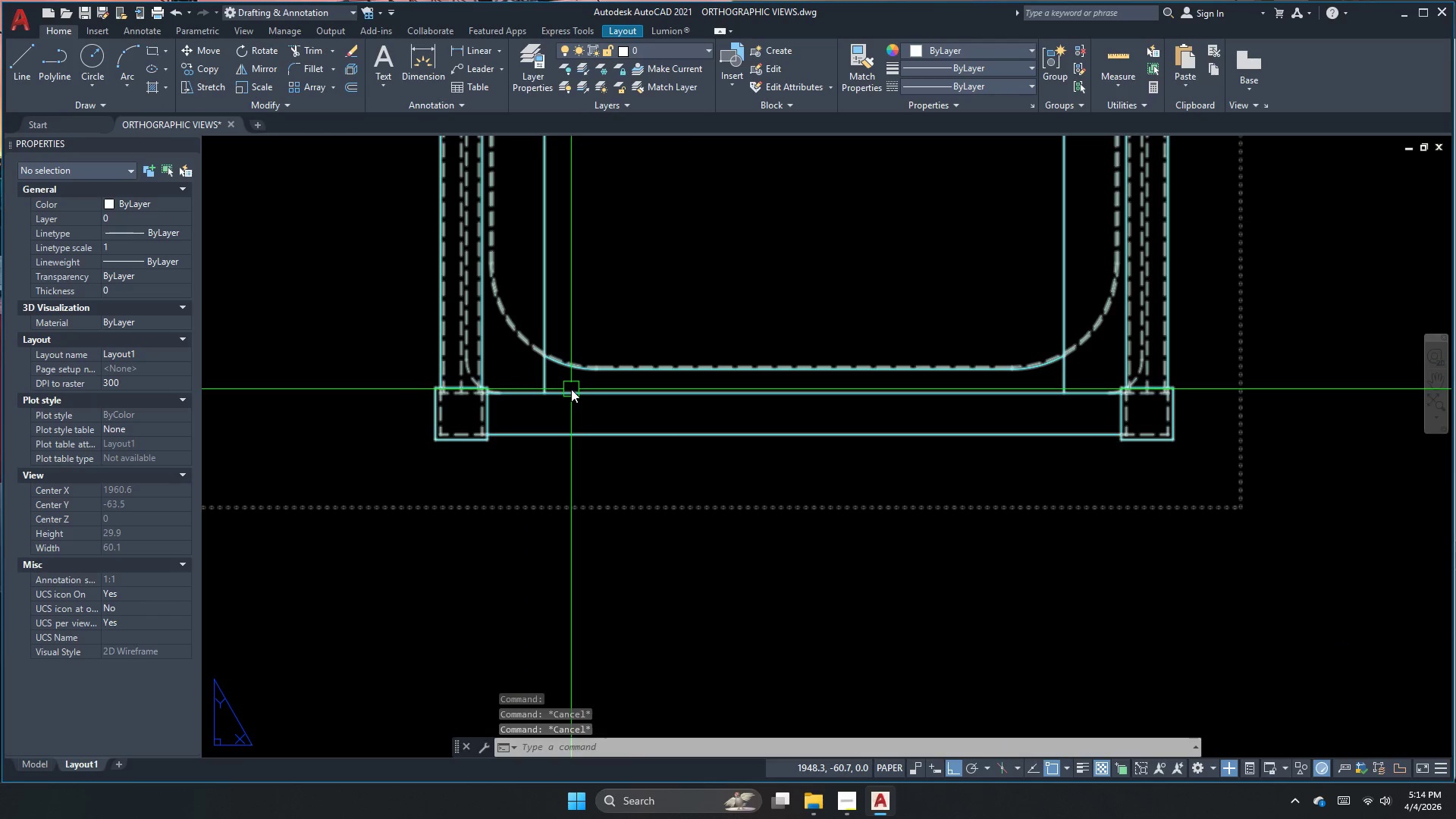 
scroll: coordinate [571, 389], scroll_direction: up, amount: 2.0
 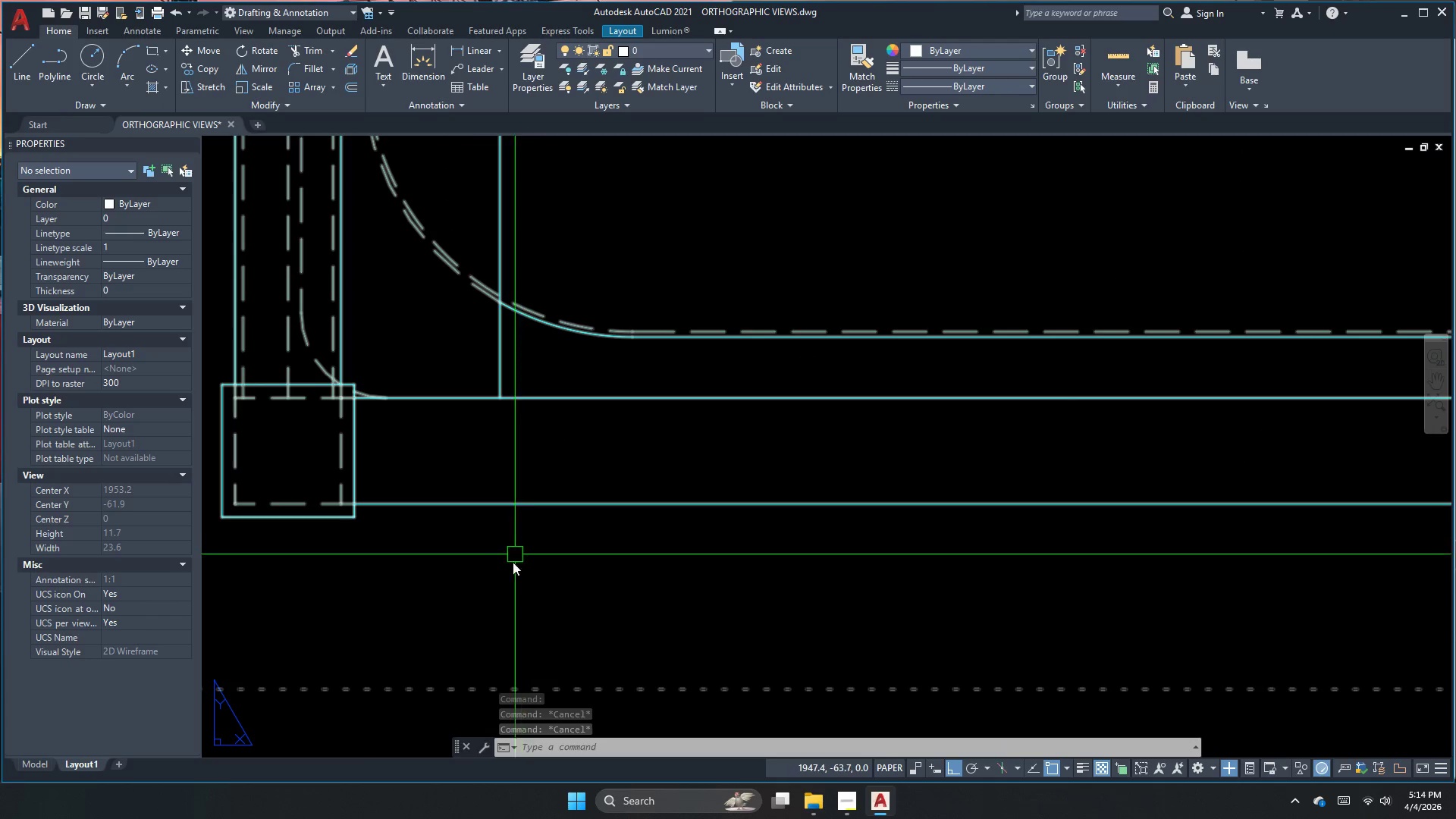 
key(Escape)
 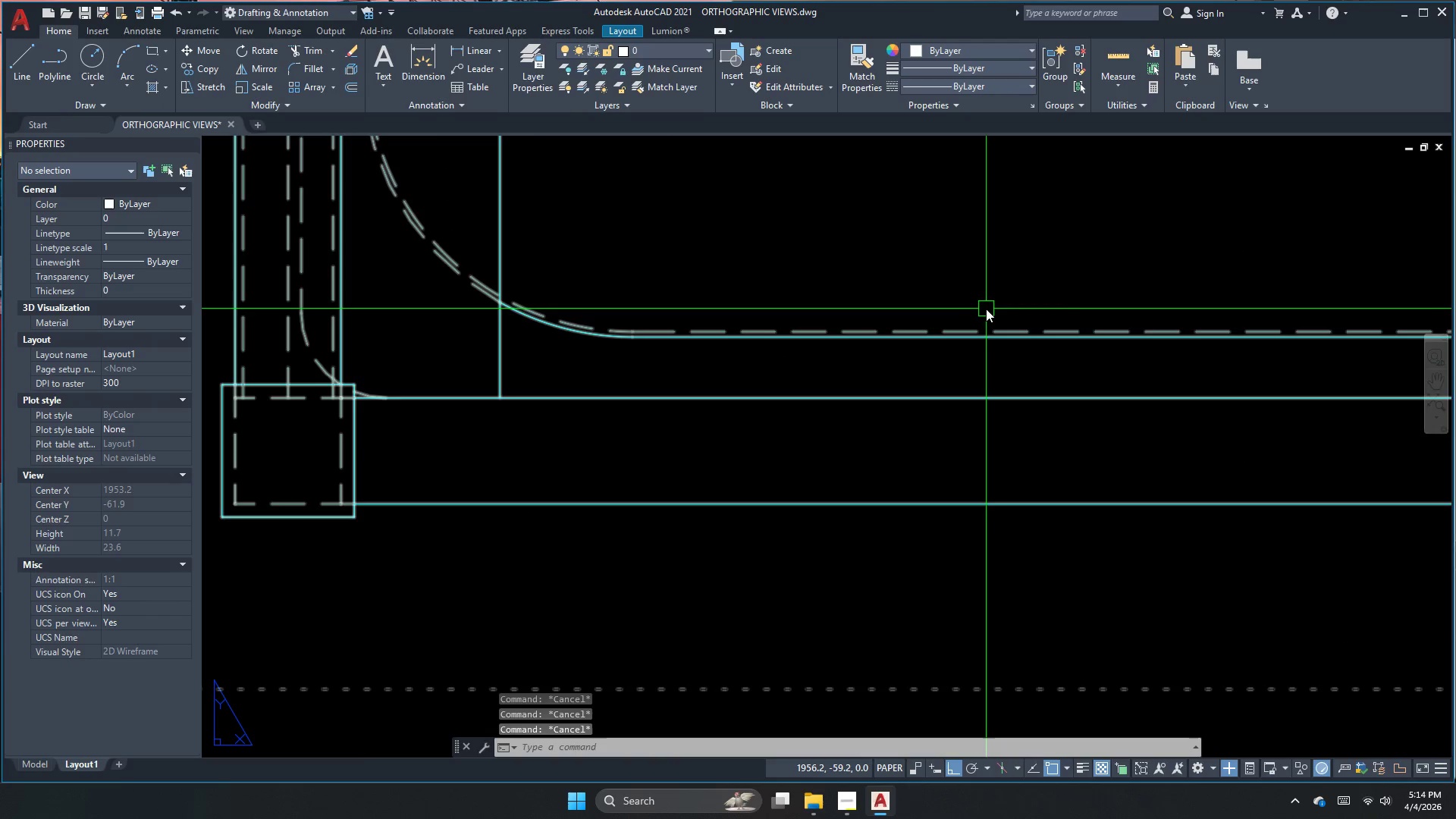 
scroll: coordinate [915, 275], scroll_direction: down, amount: 10.0
 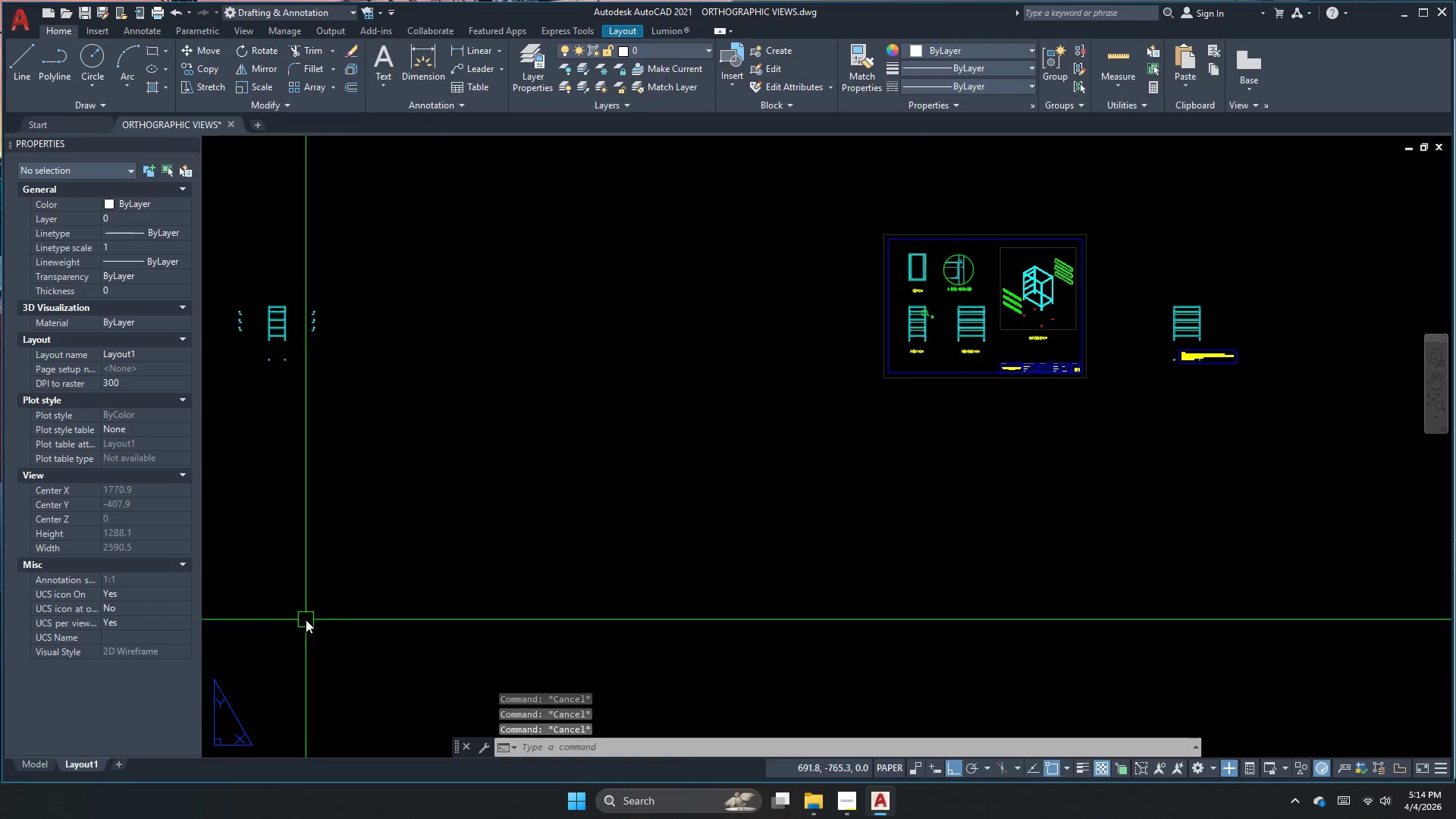 
key(Escape)
 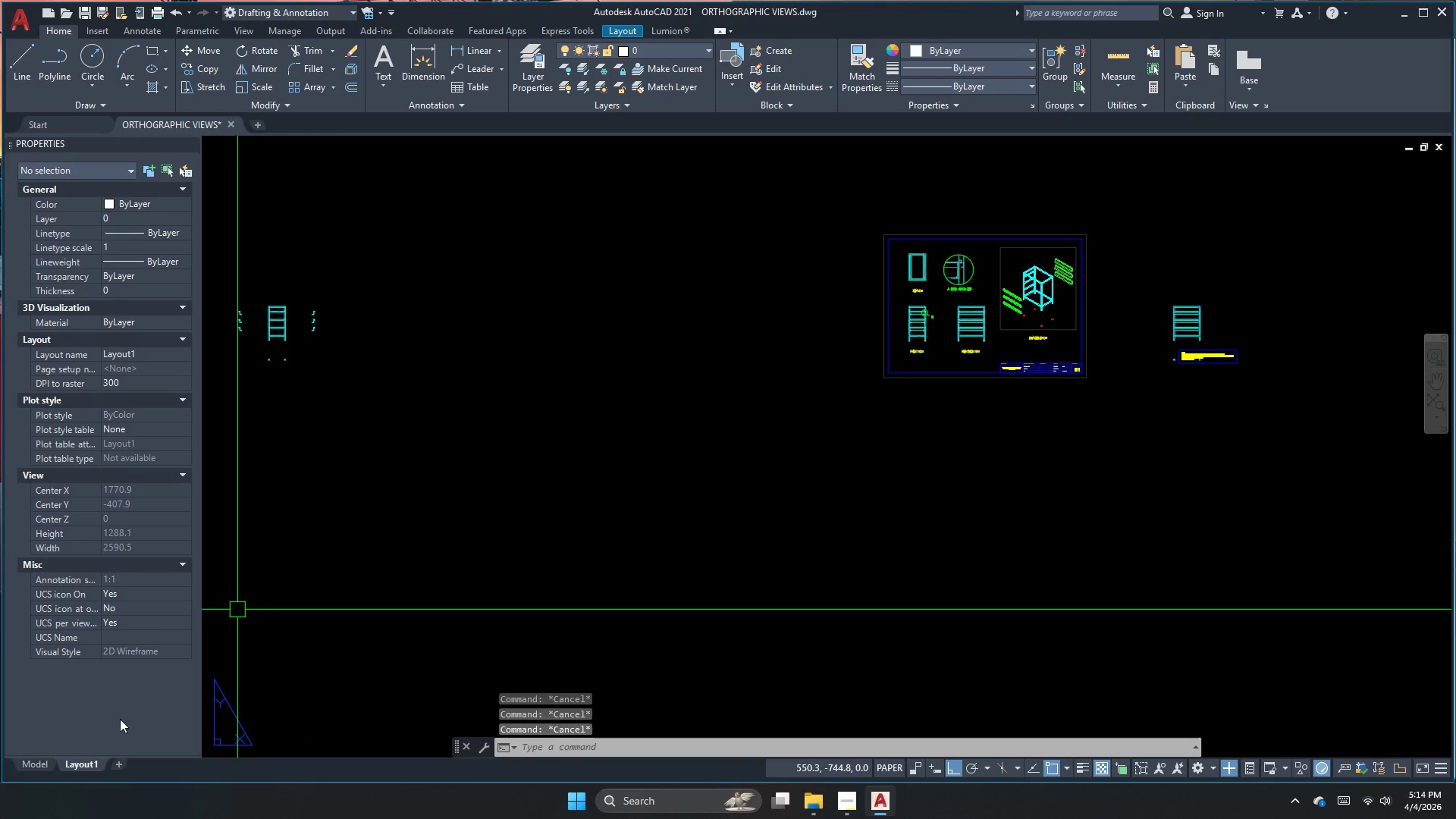 
key(Escape)
 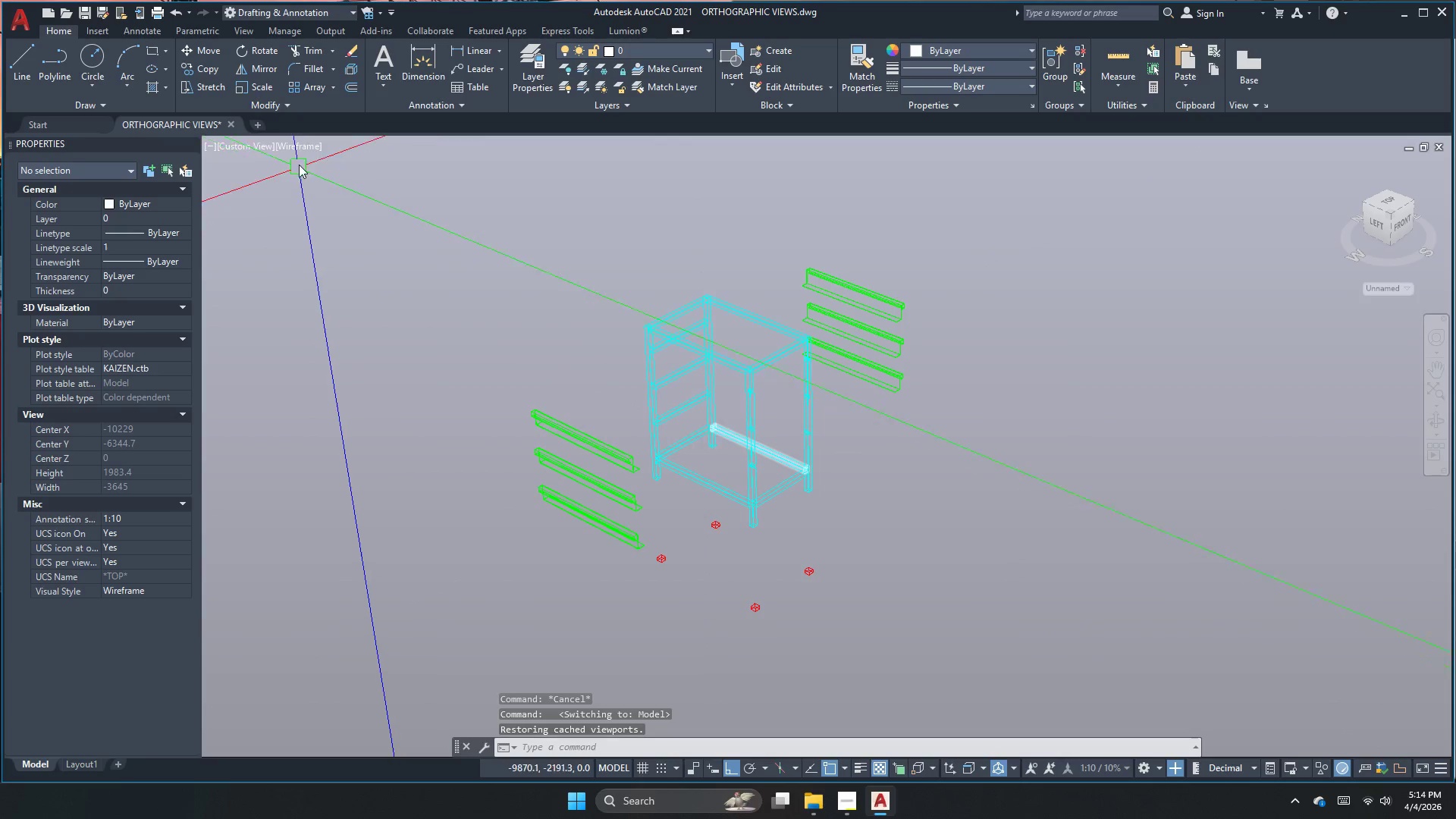 
left_click([245, 142])
 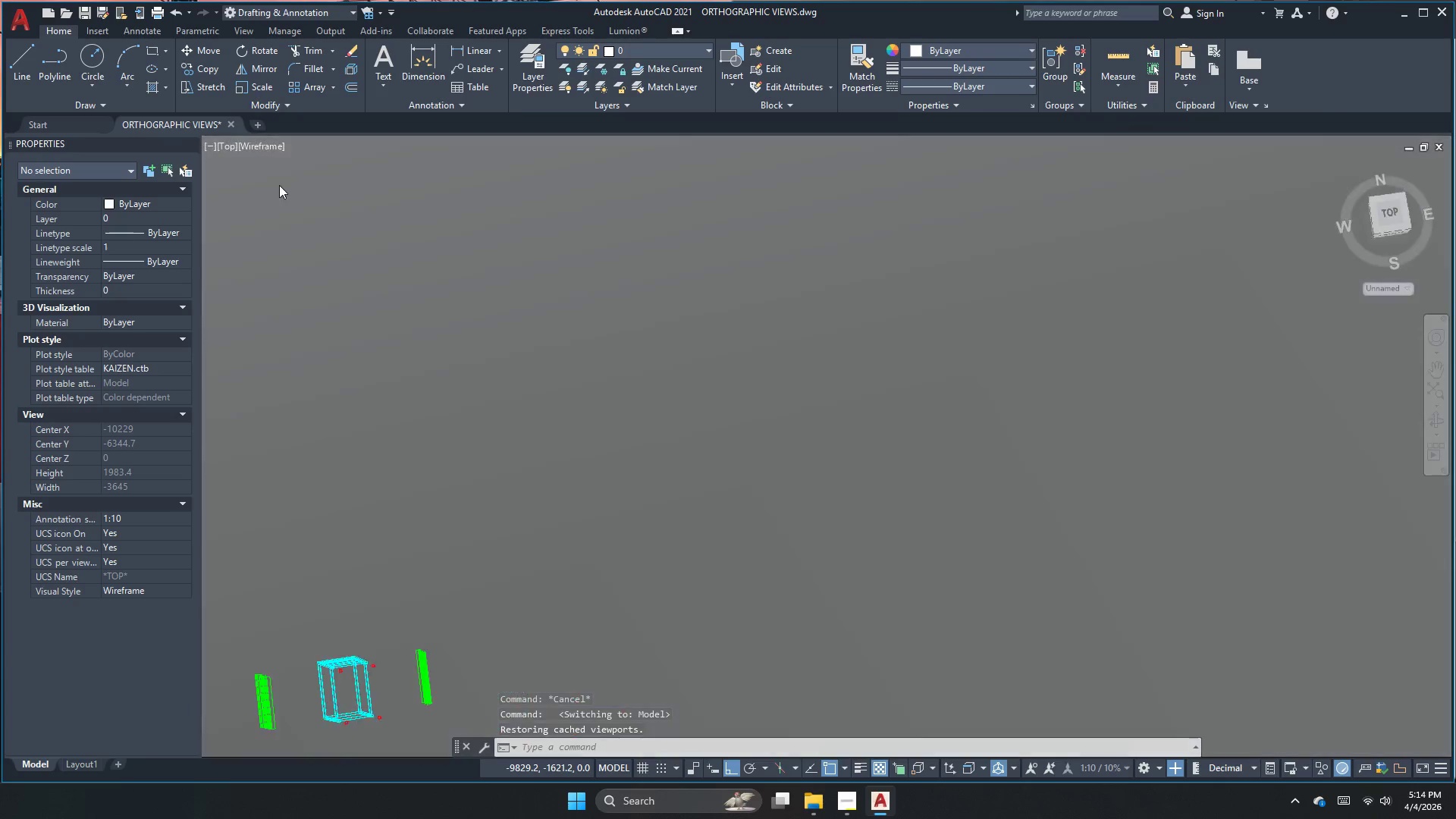 
left_click([278, 149])
 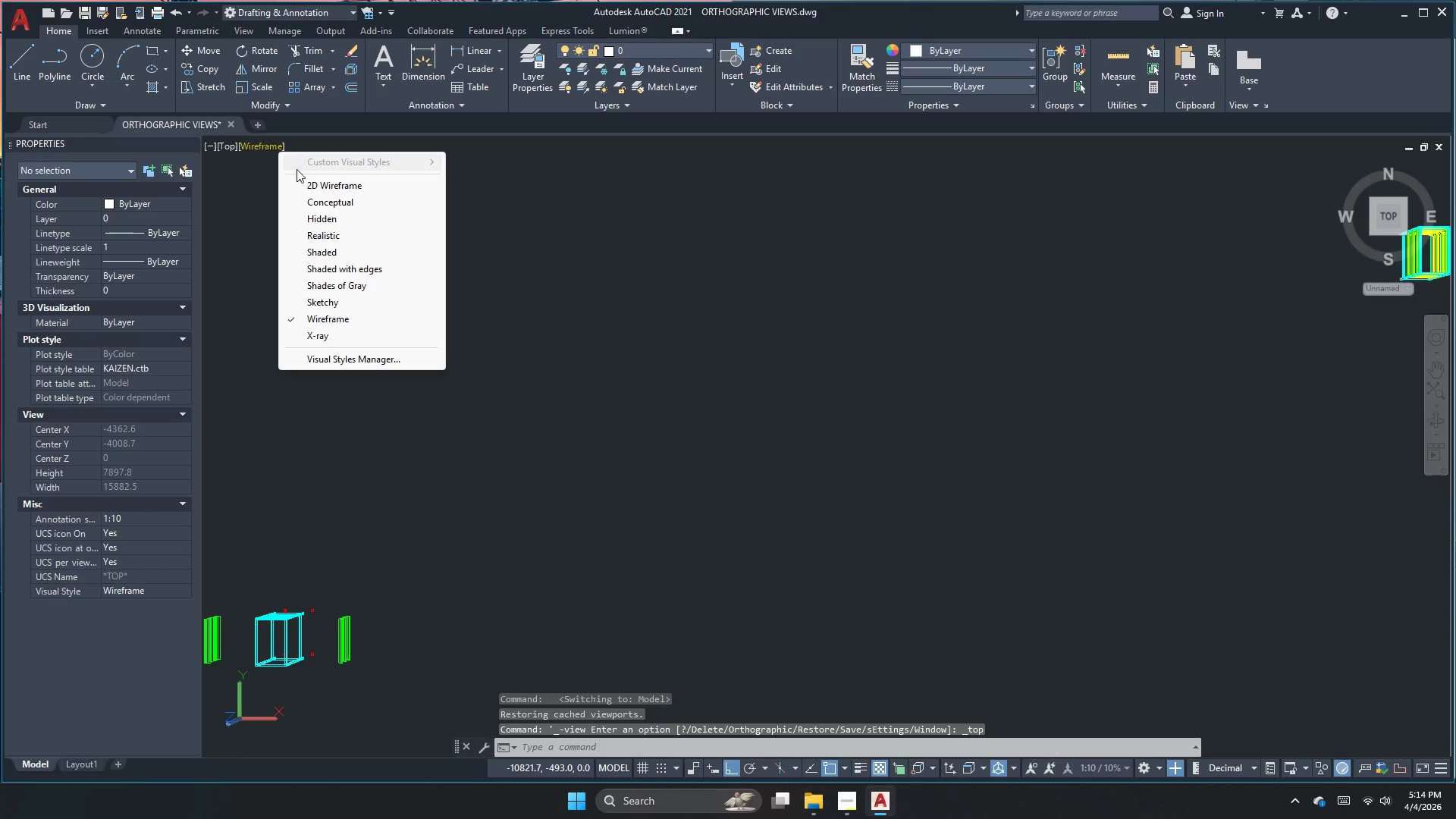 
left_click([307, 181])
 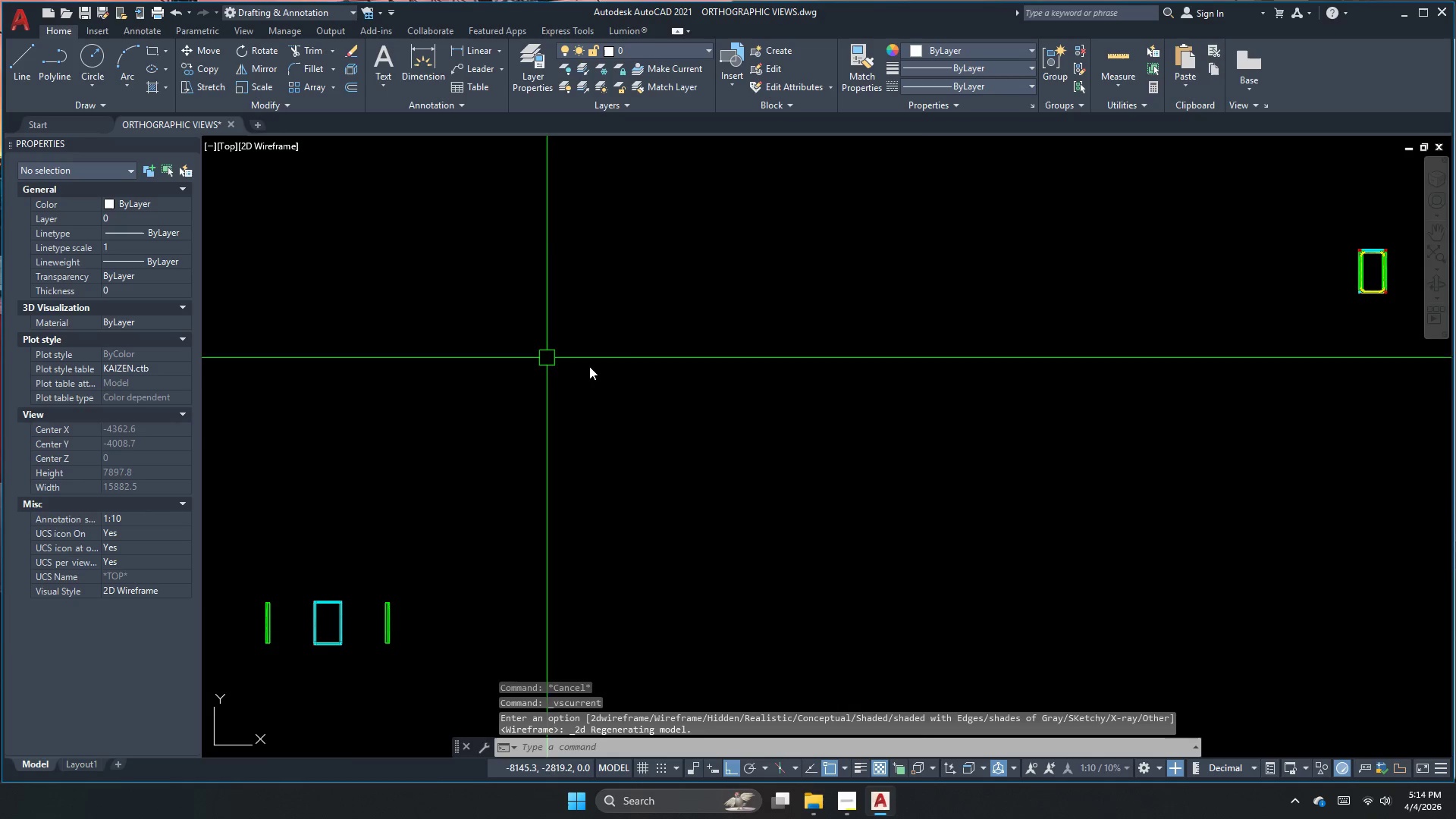 
scroll: coordinate [922, 394], scroll_direction: none, amount: 0.0
 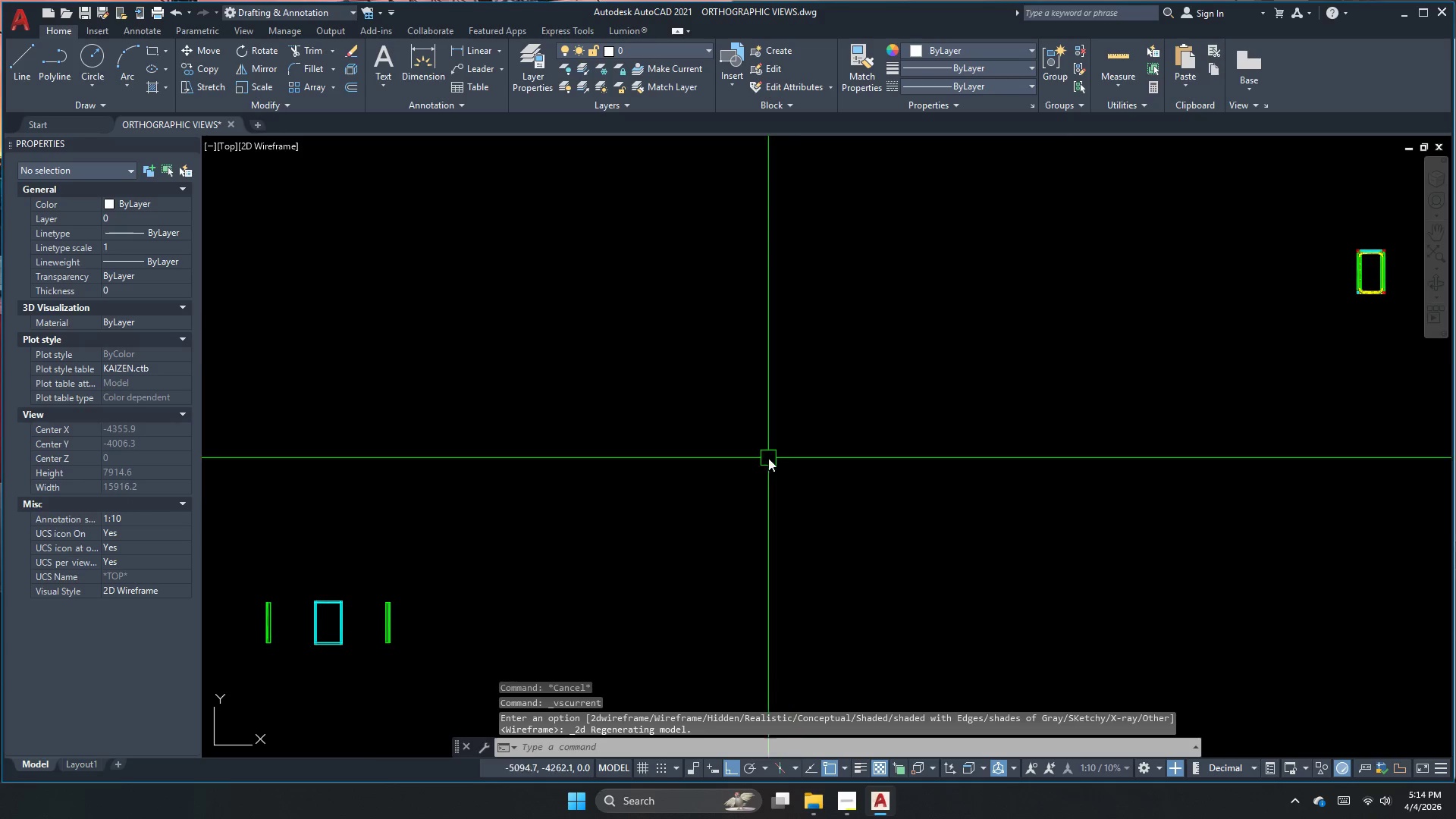 
left_click_drag(start_coordinate=[719, 570], to_coordinate=[584, 470])
 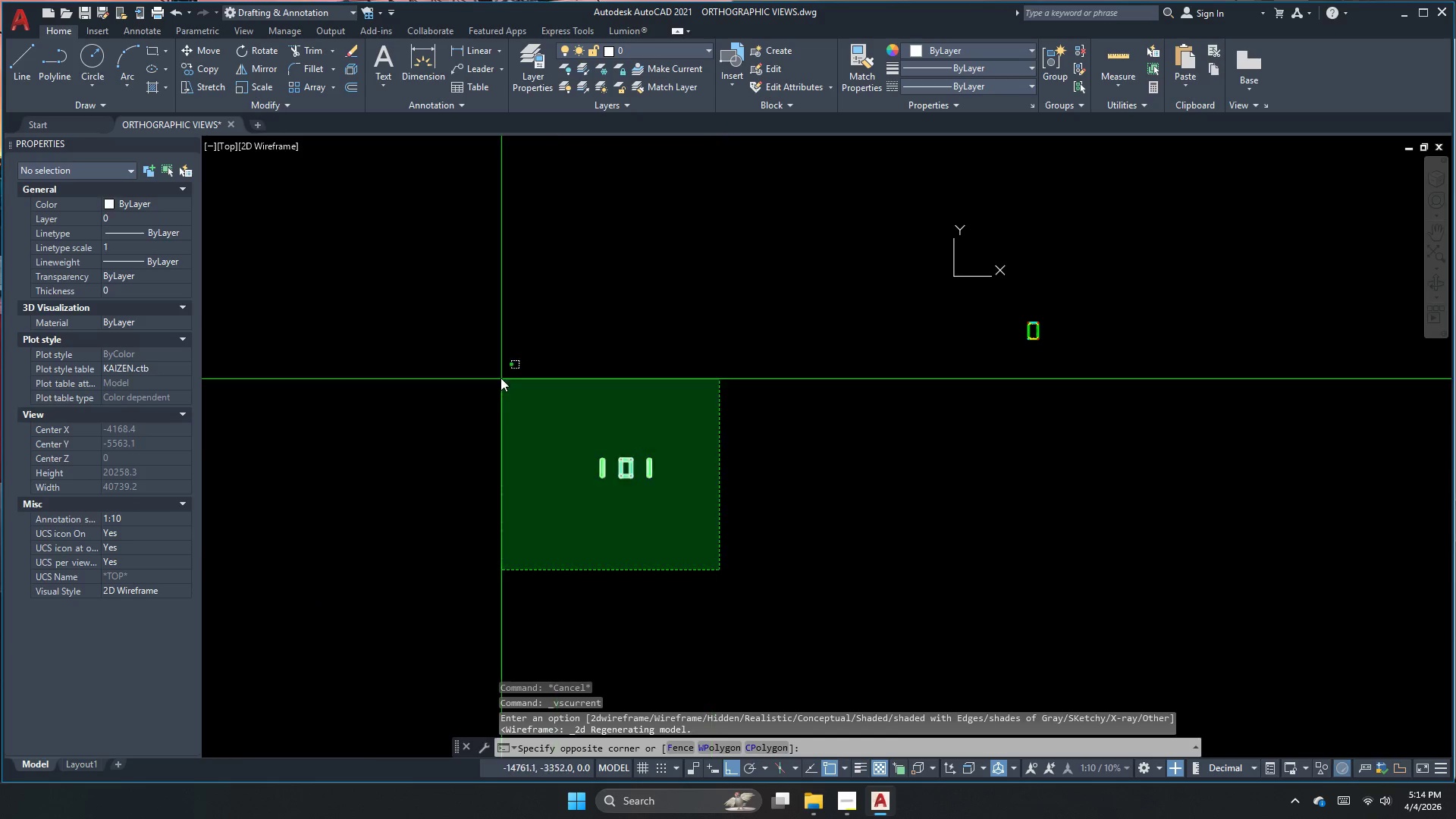 
scroll: coordinate [828, 354], scroll_direction: down, amount: 2.0
 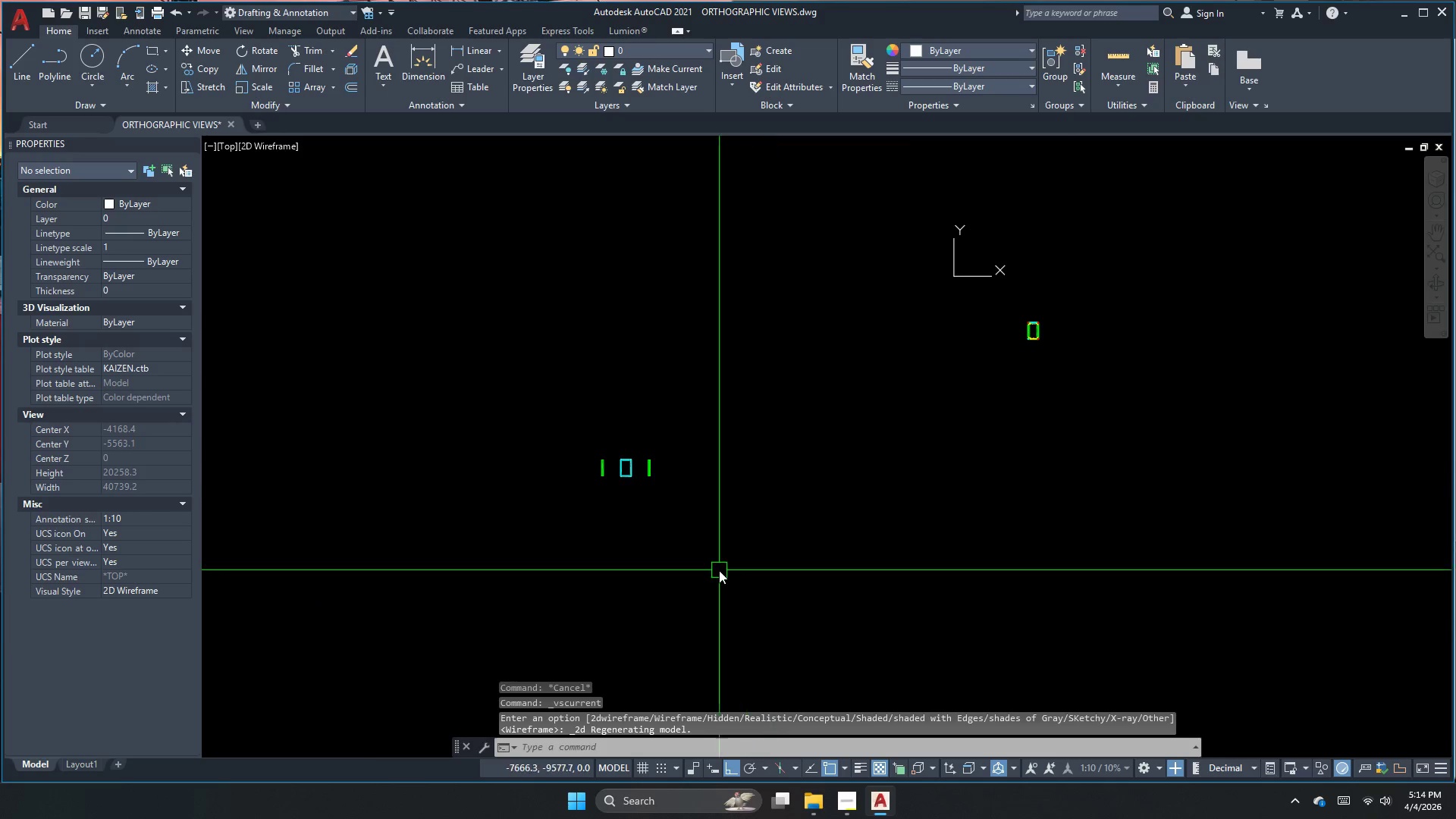 
double_click([500, 378])
 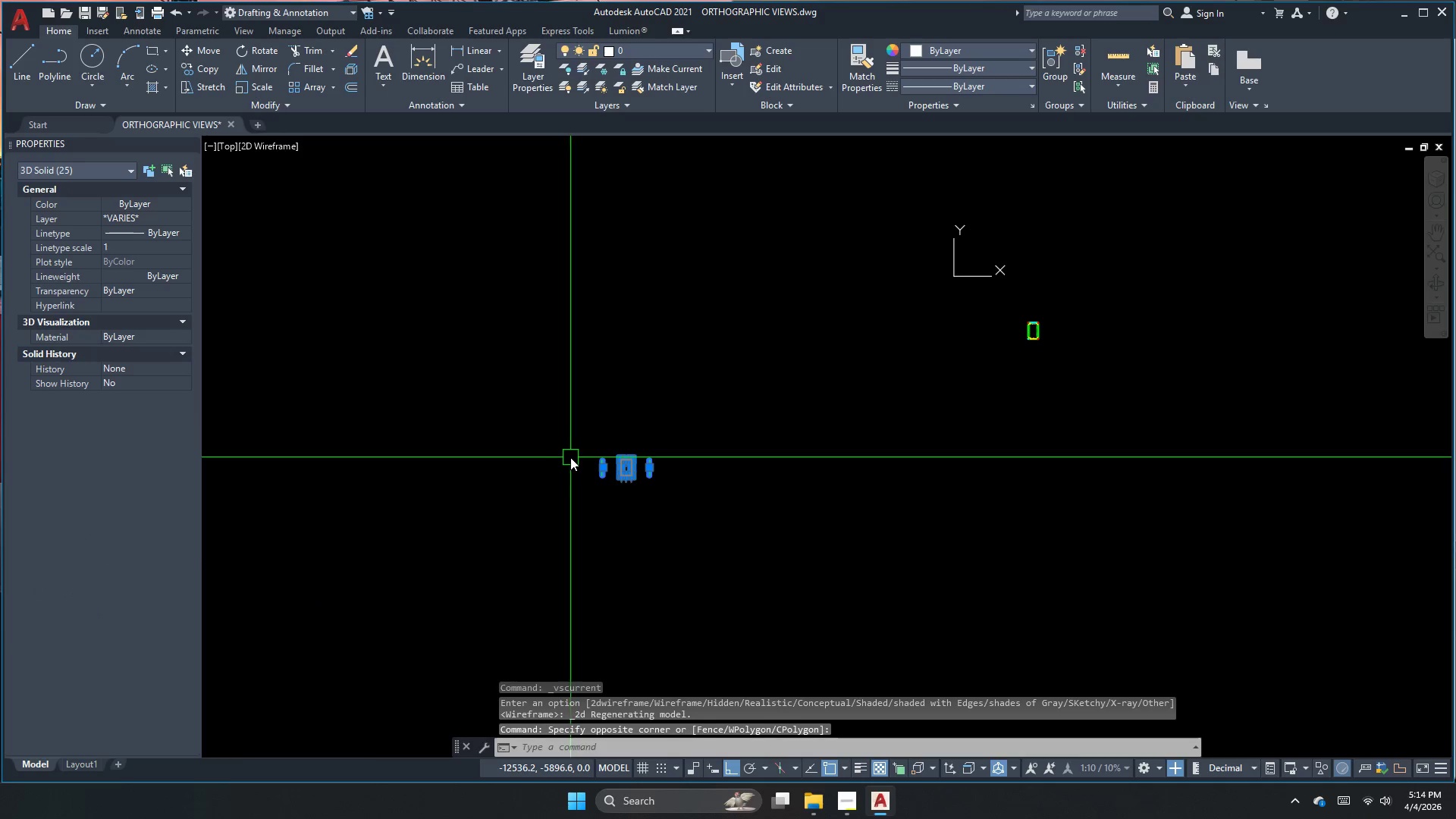 
right_click([570, 457])
 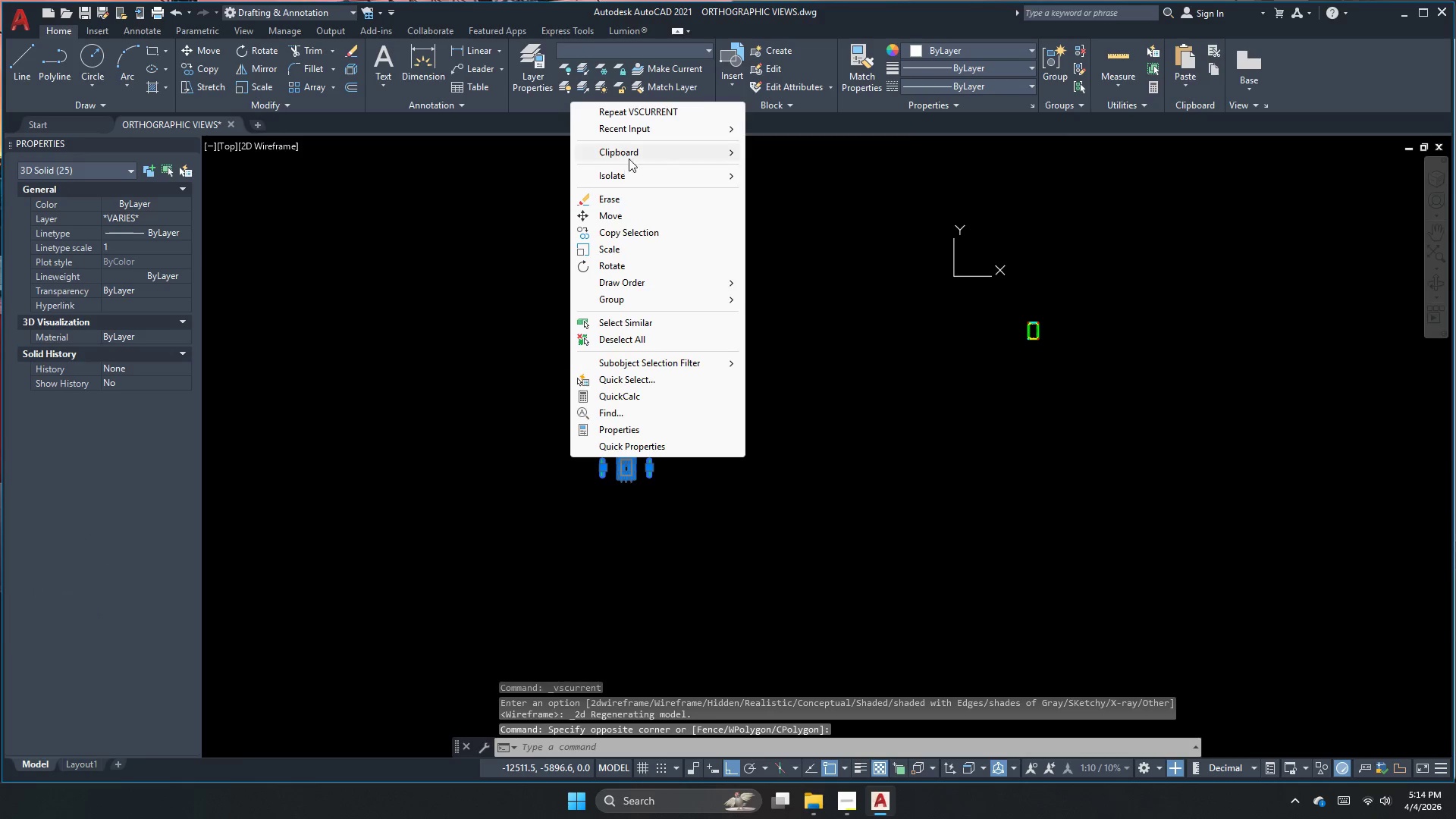 
left_click([629, 170])
 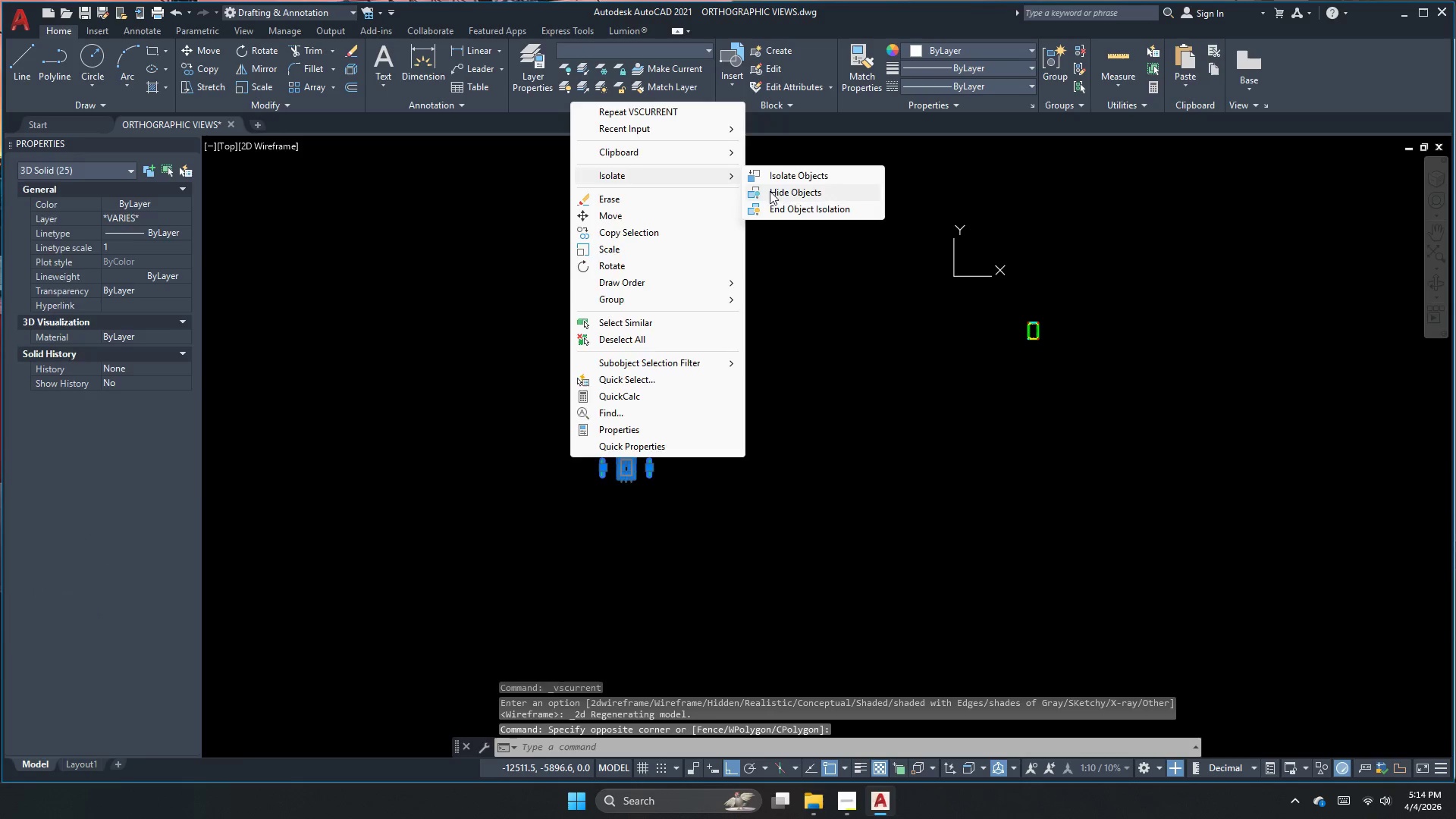 
left_click([780, 193])
 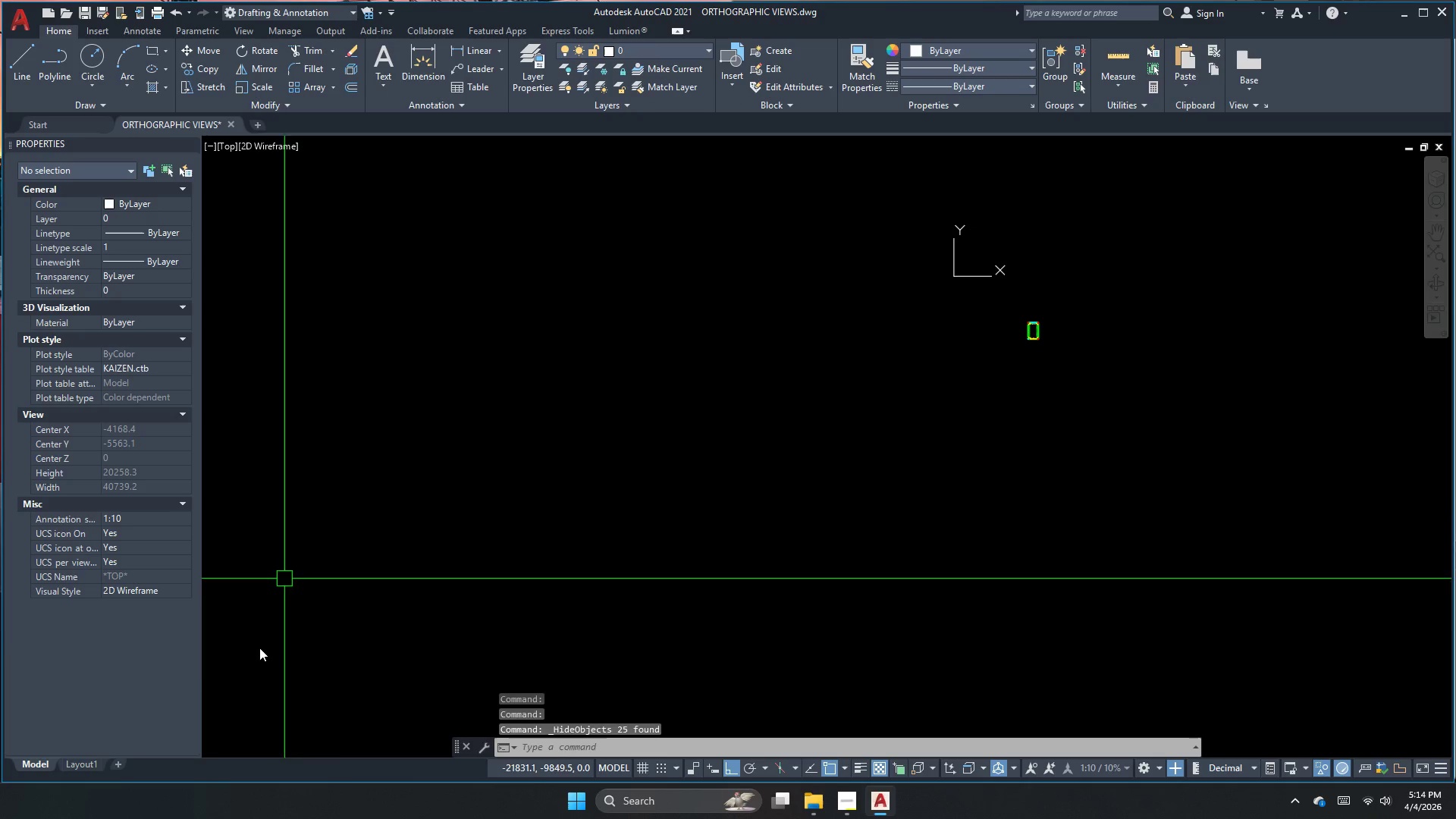 
key(Escape)
 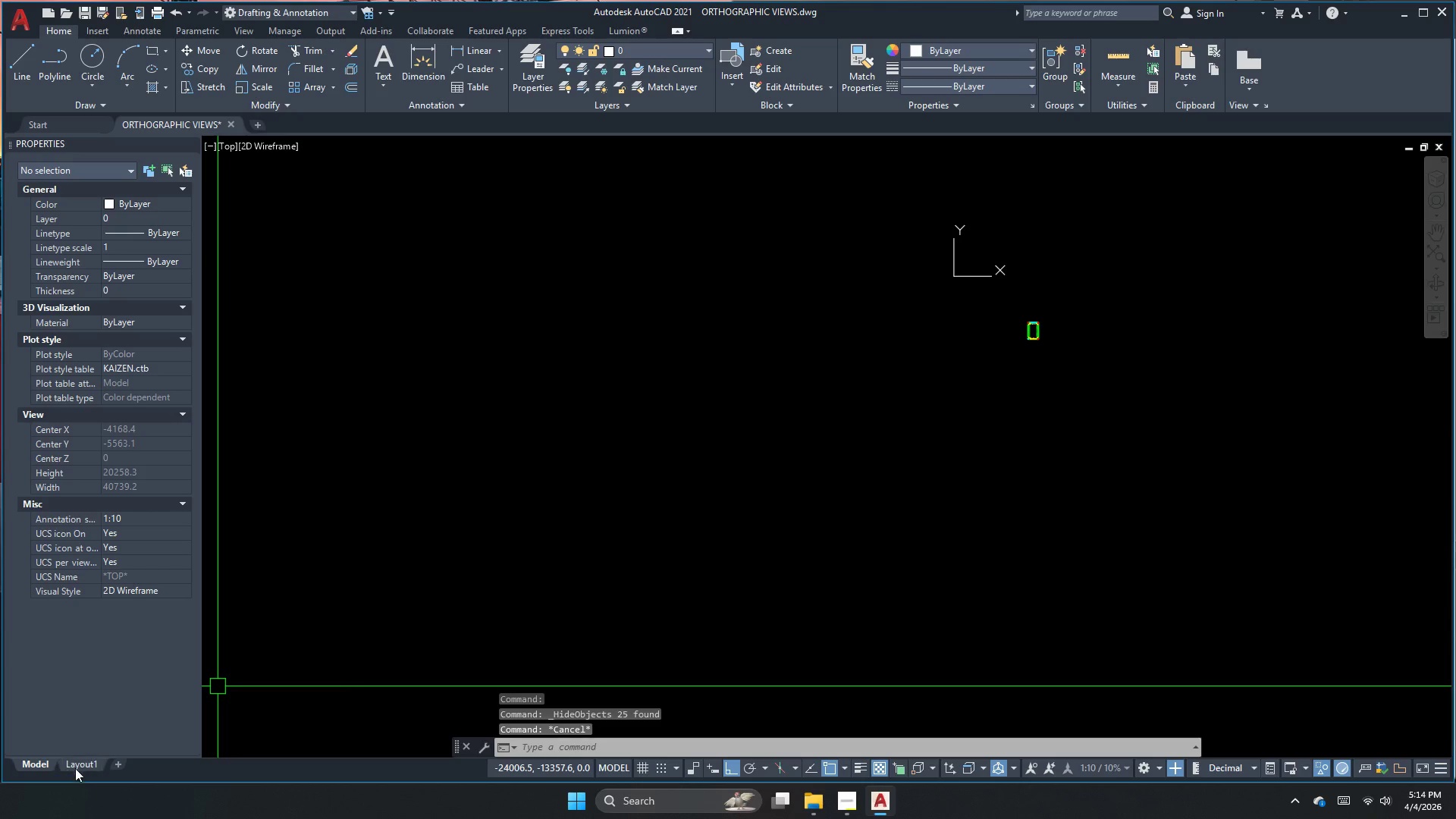 
left_click([85, 767])
 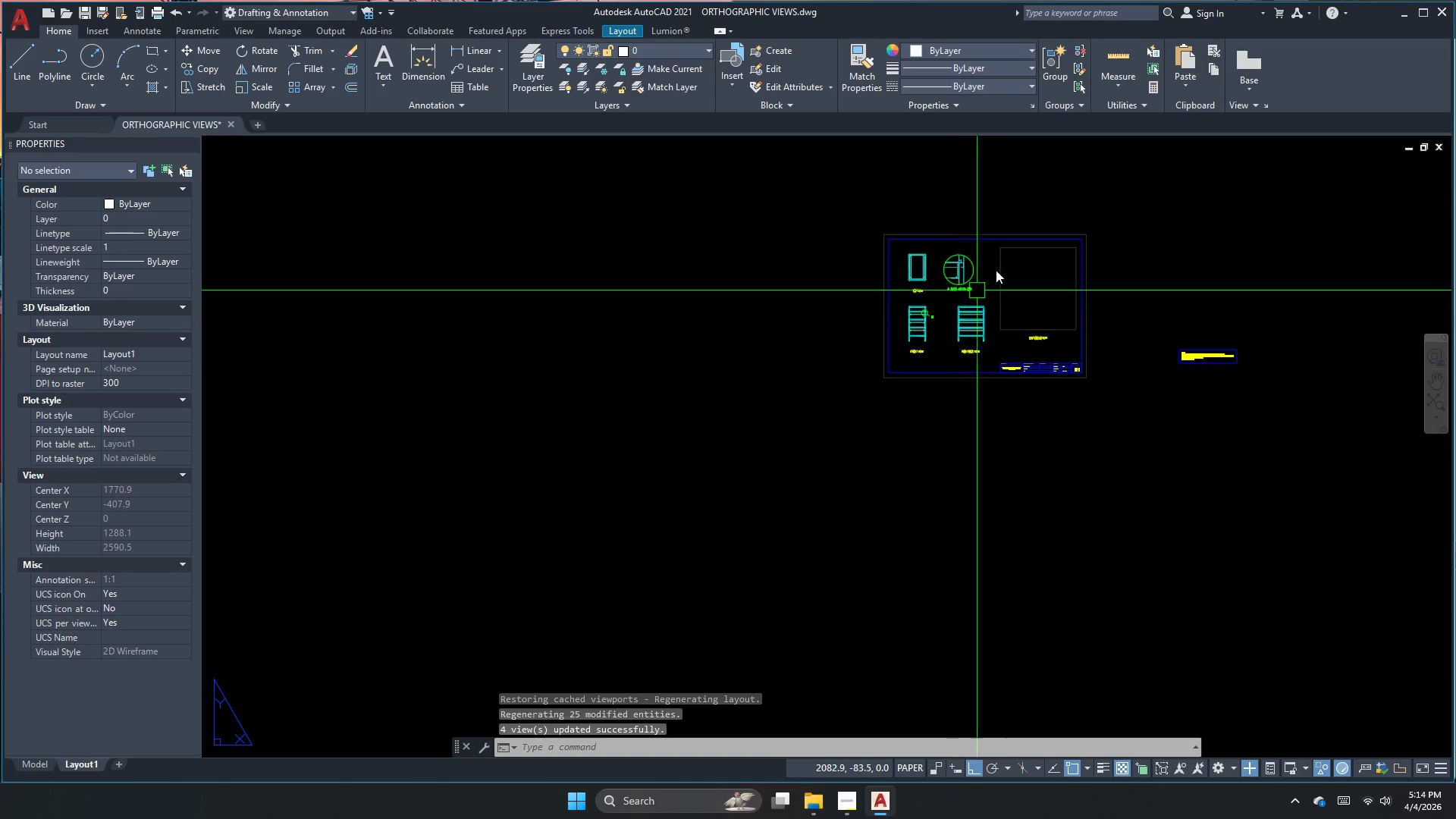 
left_click([883, 284])
 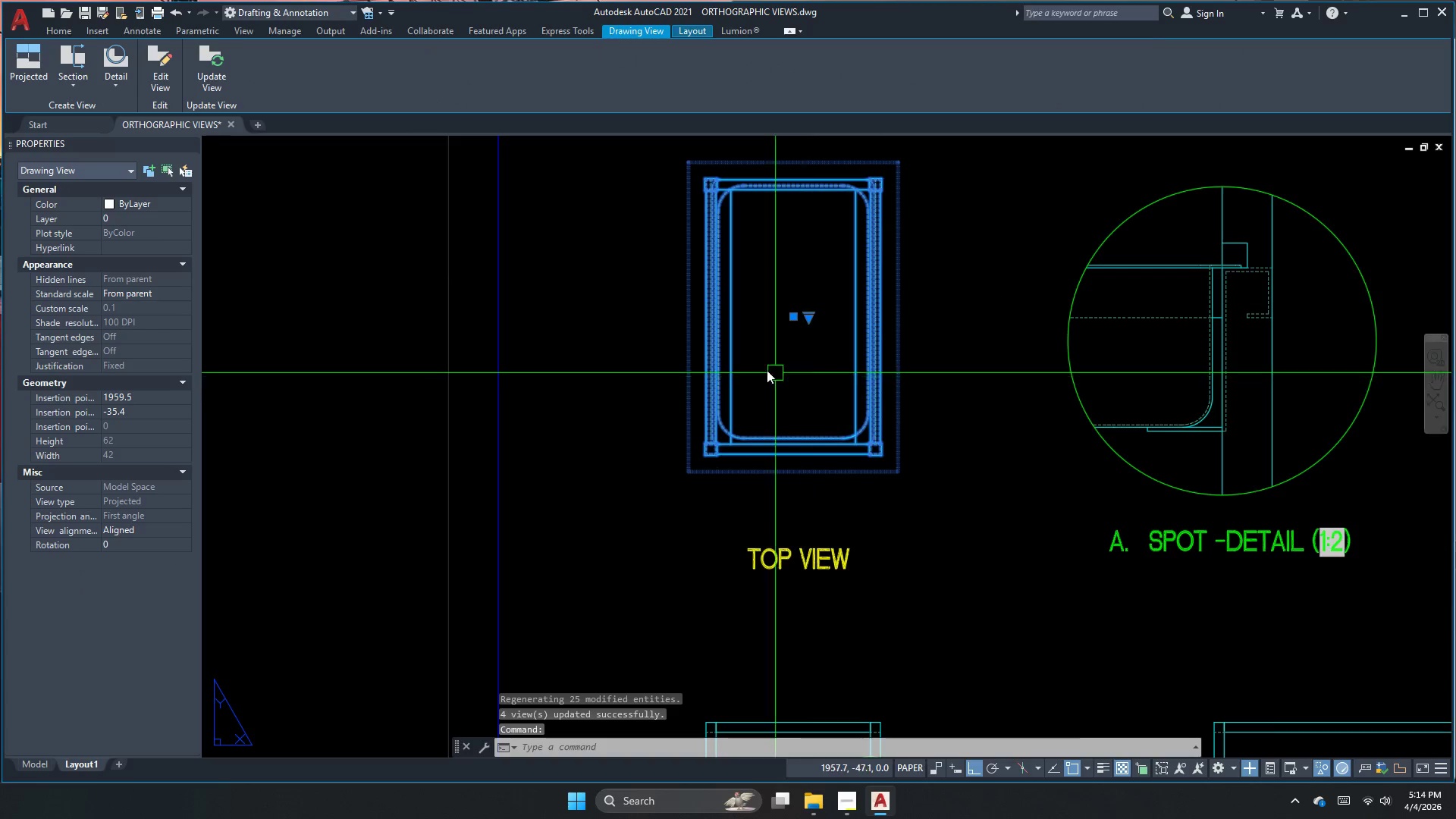 
scroll: coordinate [883, 284], scroll_direction: up, amount: 5.0
 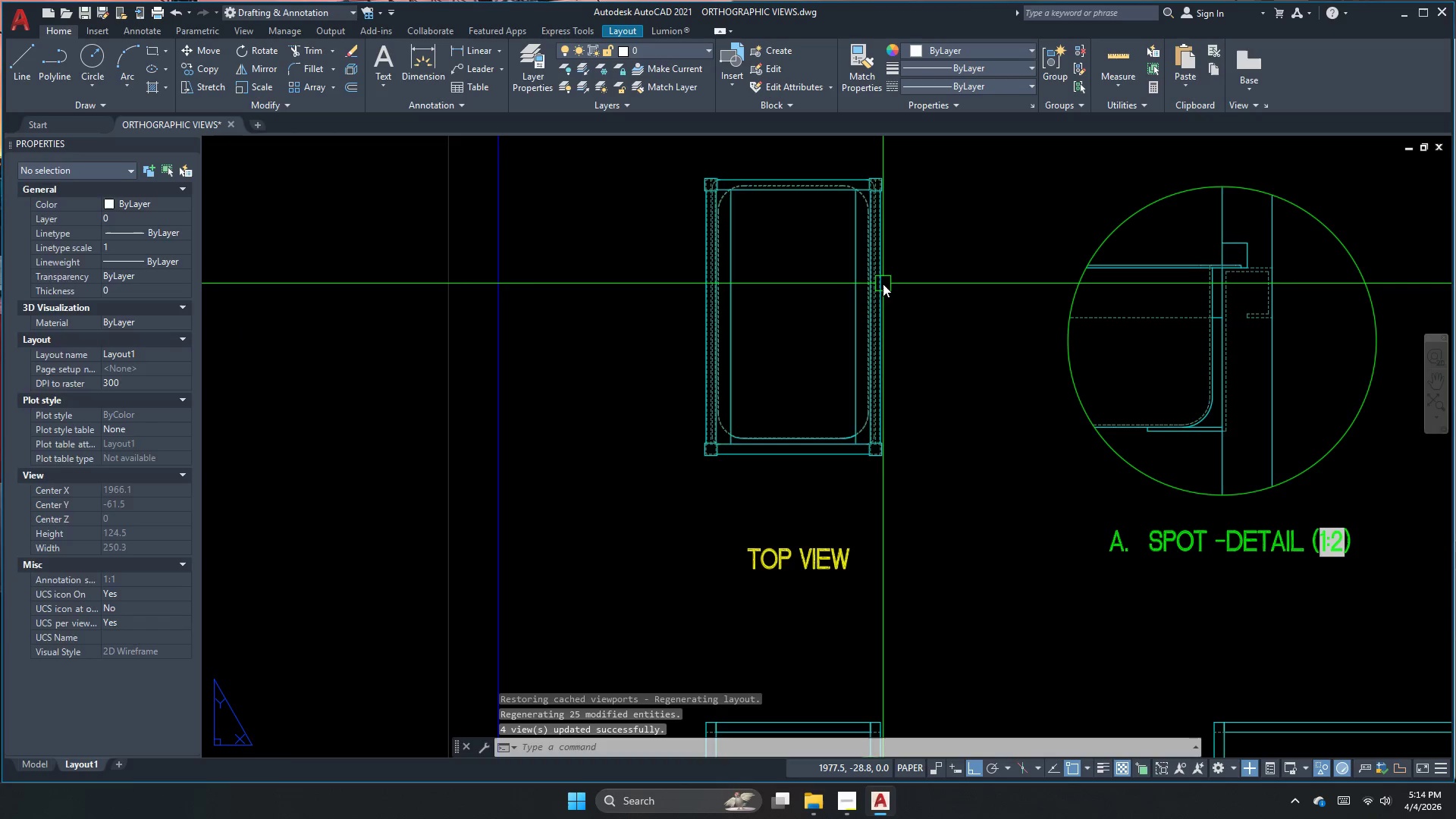 
scroll: coordinate [673, 359], scroll_direction: down, amount: 3.0
 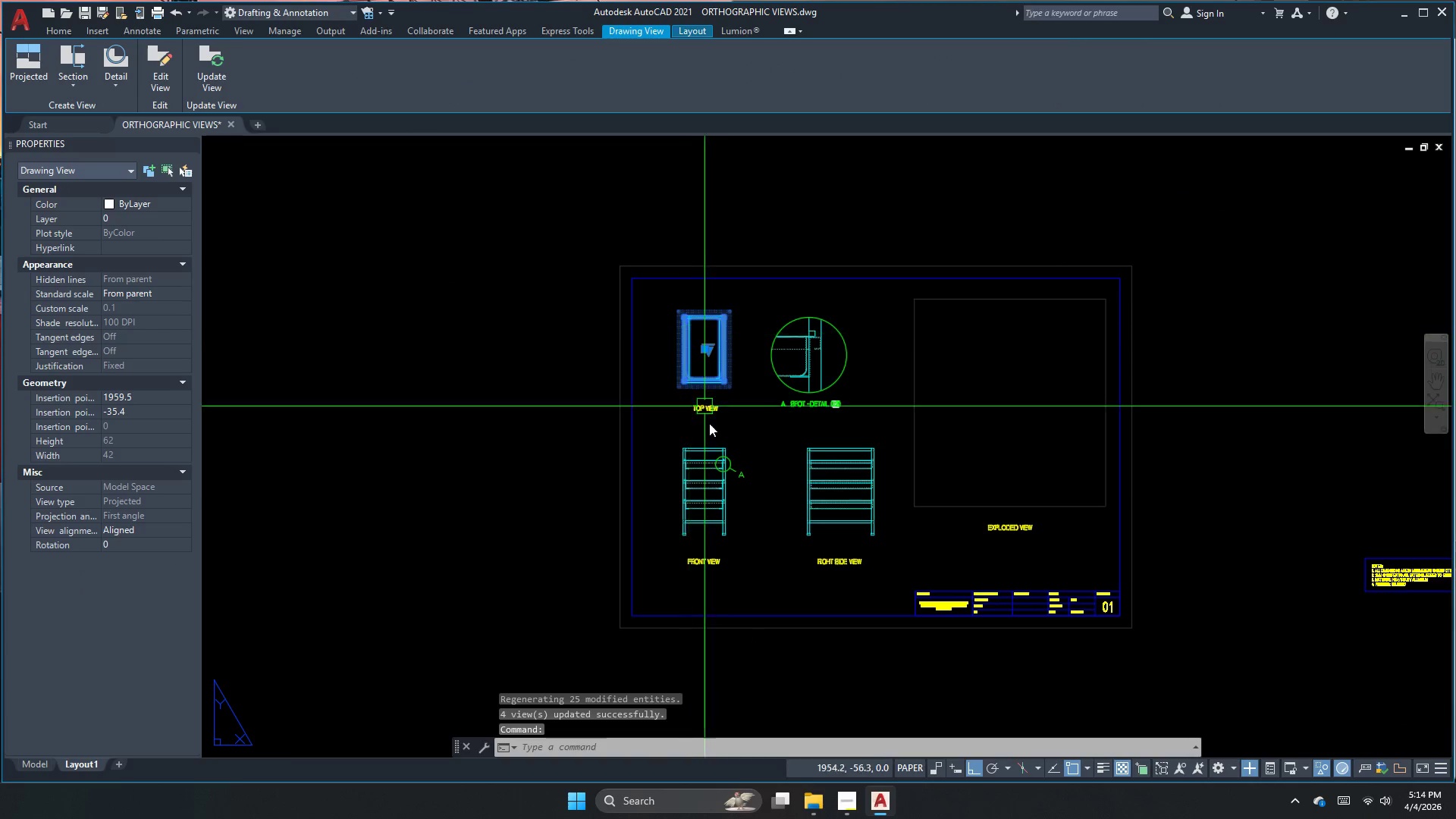 
key(Escape)
 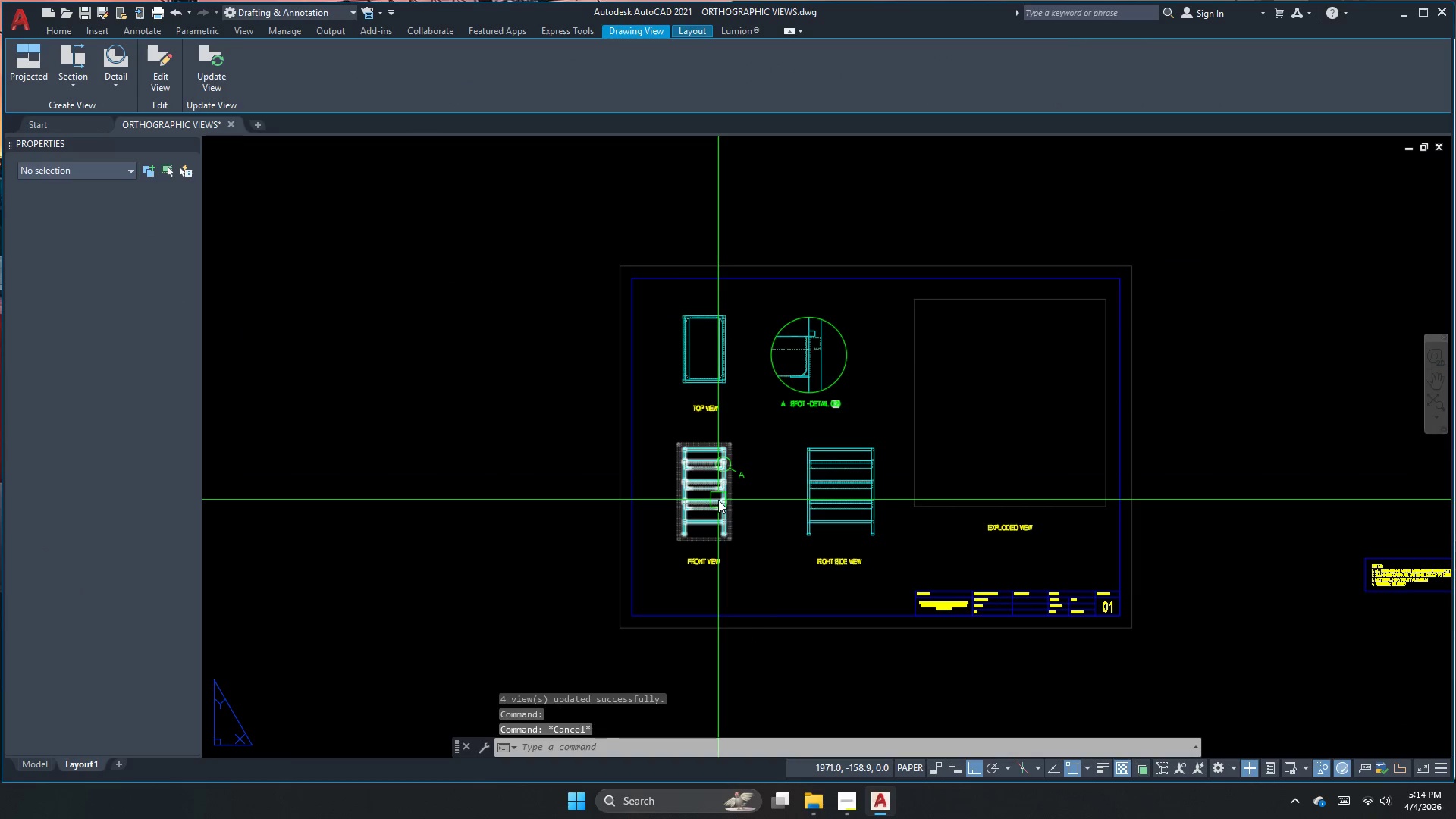 
left_click([718, 500])
 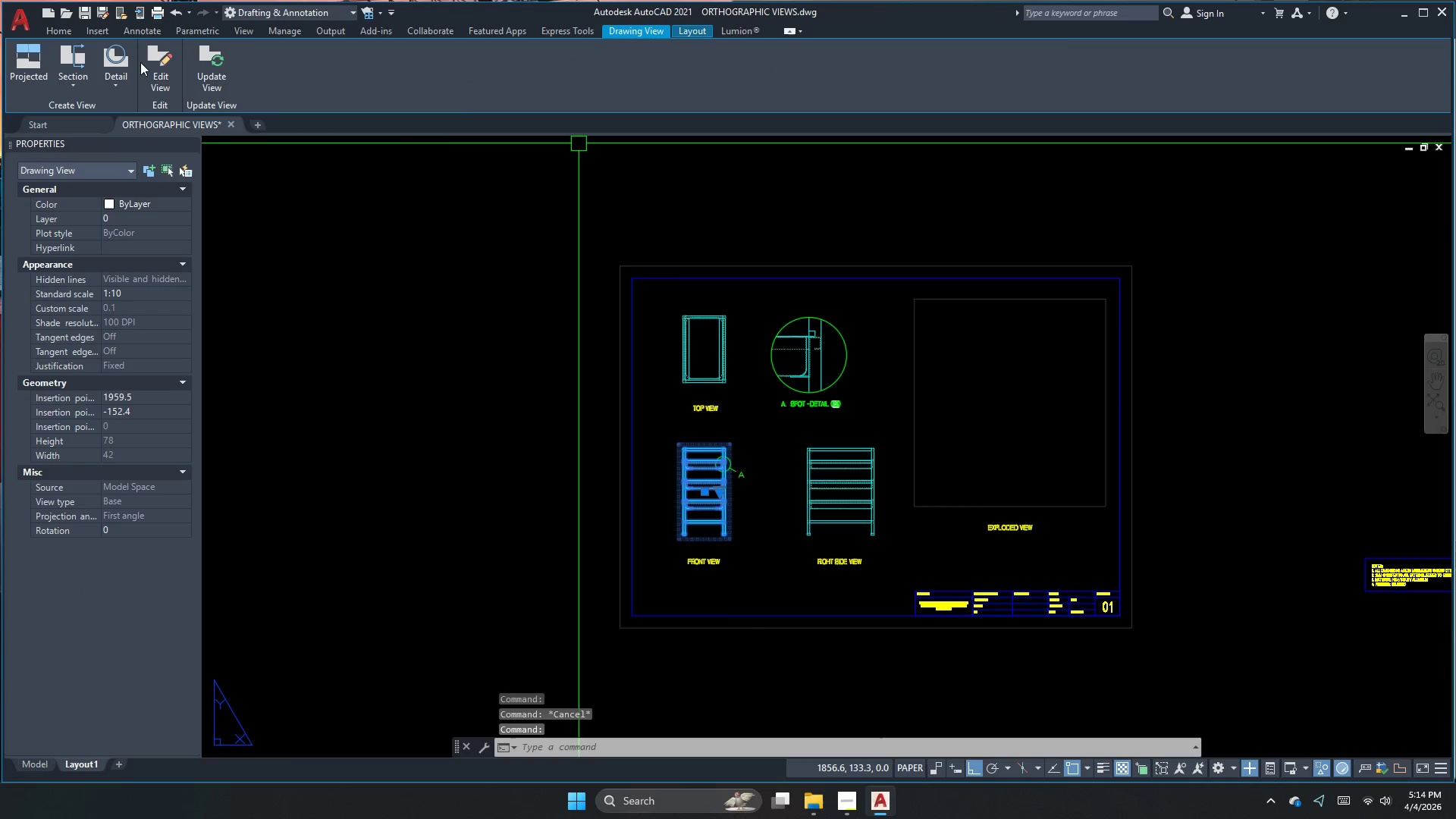 
key(Escape)
 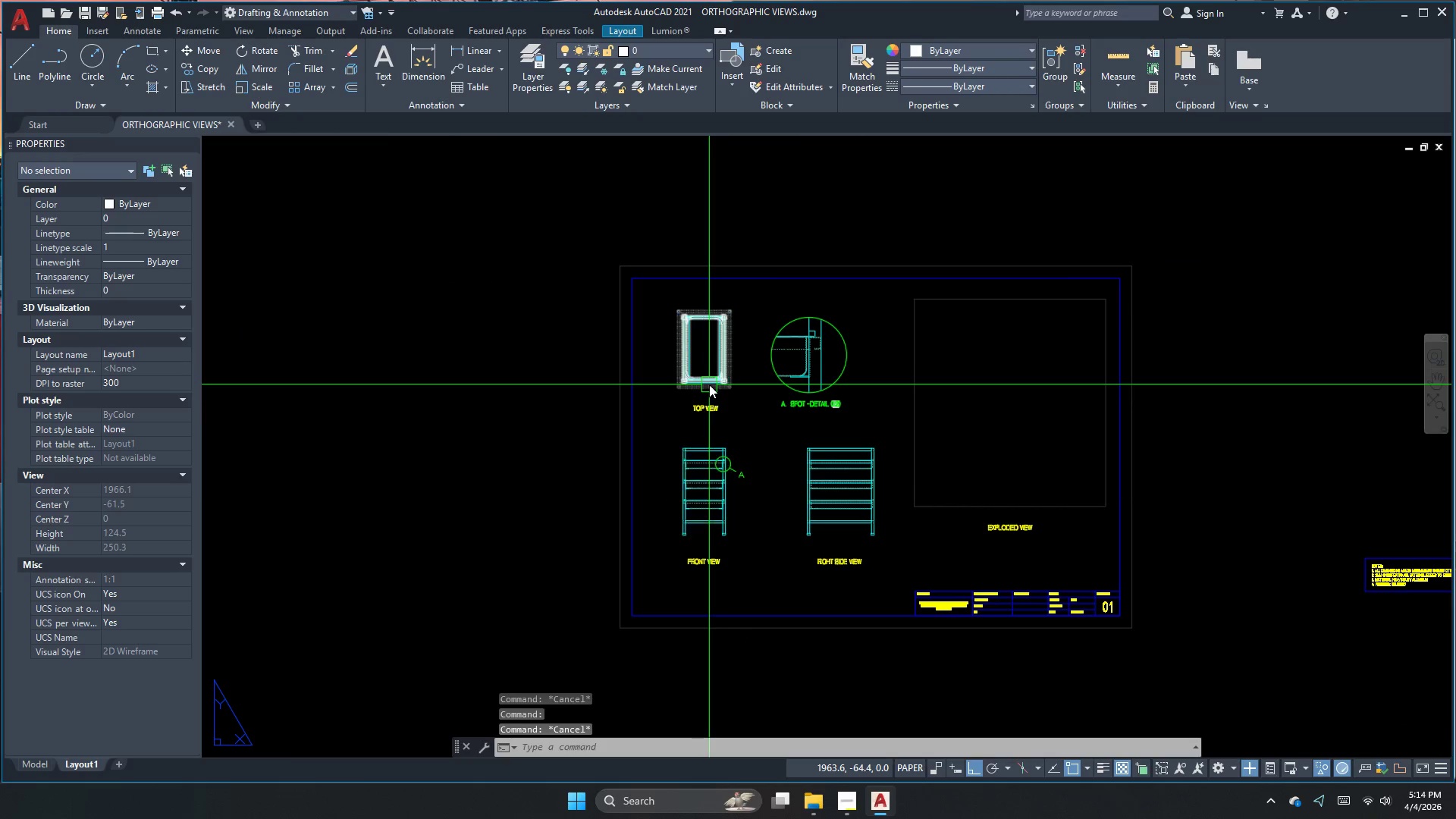 
left_click([709, 384])
 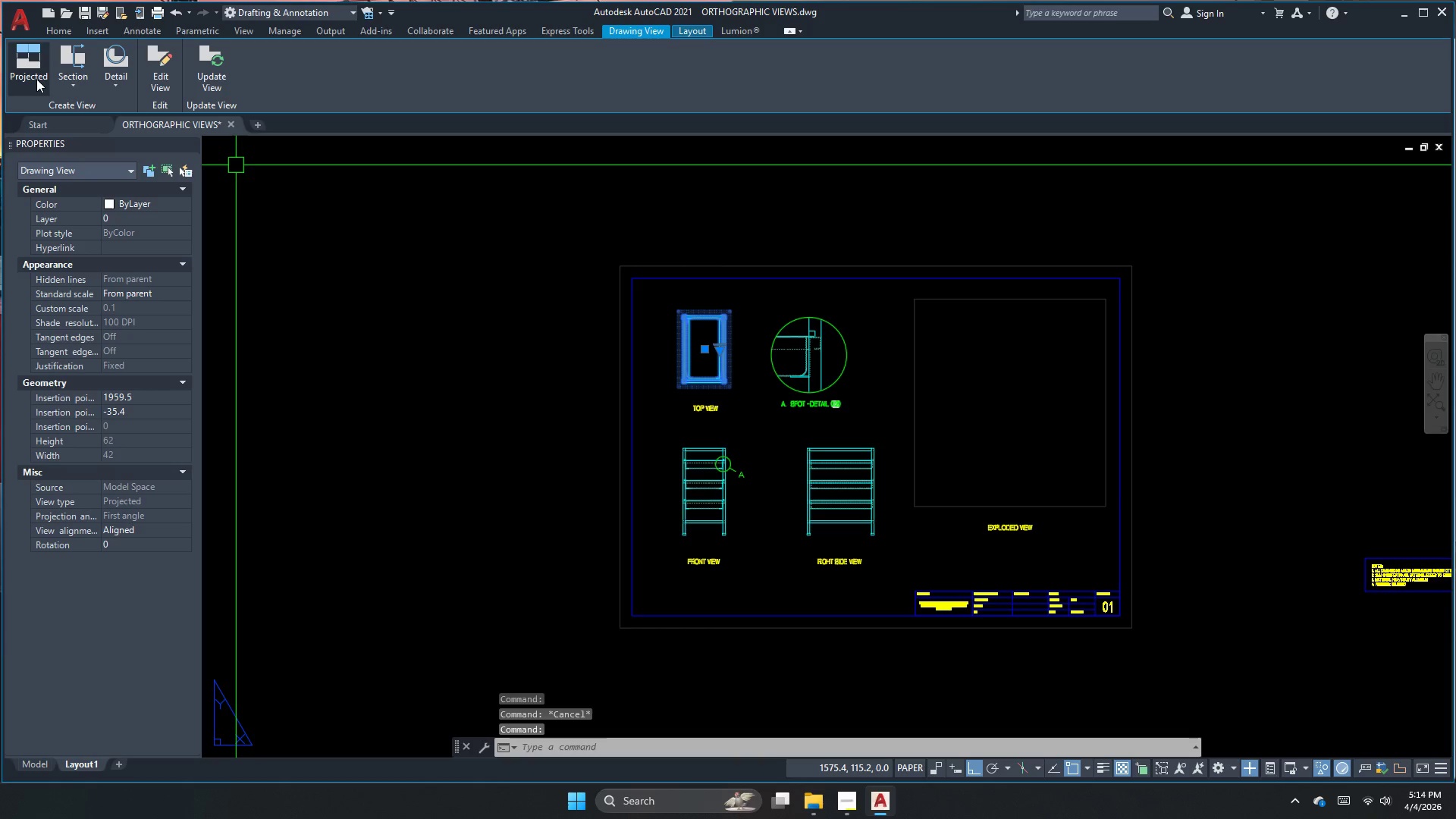 
left_click([36, 79])
 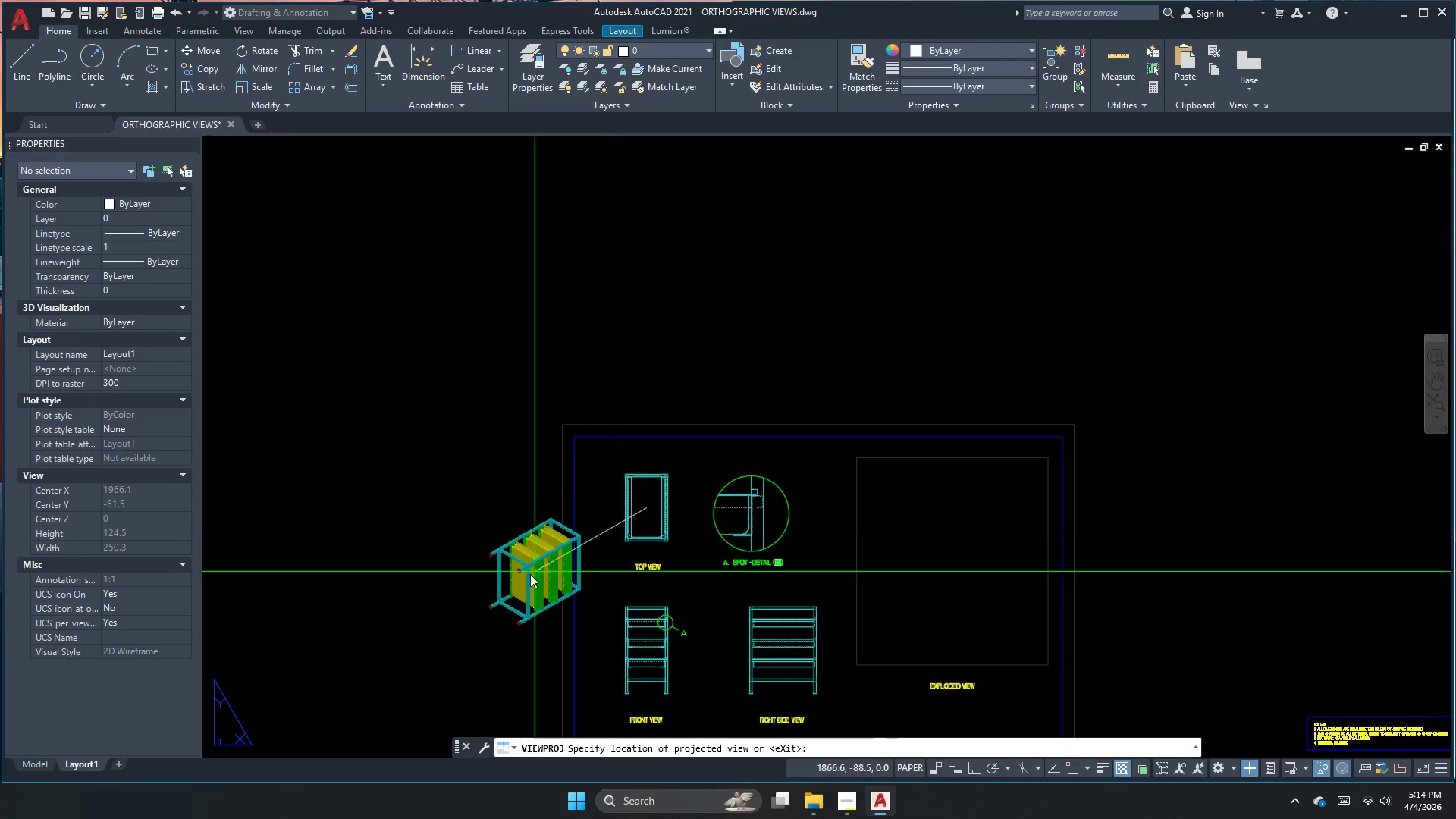 
key(Escape)
 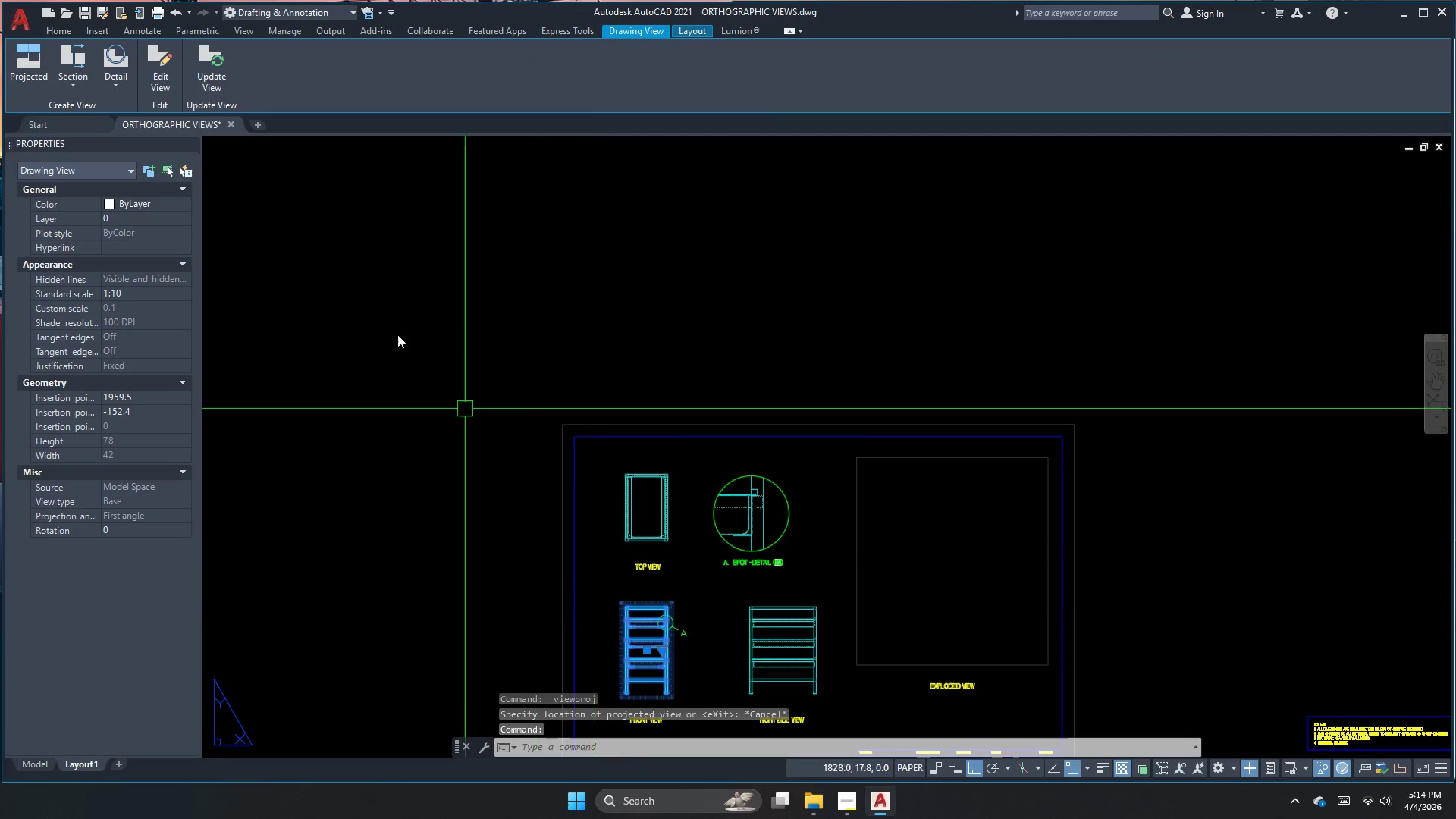 
left_click([42, 85])
 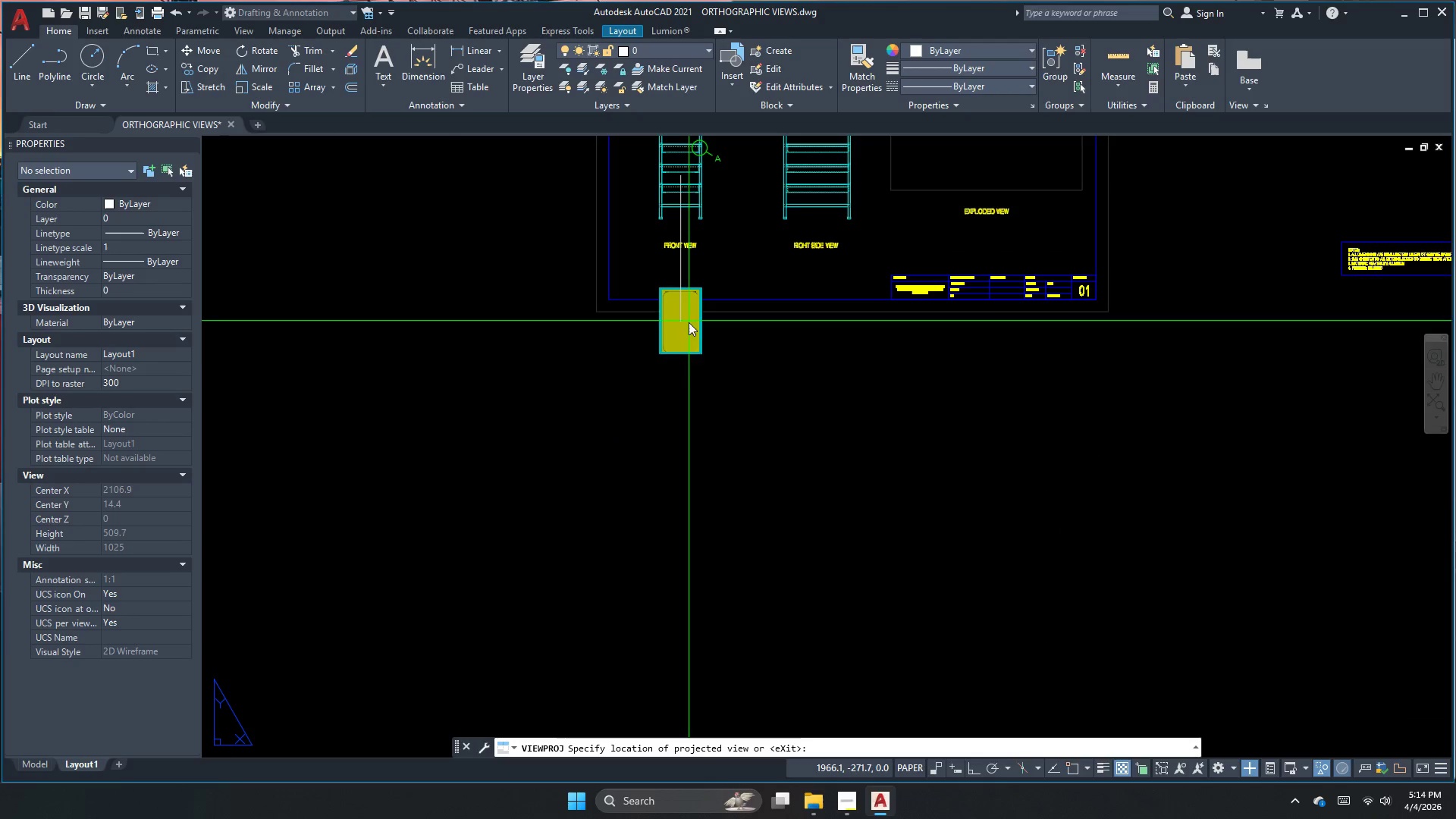 
left_click([686, 393])
 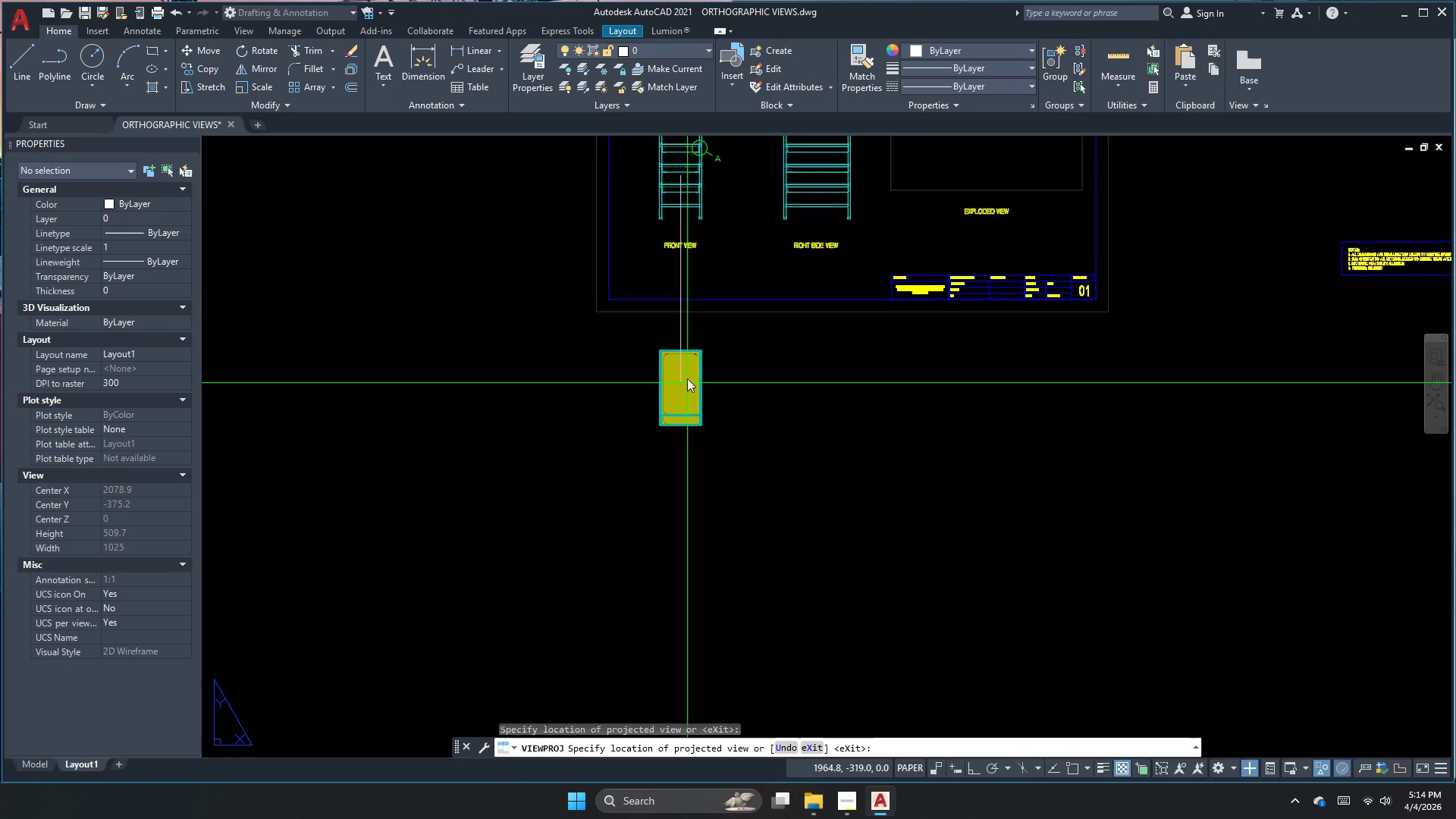 
scroll: coordinate [687, 376], scroll_direction: up, amount: 4.0
 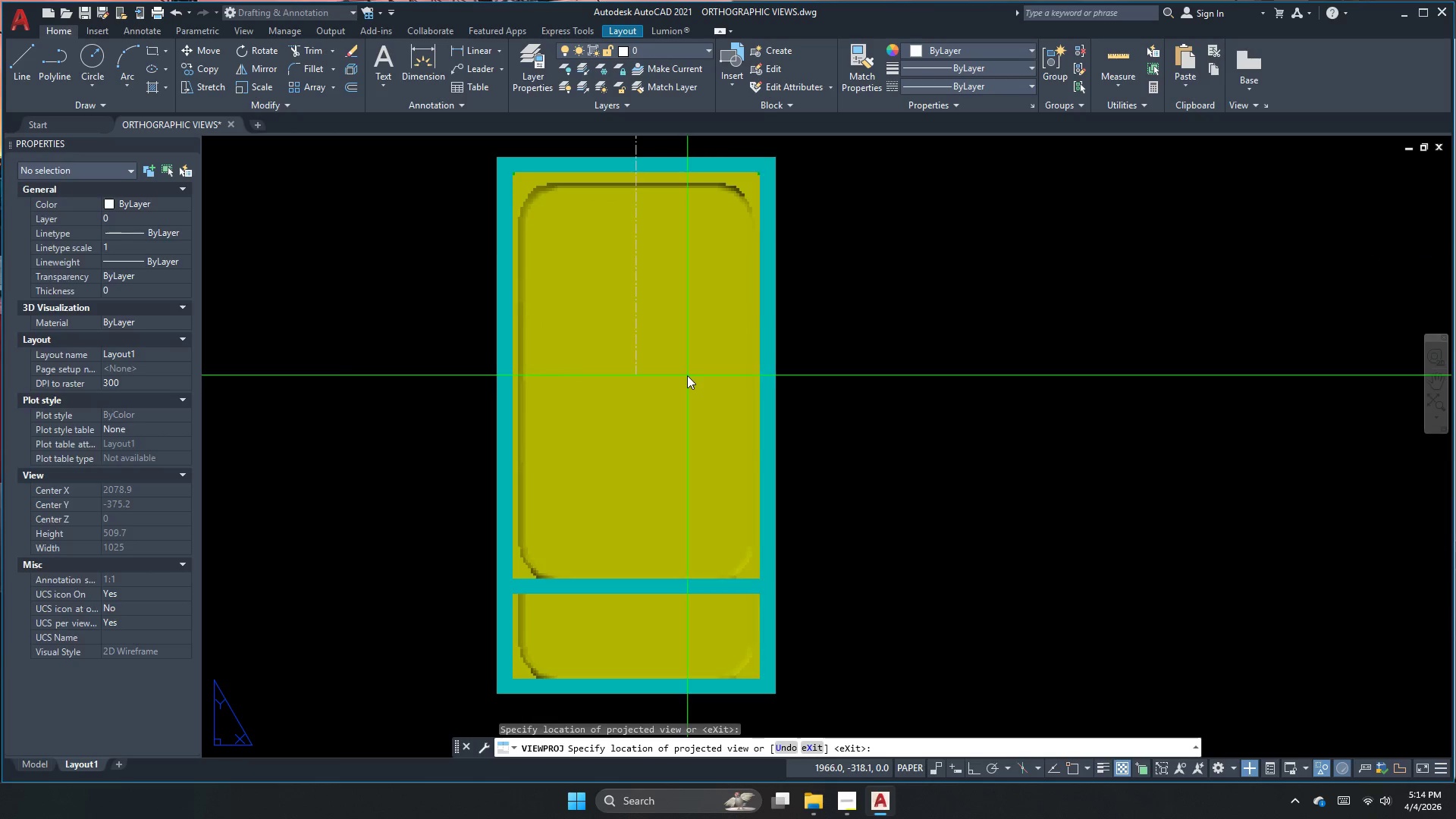 
key(Space)
 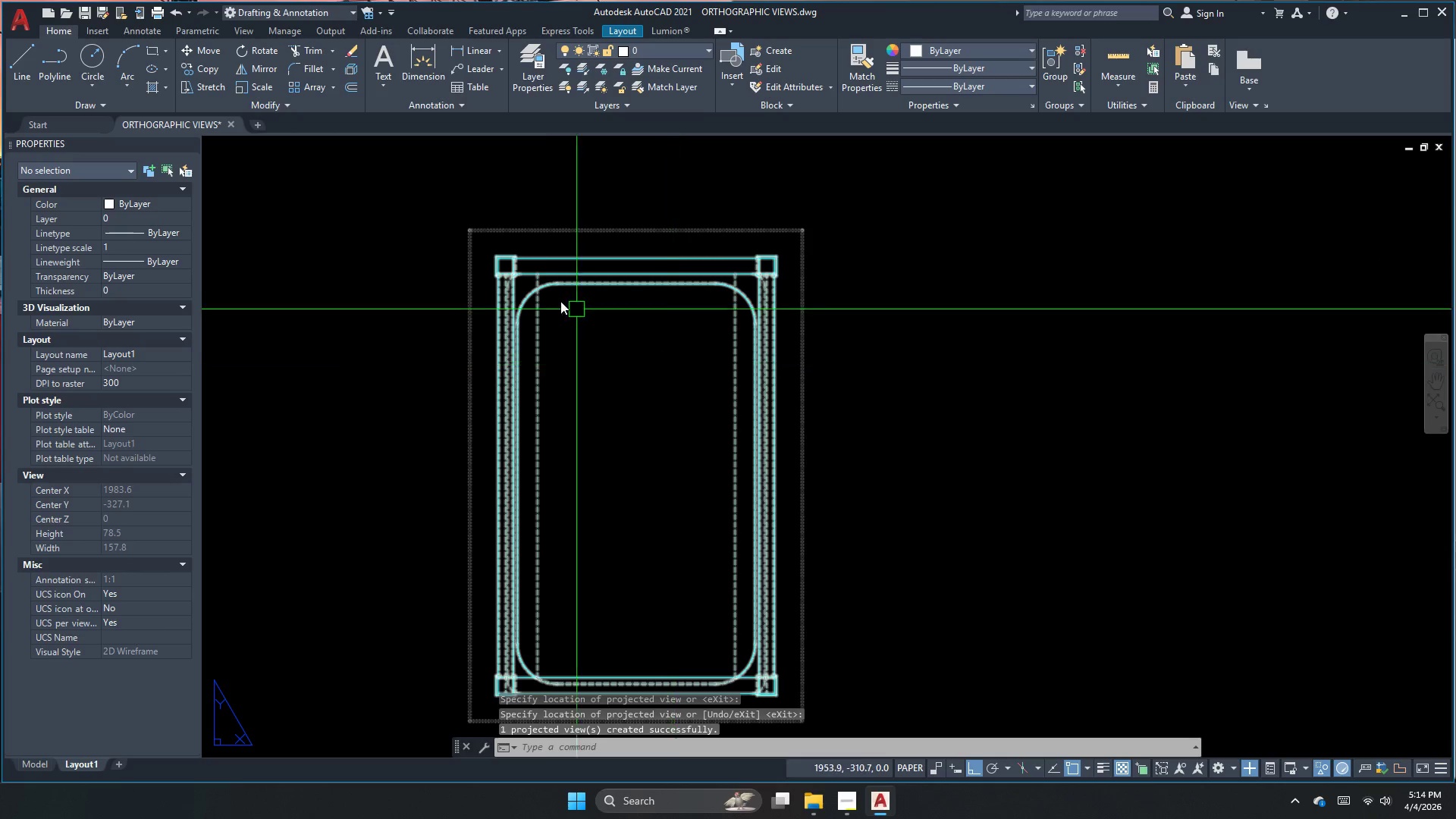 
scroll: coordinate [535, 276], scroll_direction: up, amount: 3.0
 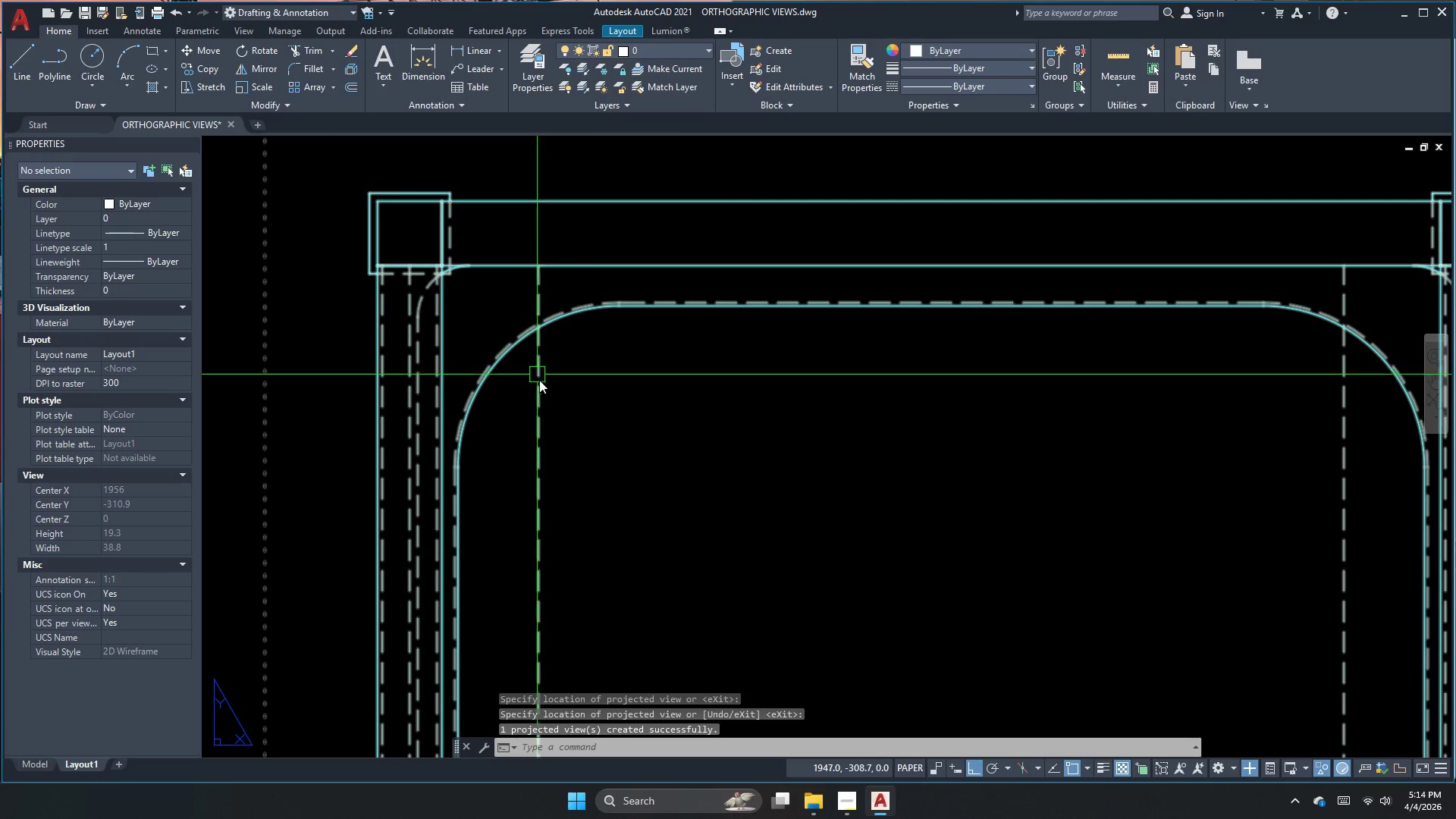 
key(Escape)
 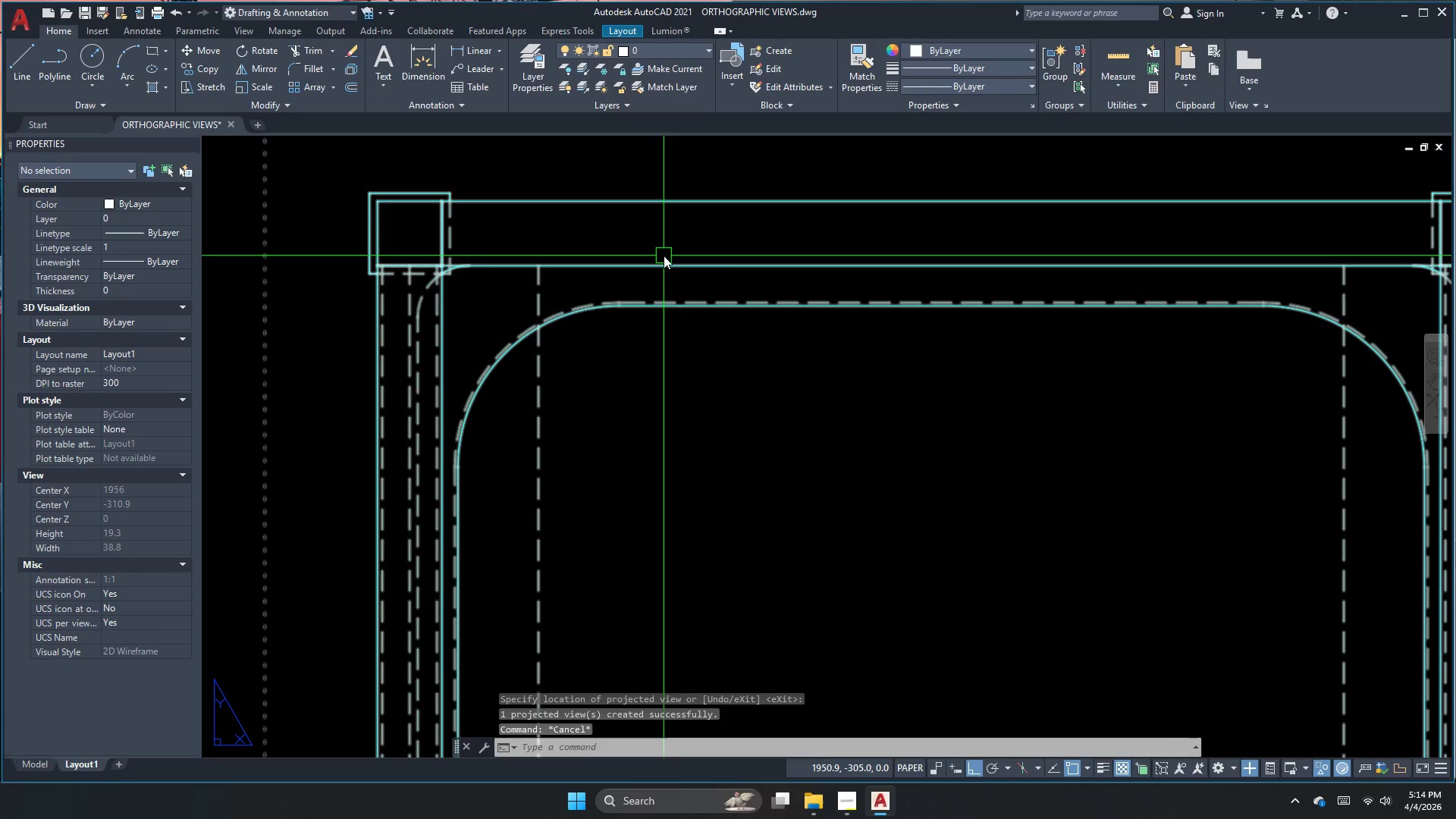 
scroll: coordinate [694, 228], scroll_direction: down, amount: 7.0
 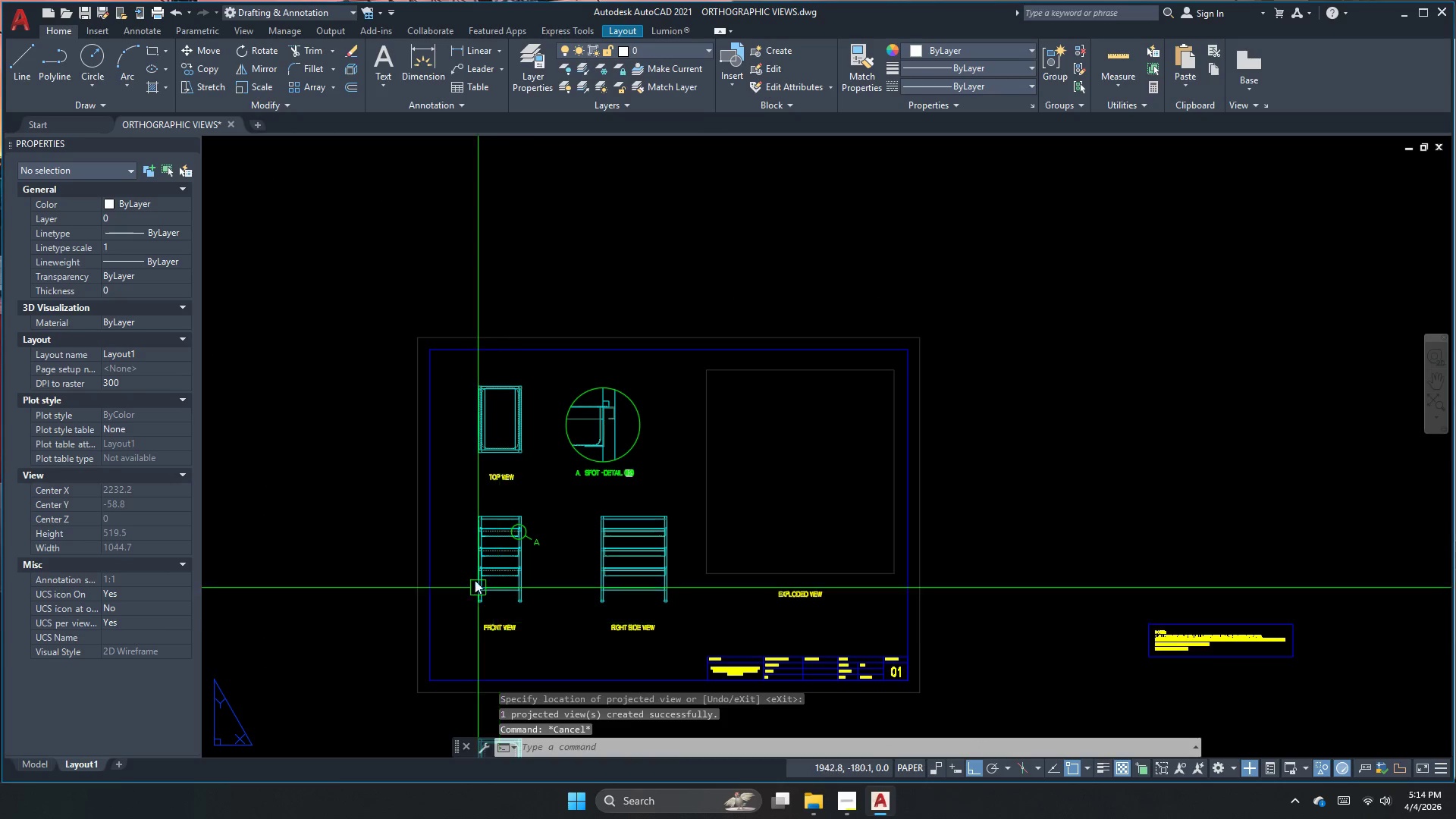 
key(Escape)
 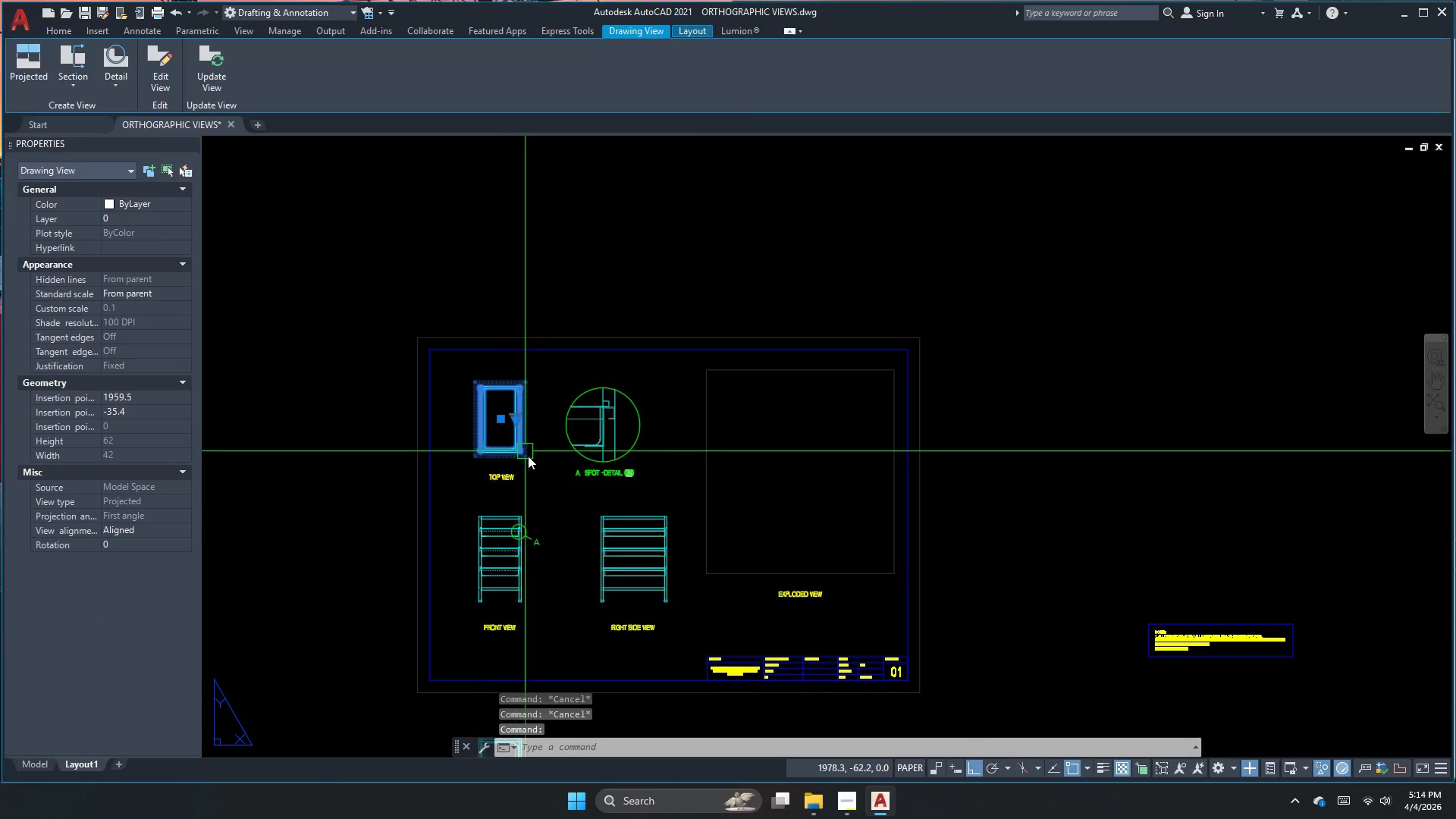 
key(E)
 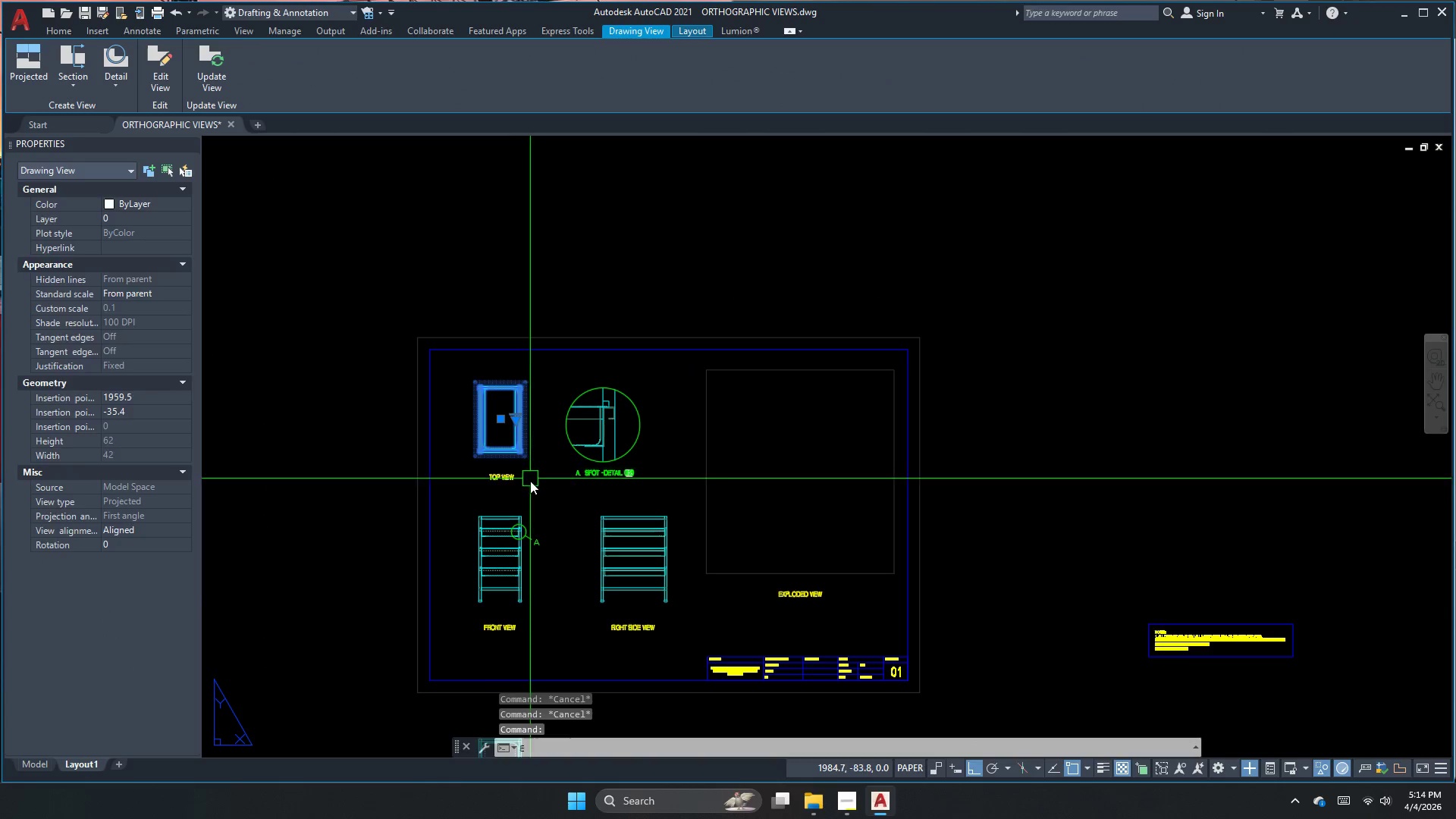 
key(Space)
 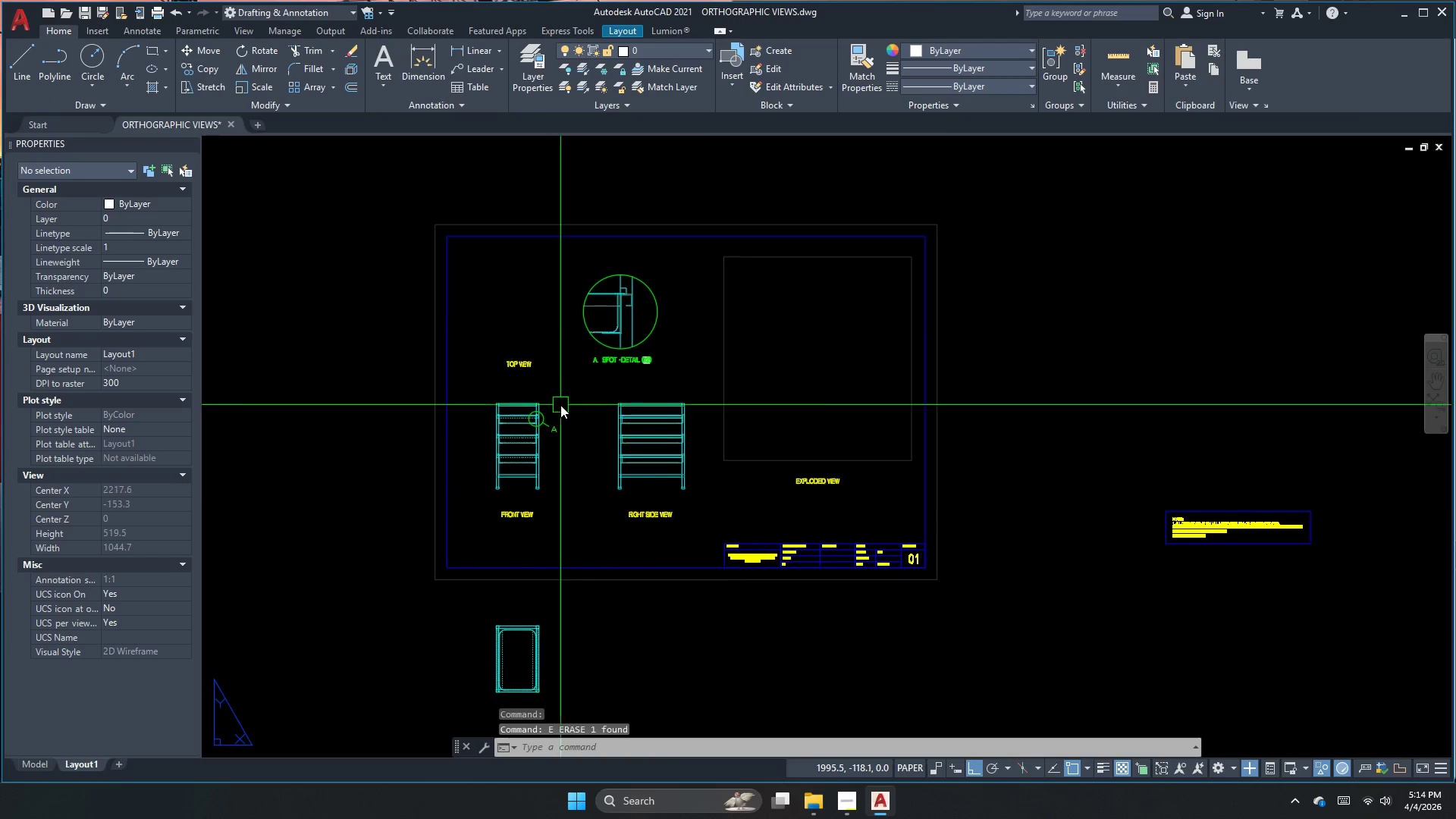 
key(Escape)
 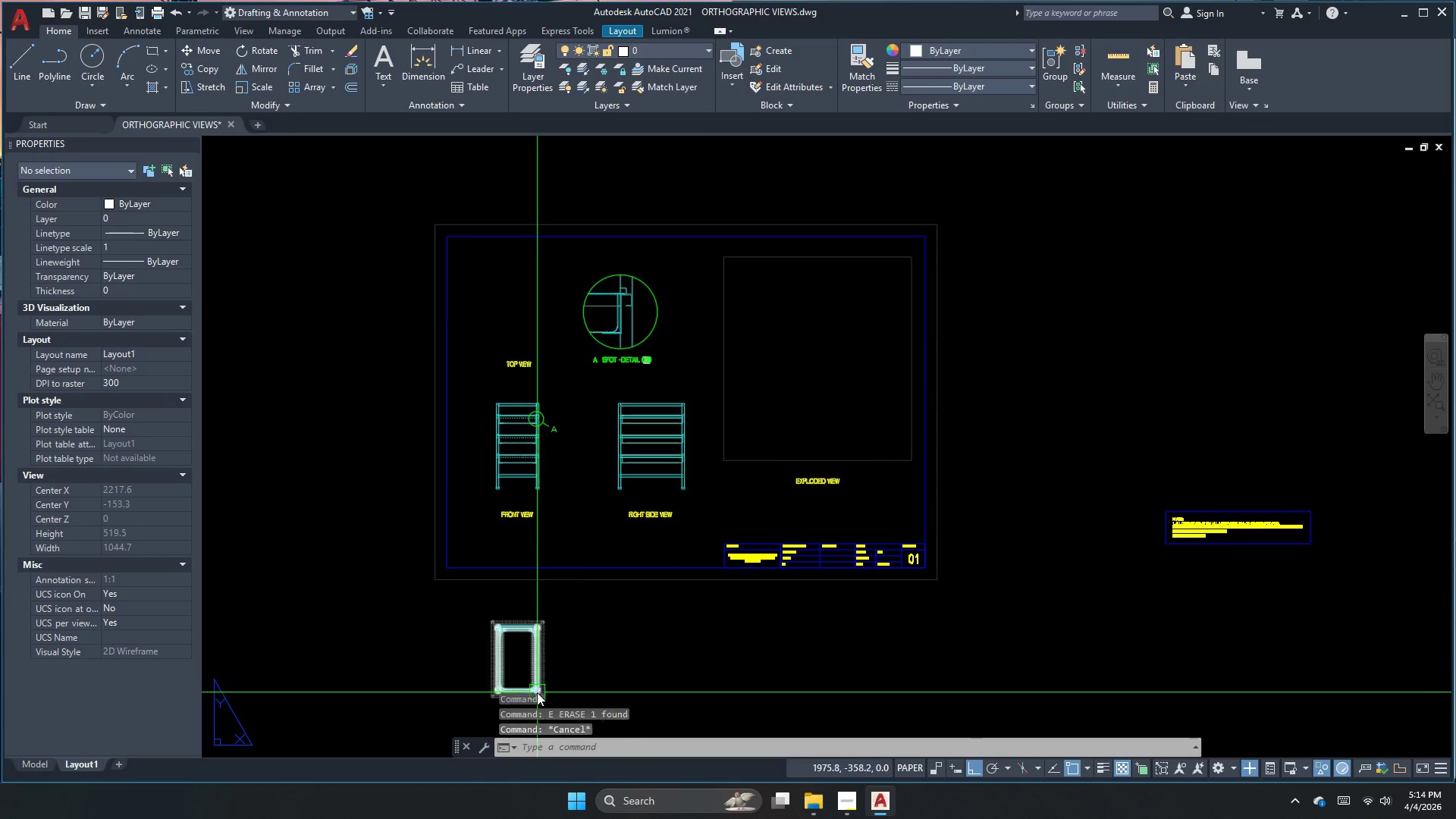 
left_click([537, 692])
 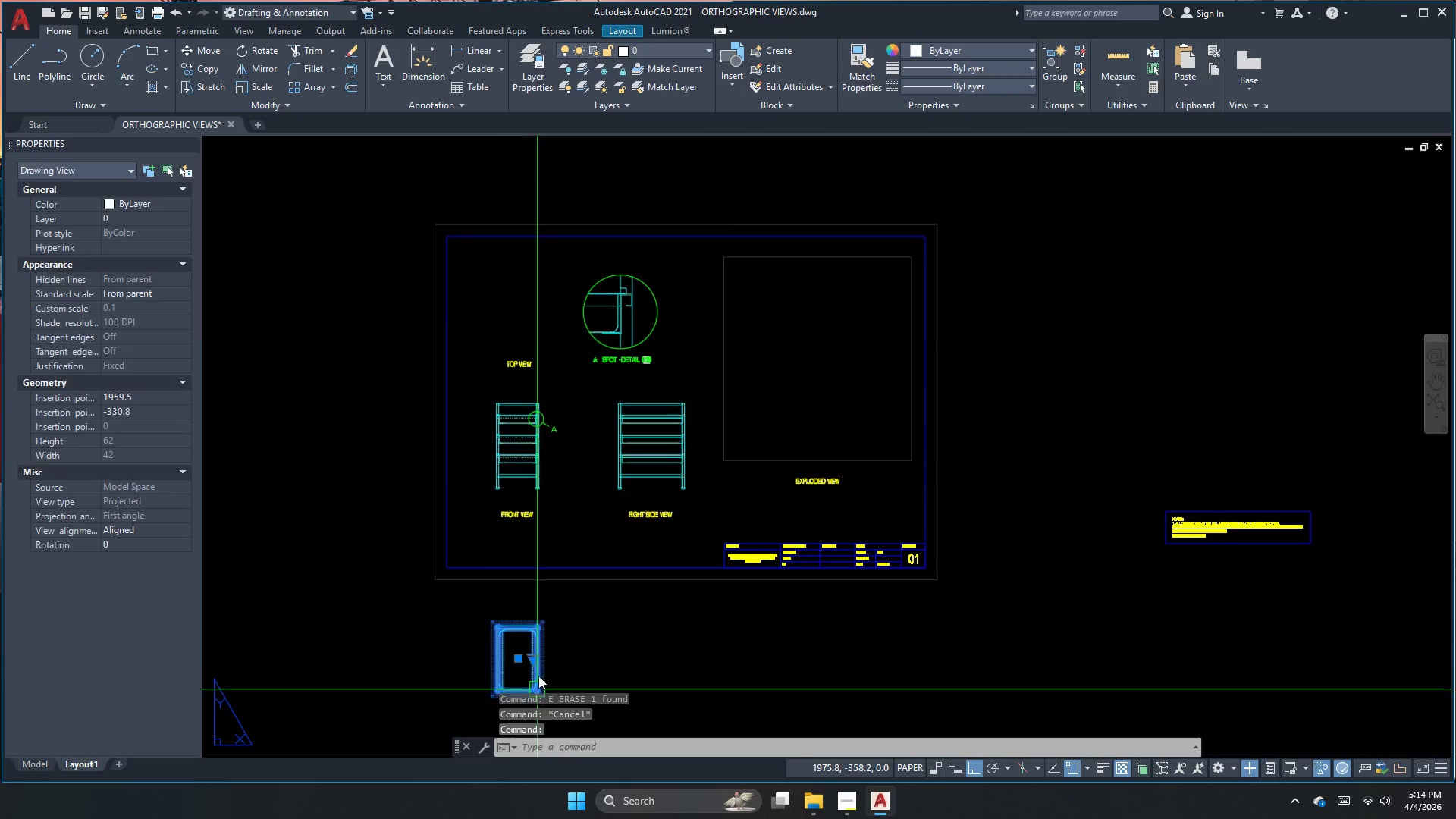 
key(M)
 